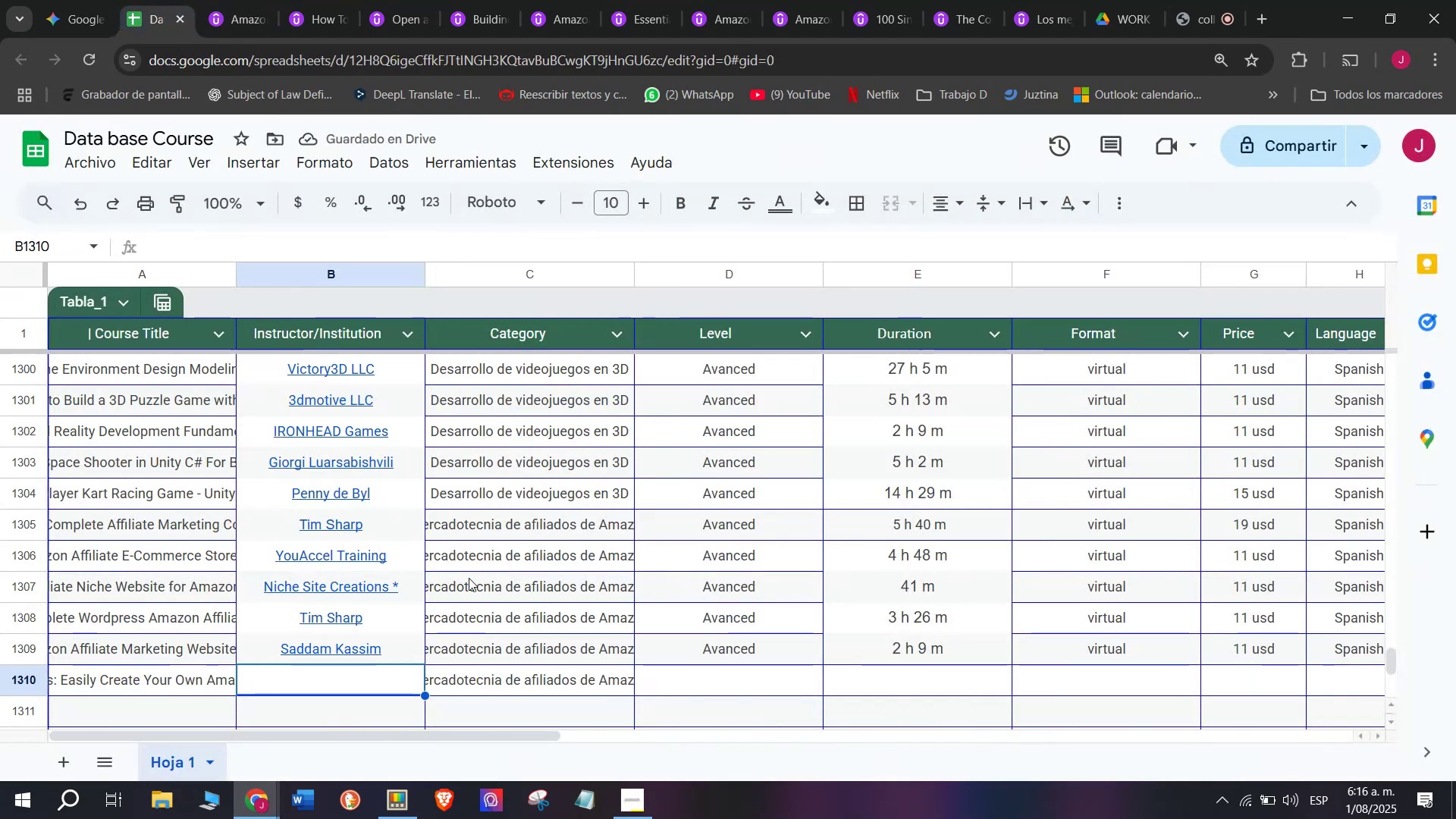 
key(Control+ControlLeft)
 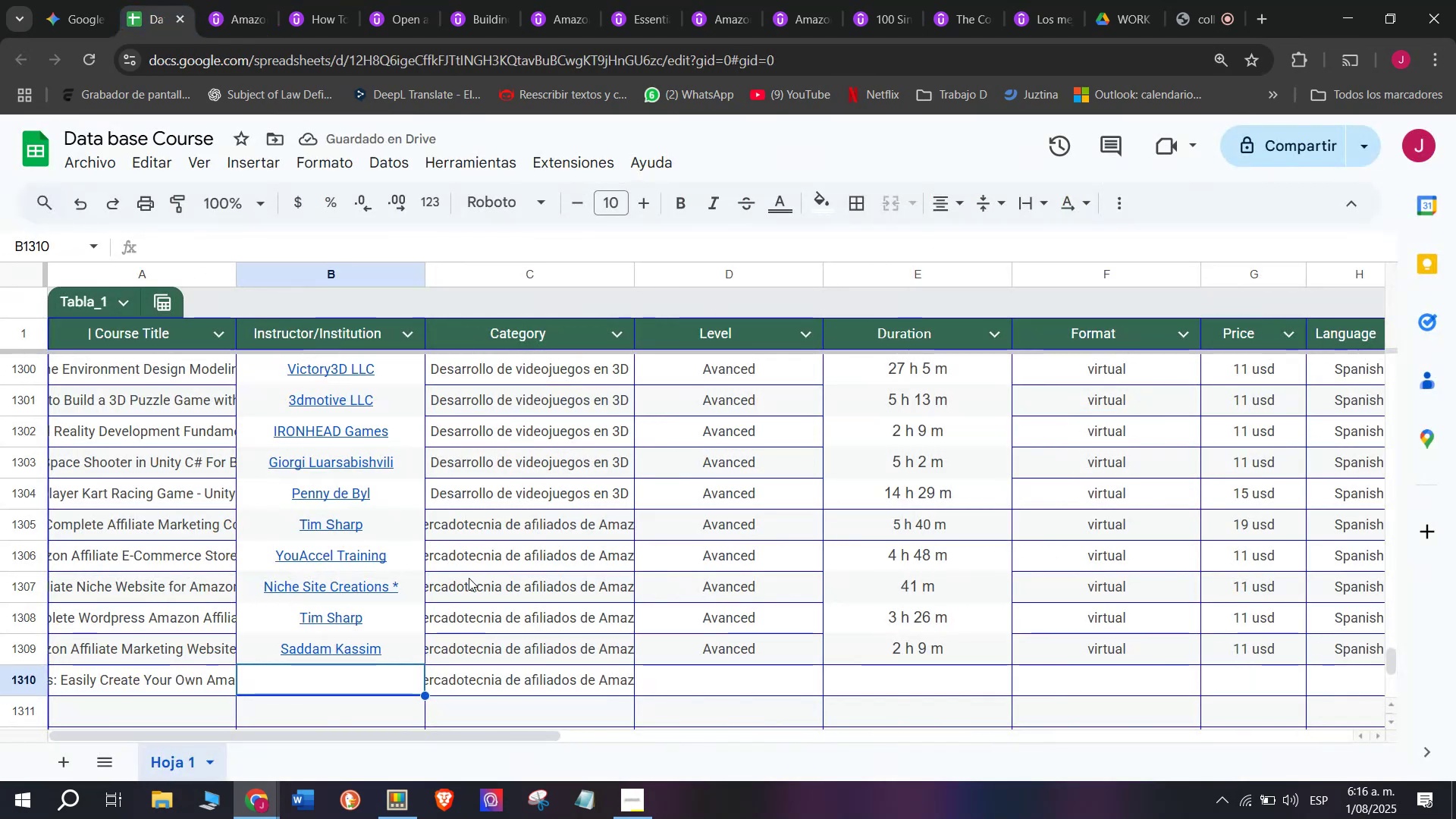 
key(Control+V)
 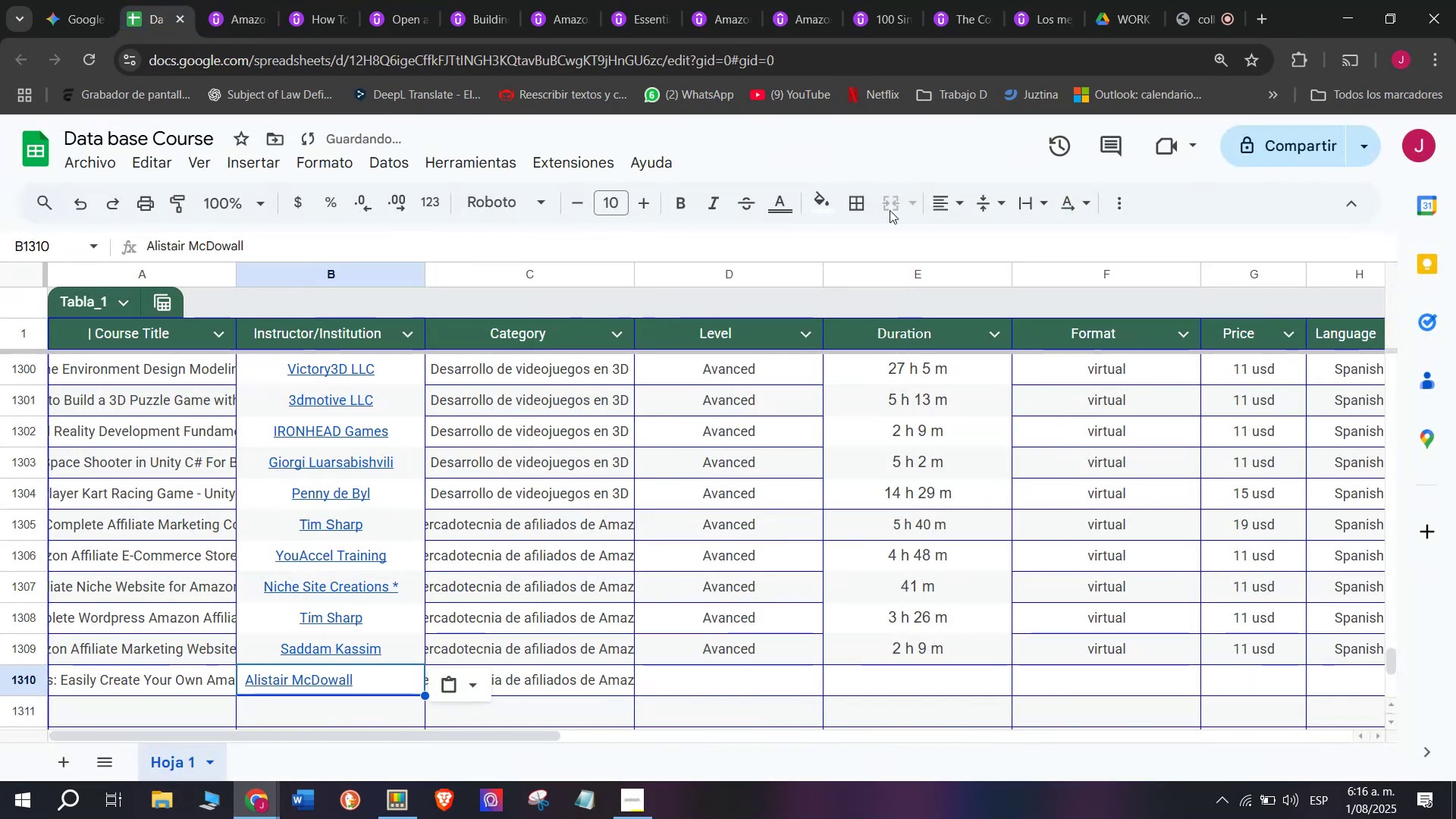 
left_click([941, 204])
 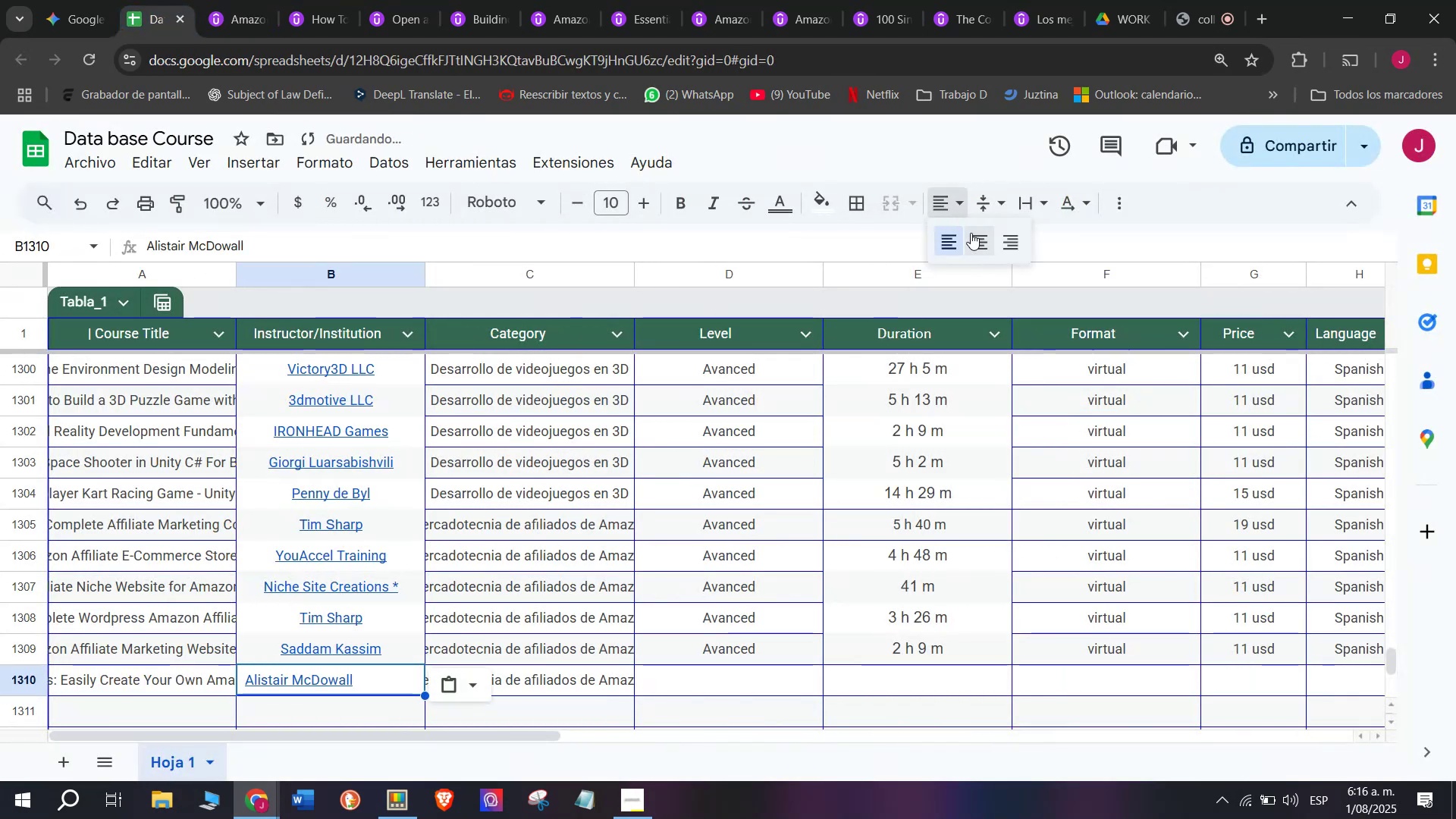 
left_click([974, 237])
 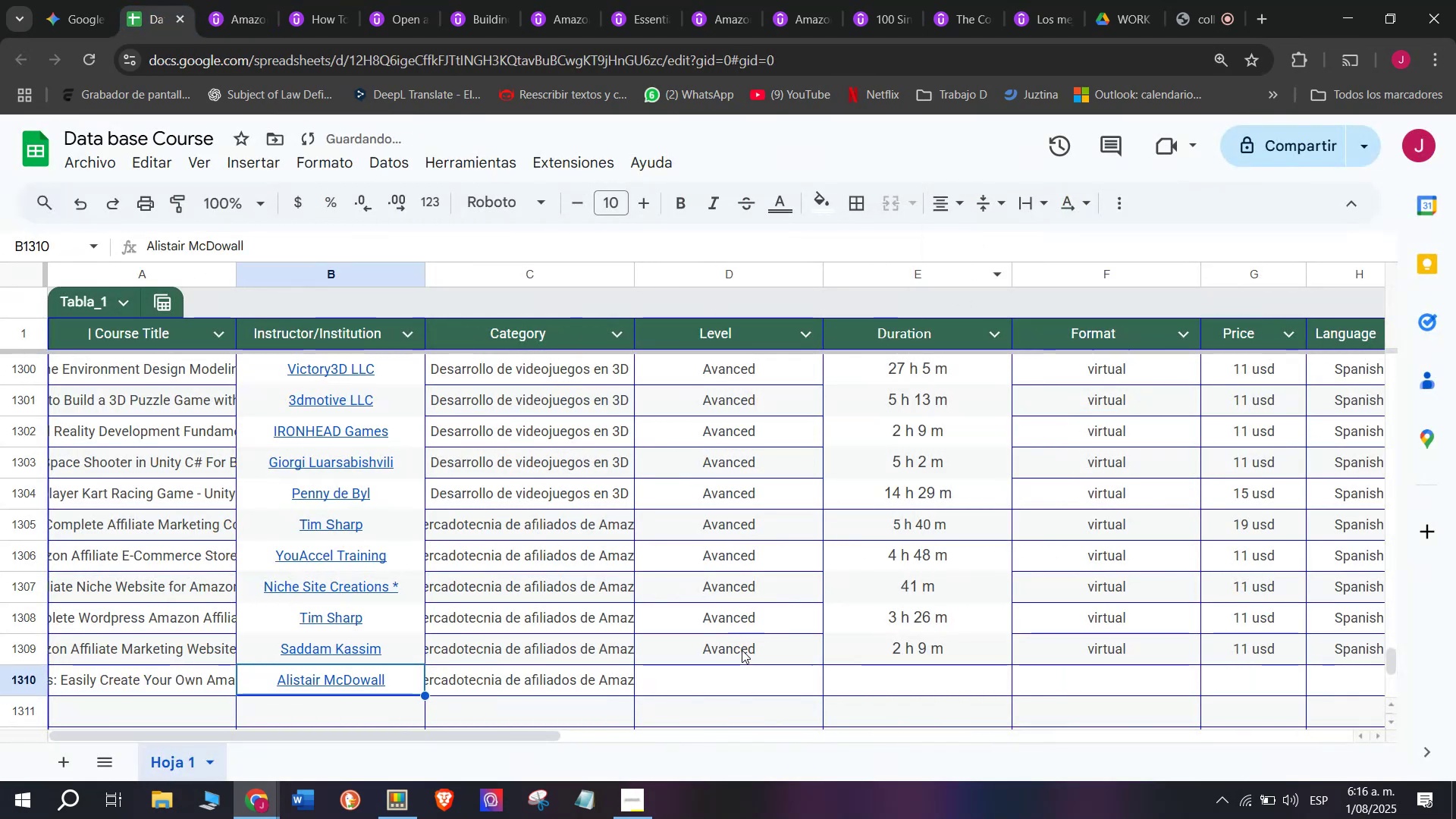 
left_click([738, 655])
 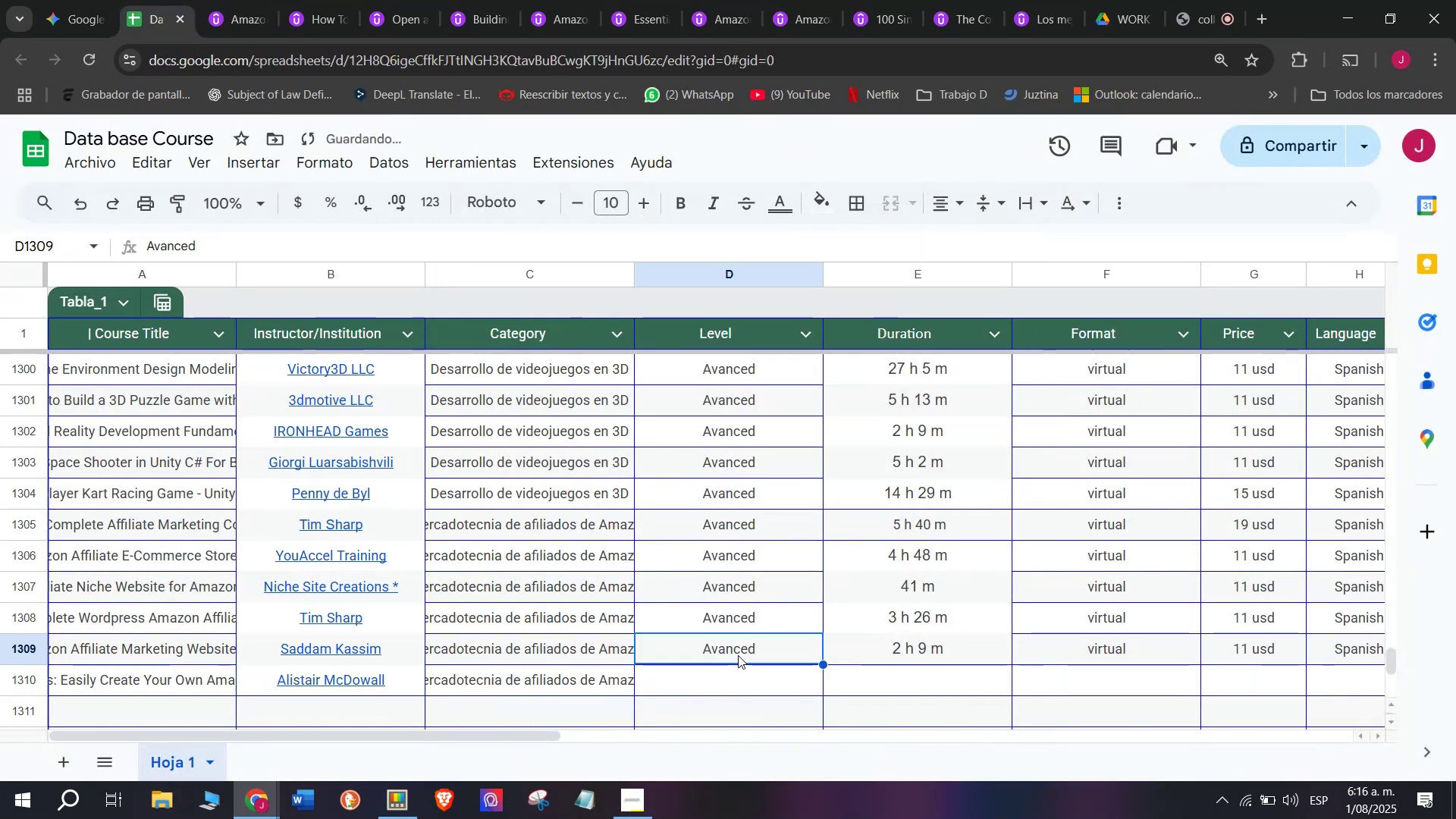 
key(Break)
 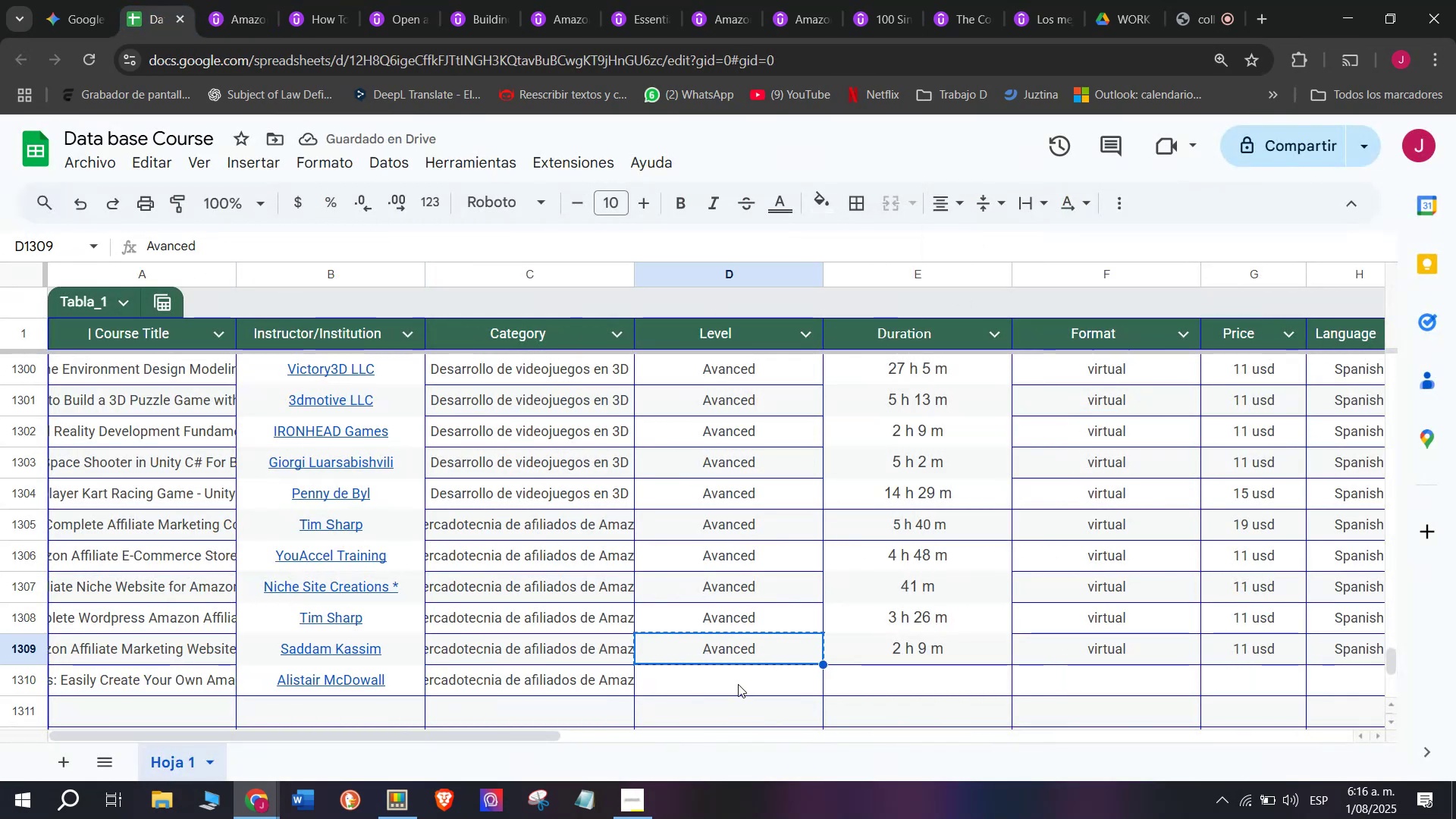 
key(Control+ControlLeft)
 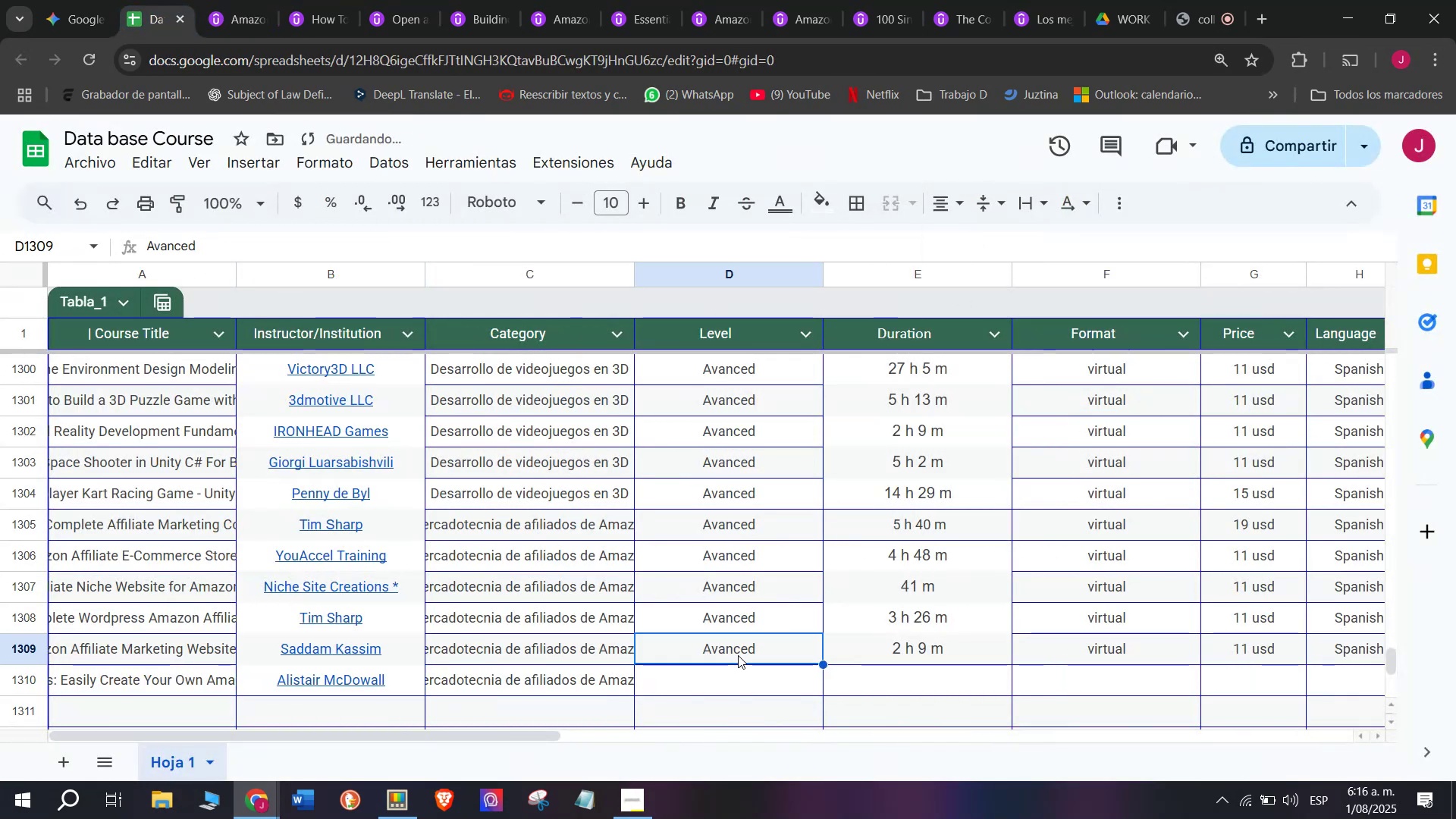 
key(Control+C)
 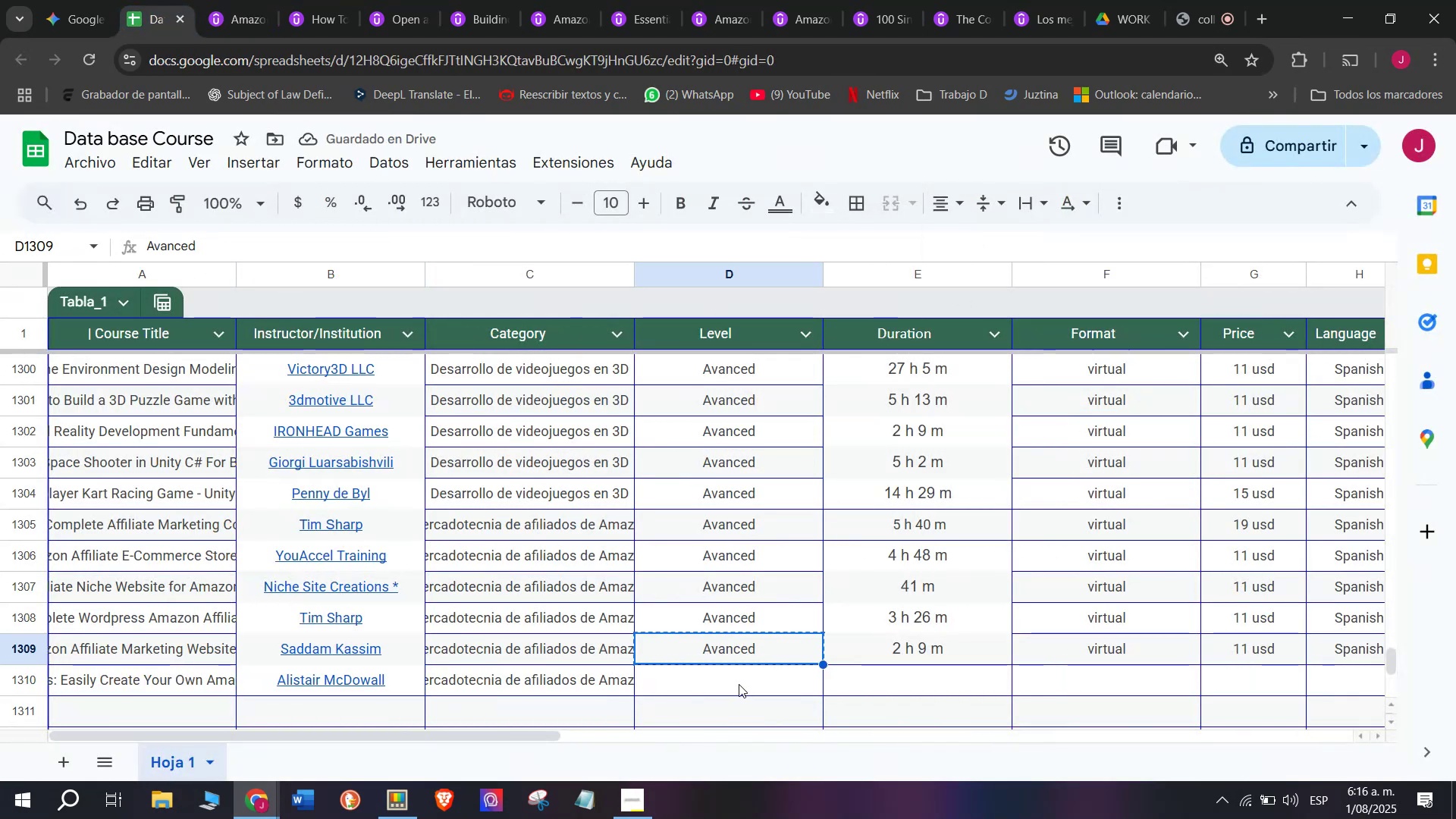 
key(Control+ControlLeft)
 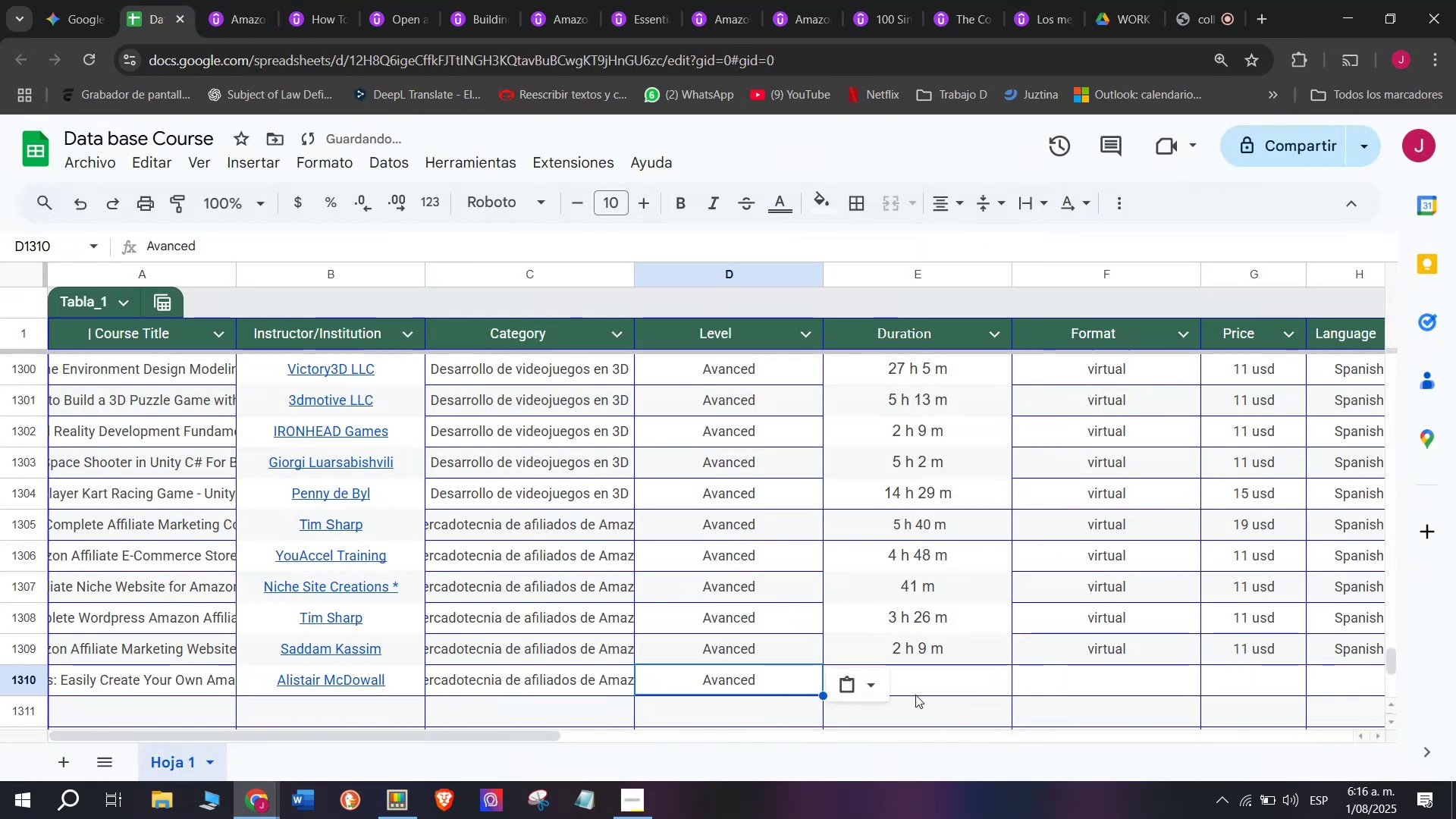 
key(Z)
 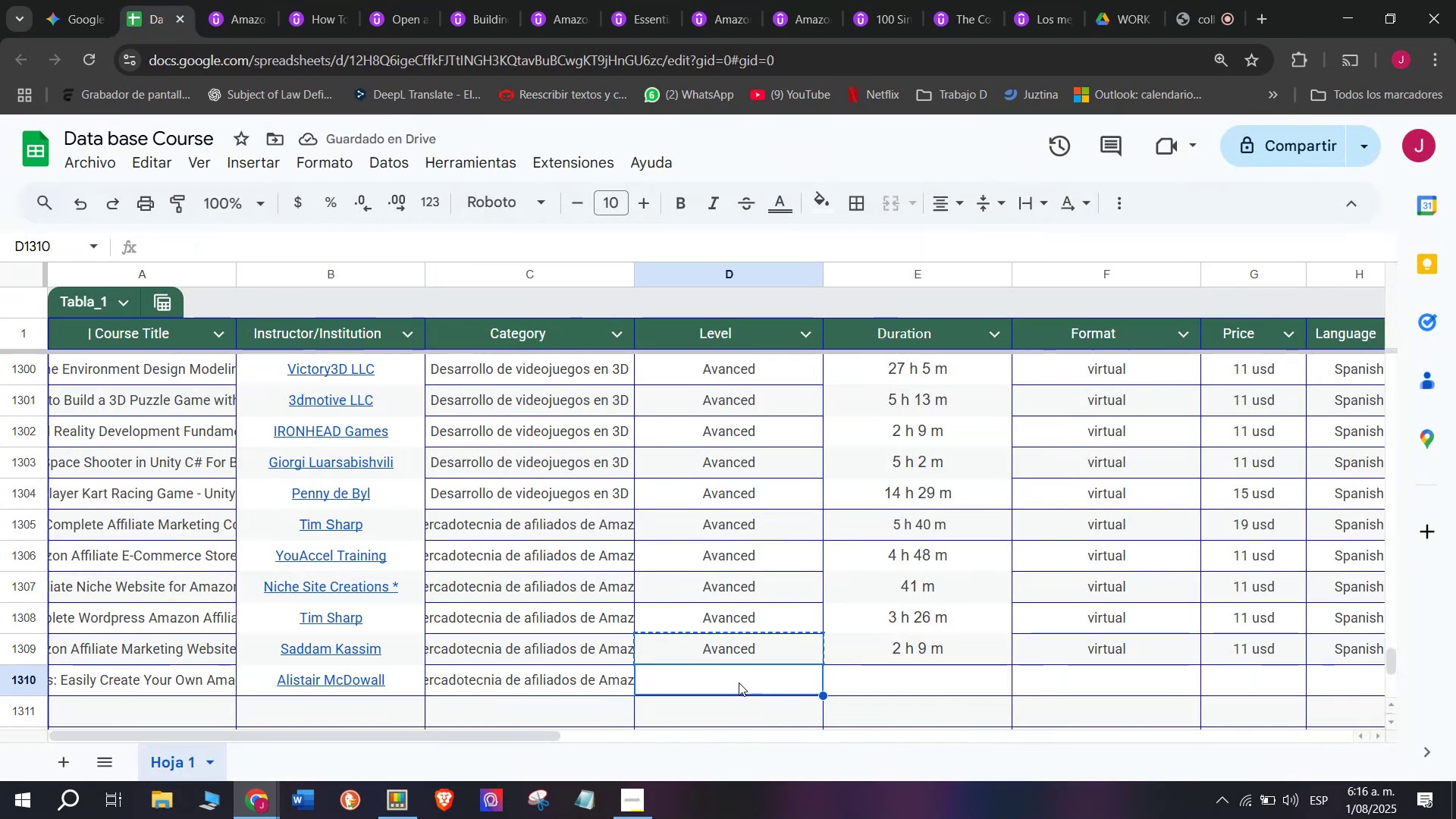 
key(Control+V)
 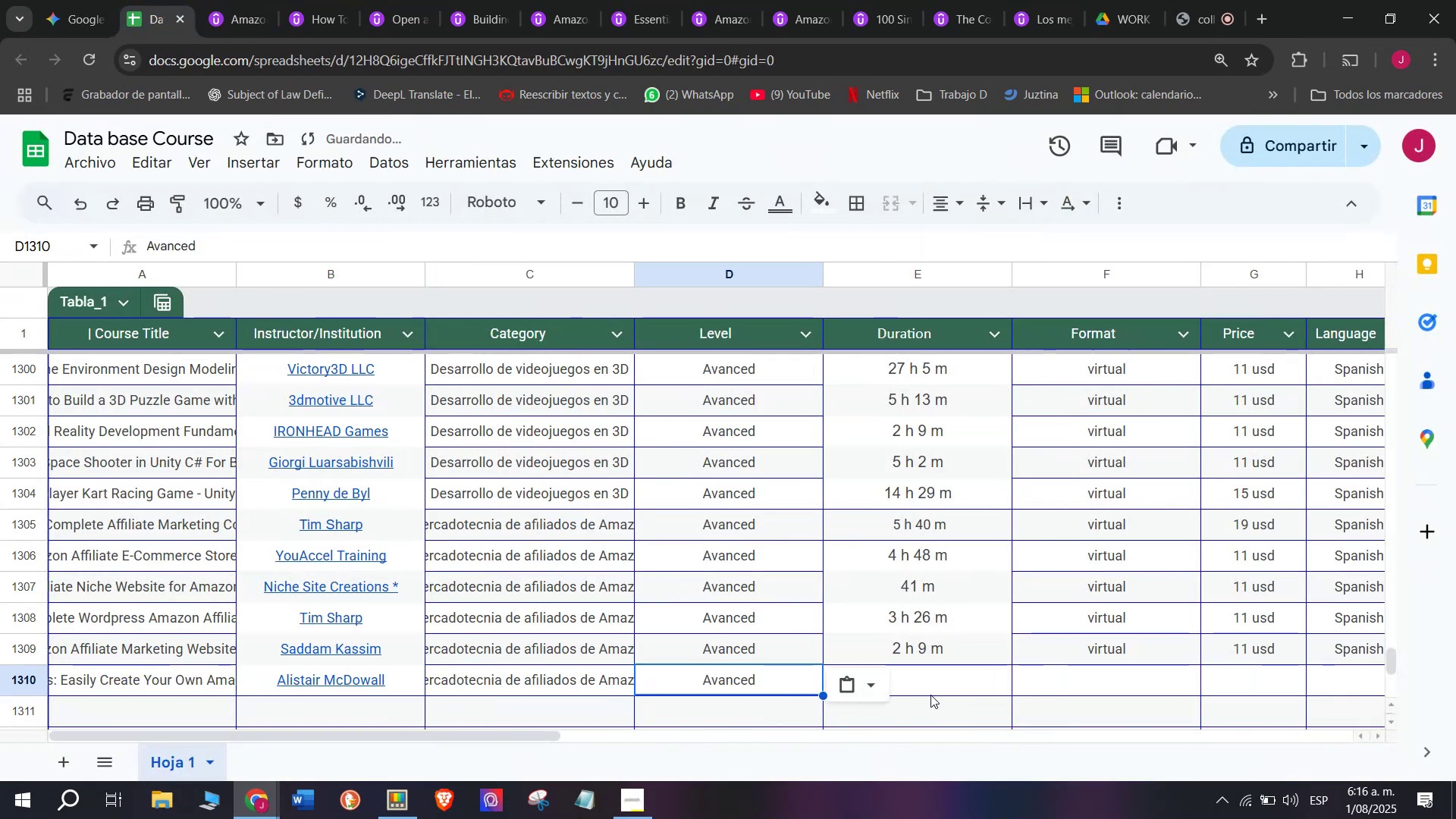 
left_click([952, 685])
 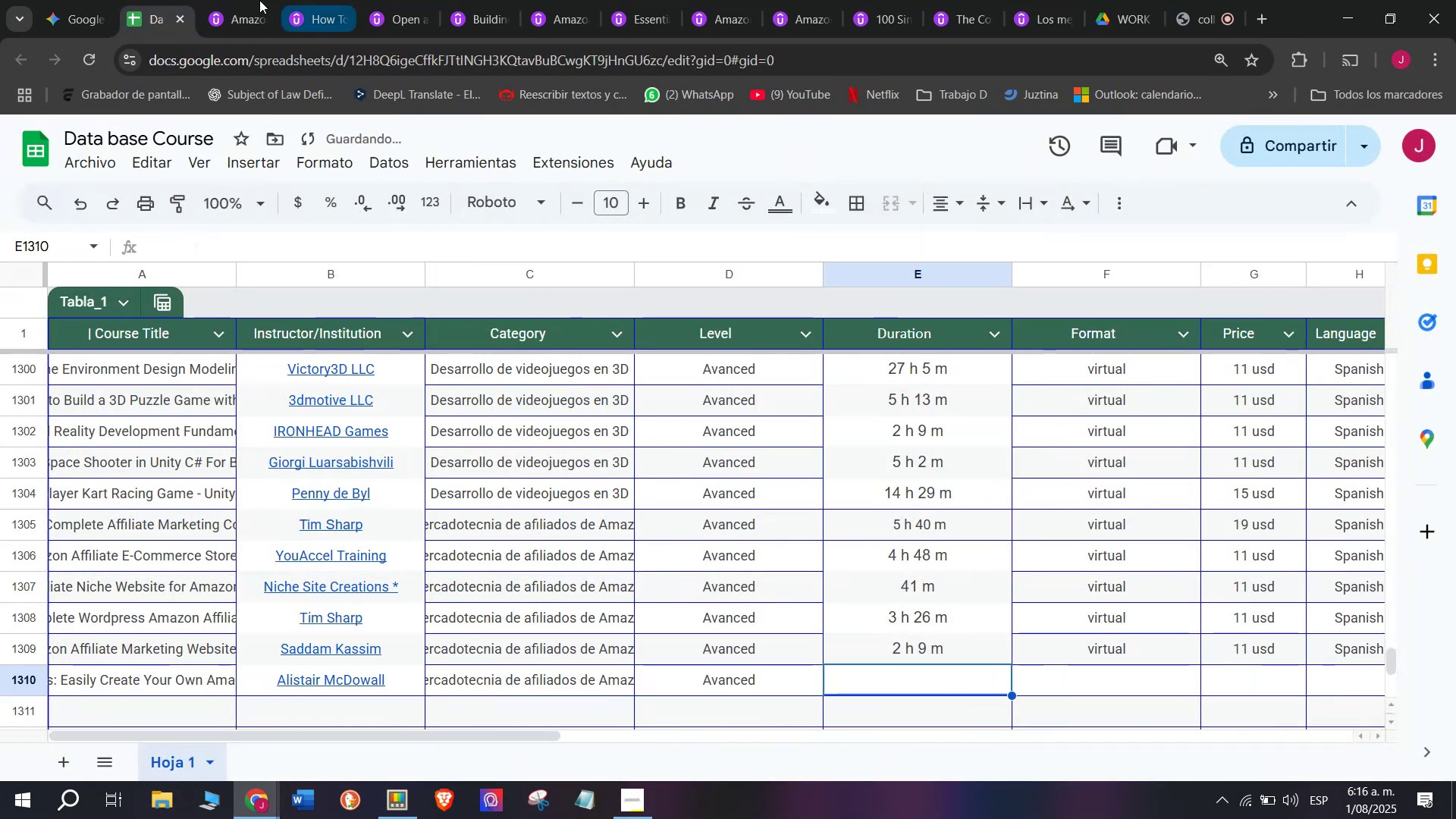 
left_click([245, 0])
 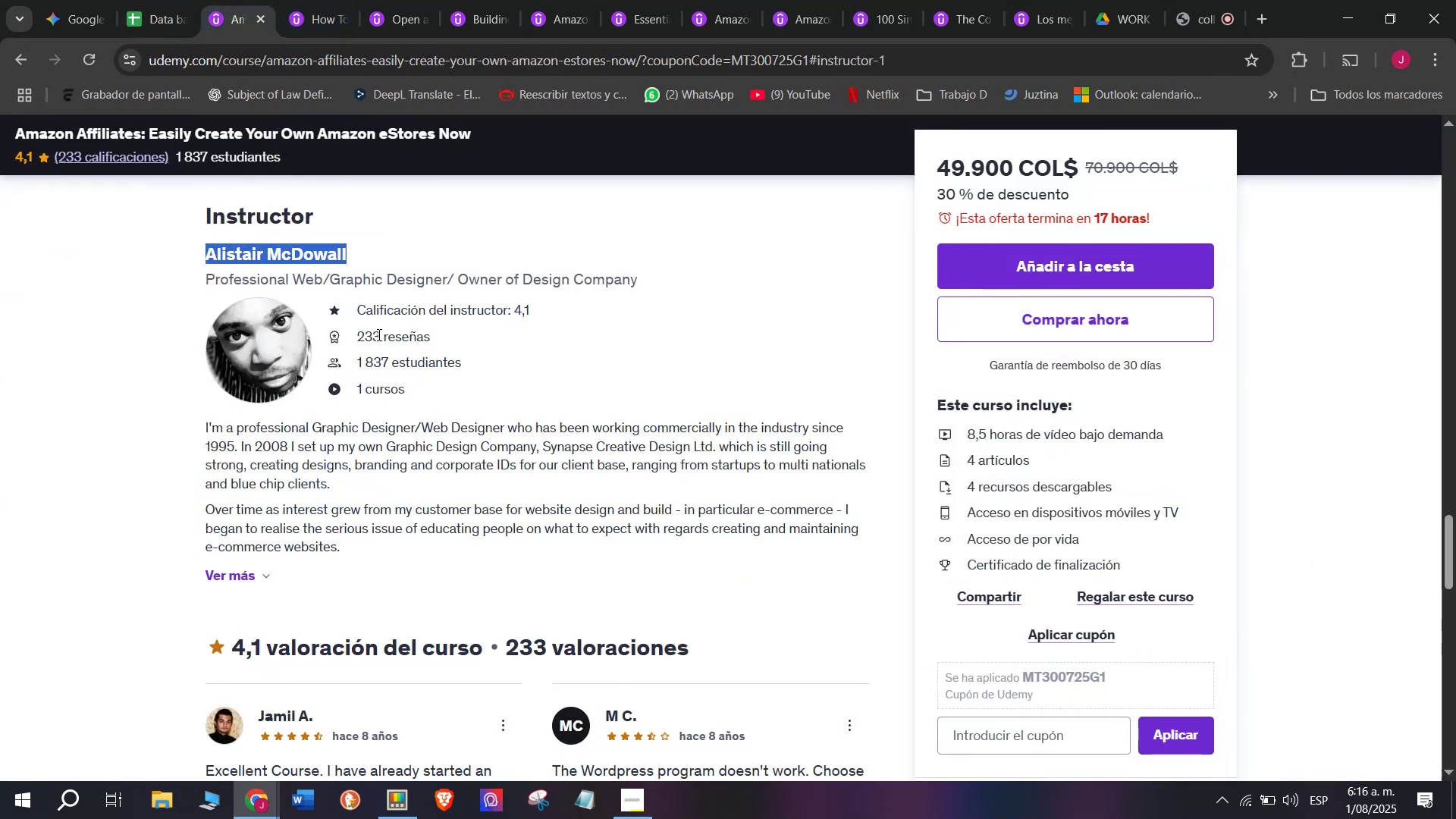 
scroll: coordinate [403, 331], scroll_direction: up, amount: 10.0
 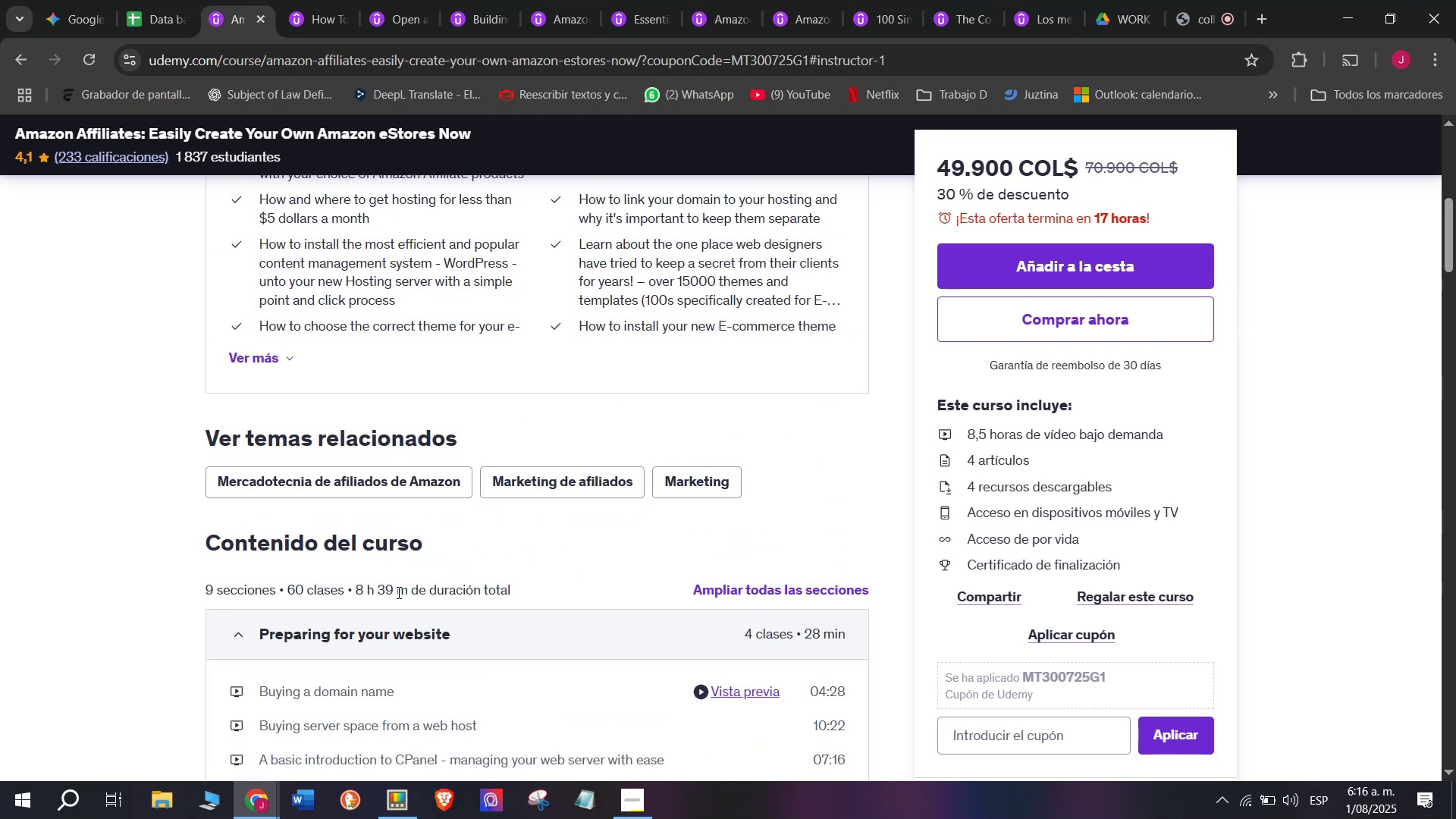 
left_click_drag(start_coordinate=[410, 588], to_coordinate=[351, 592])
 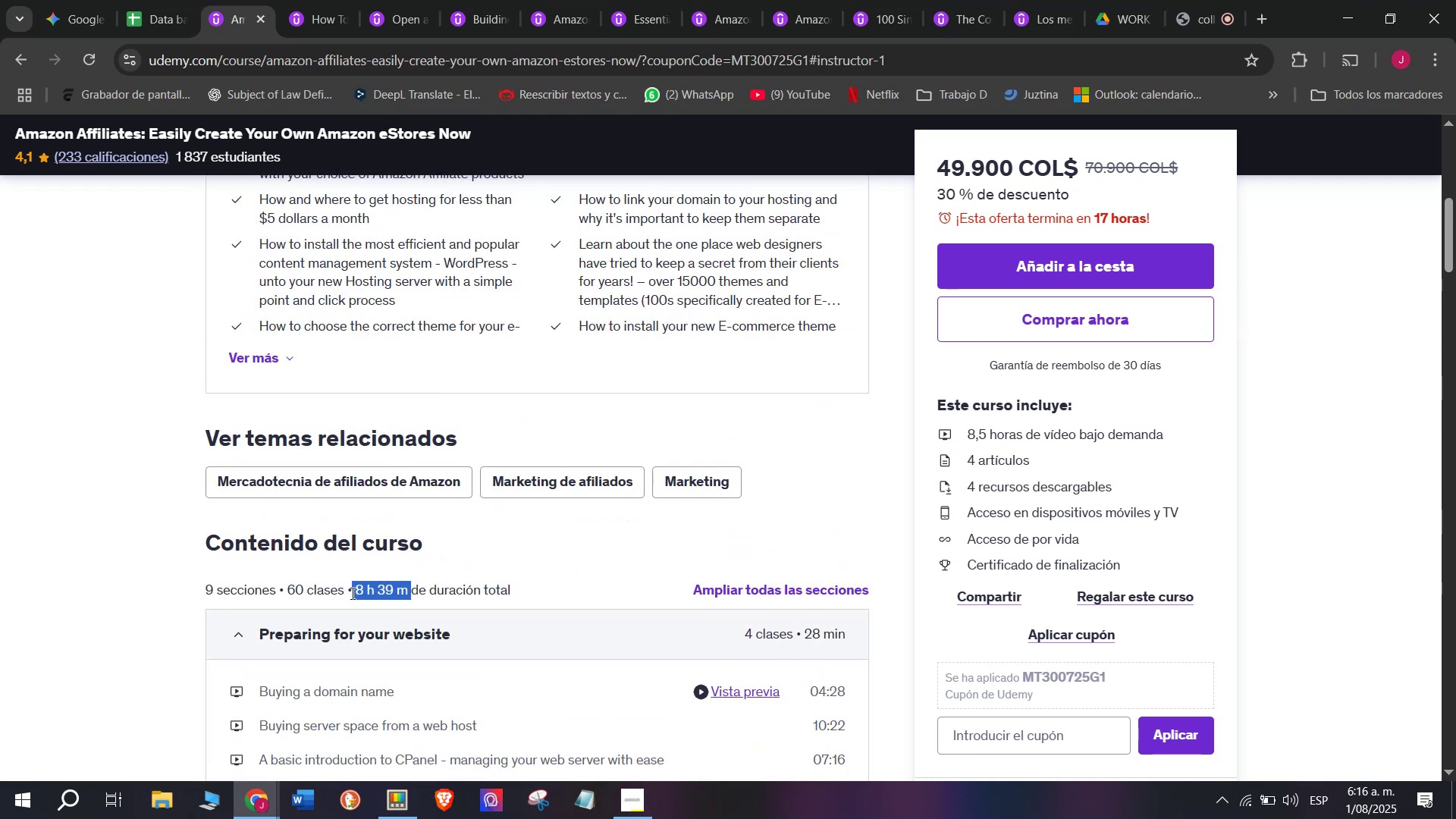 
key(Break)
 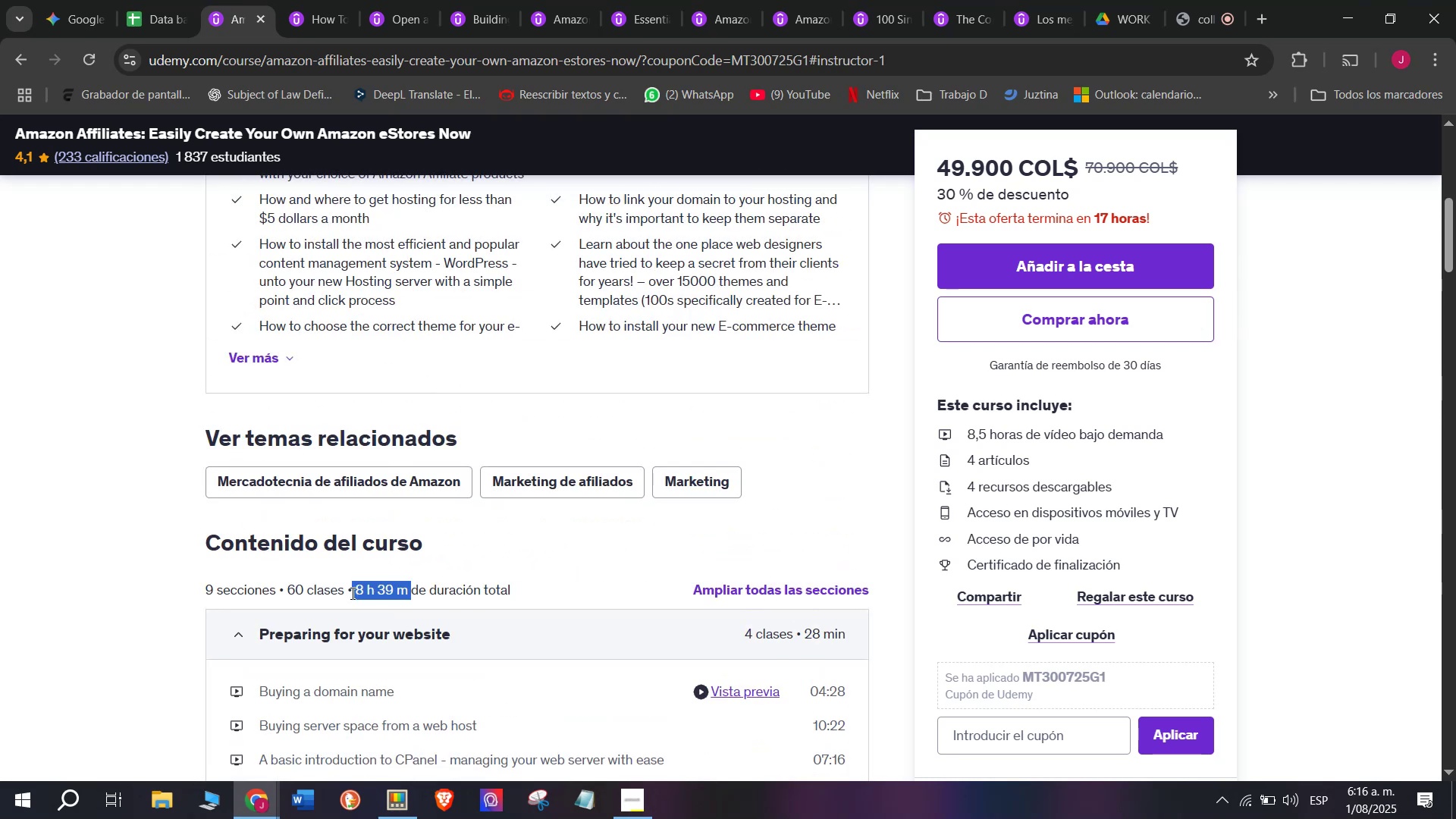 
key(Control+ControlLeft)
 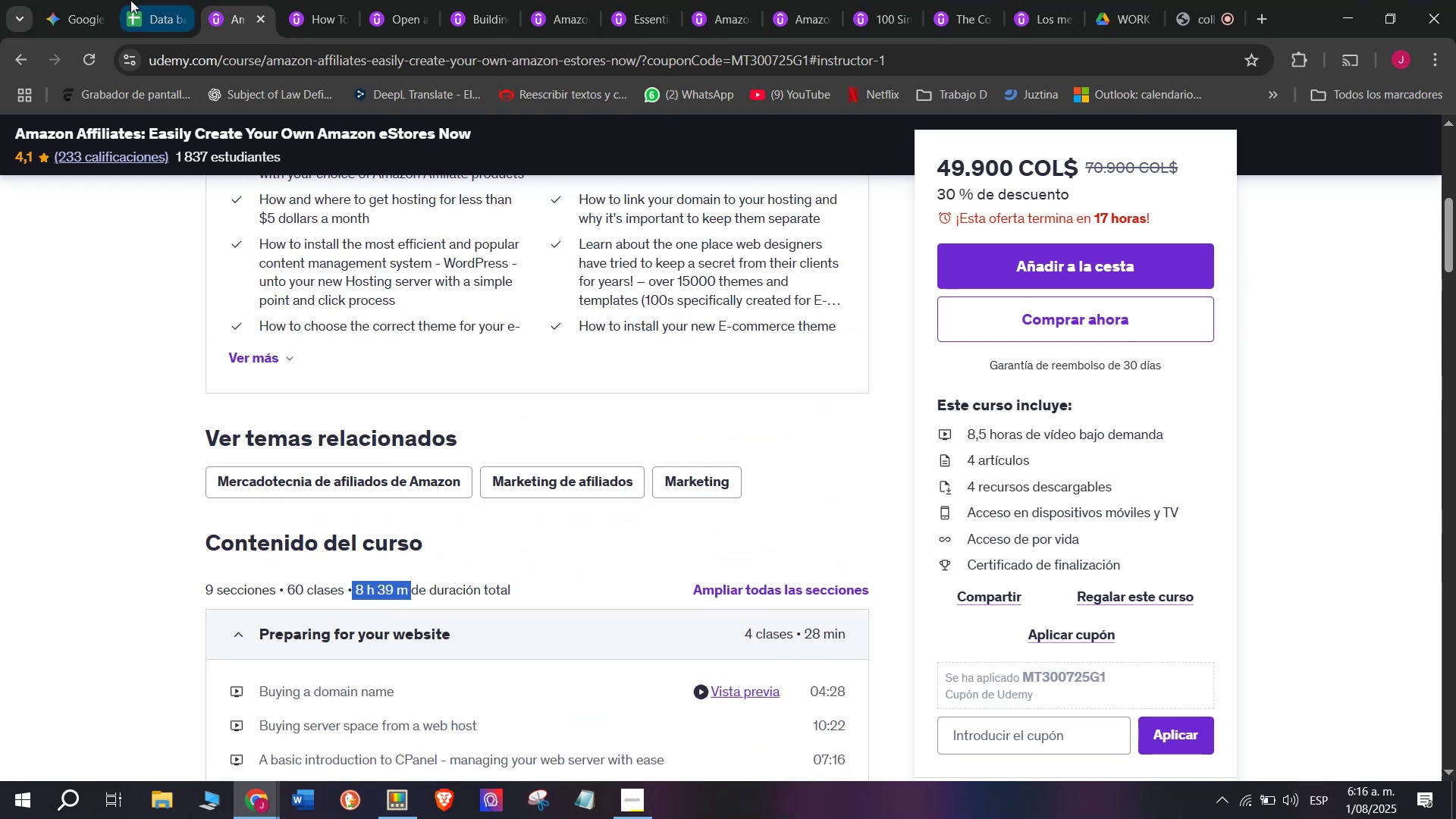 
key(Control+C)
 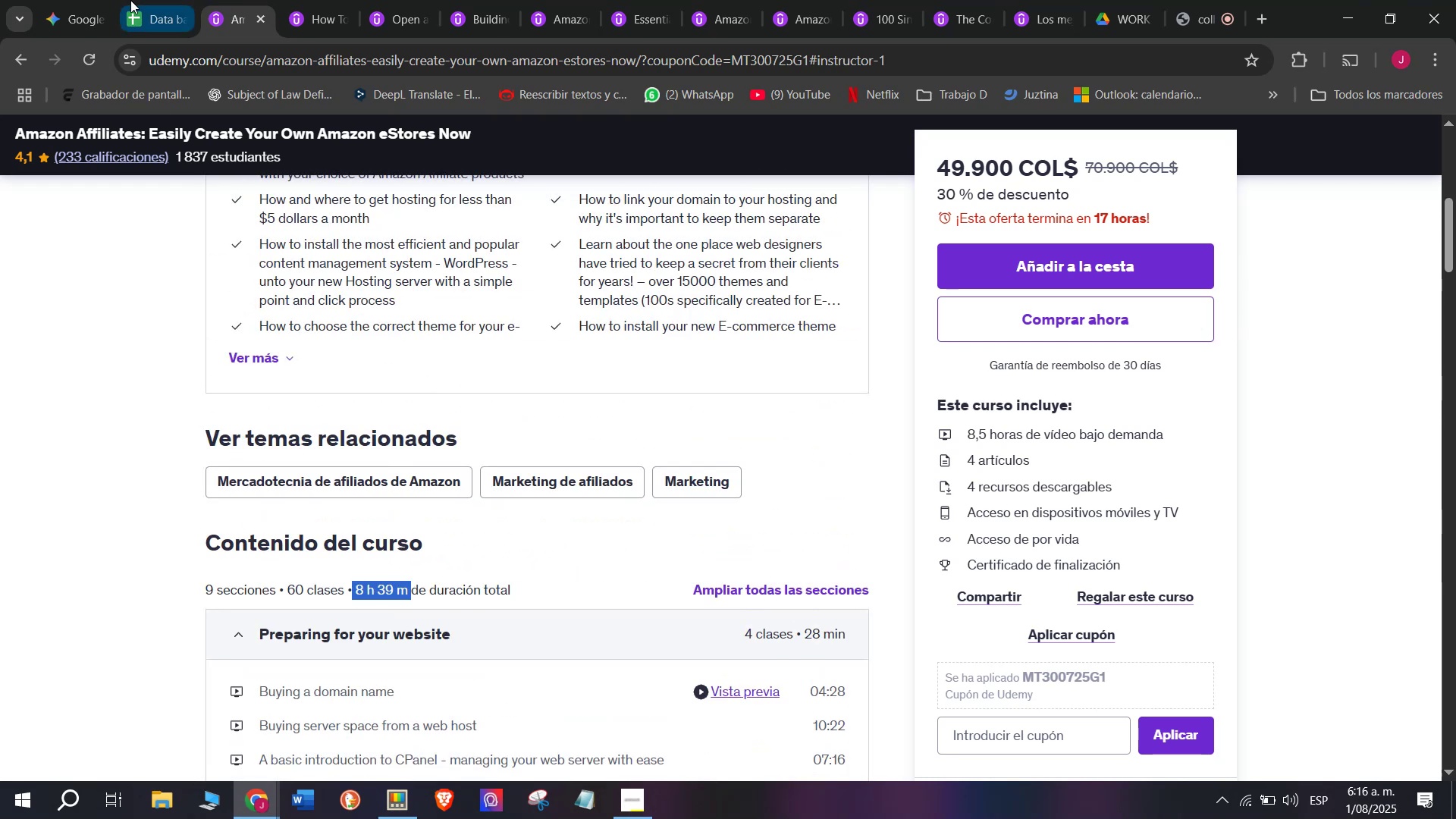 
left_click([130, 0])
 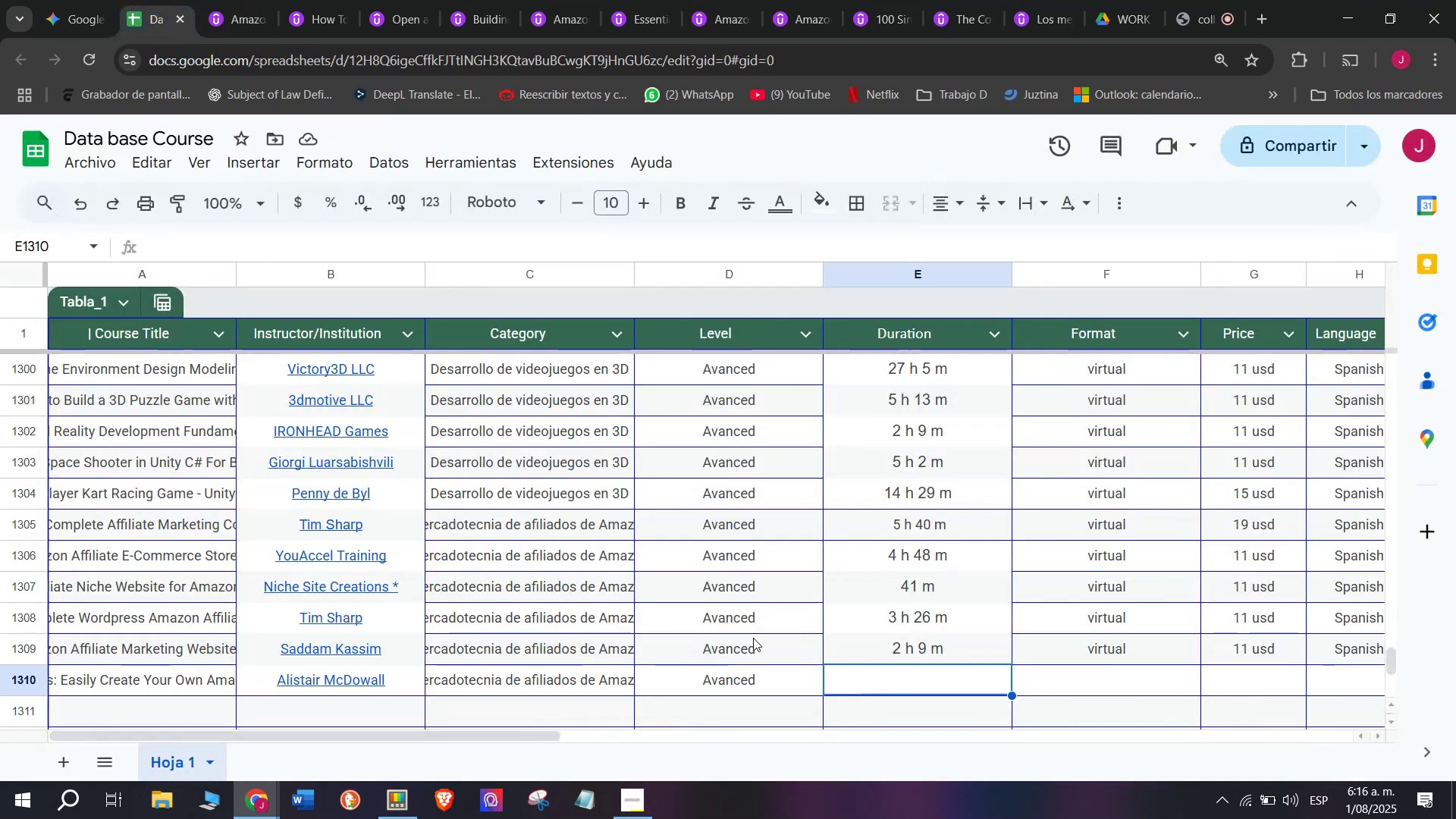 
key(Control+ControlLeft)
 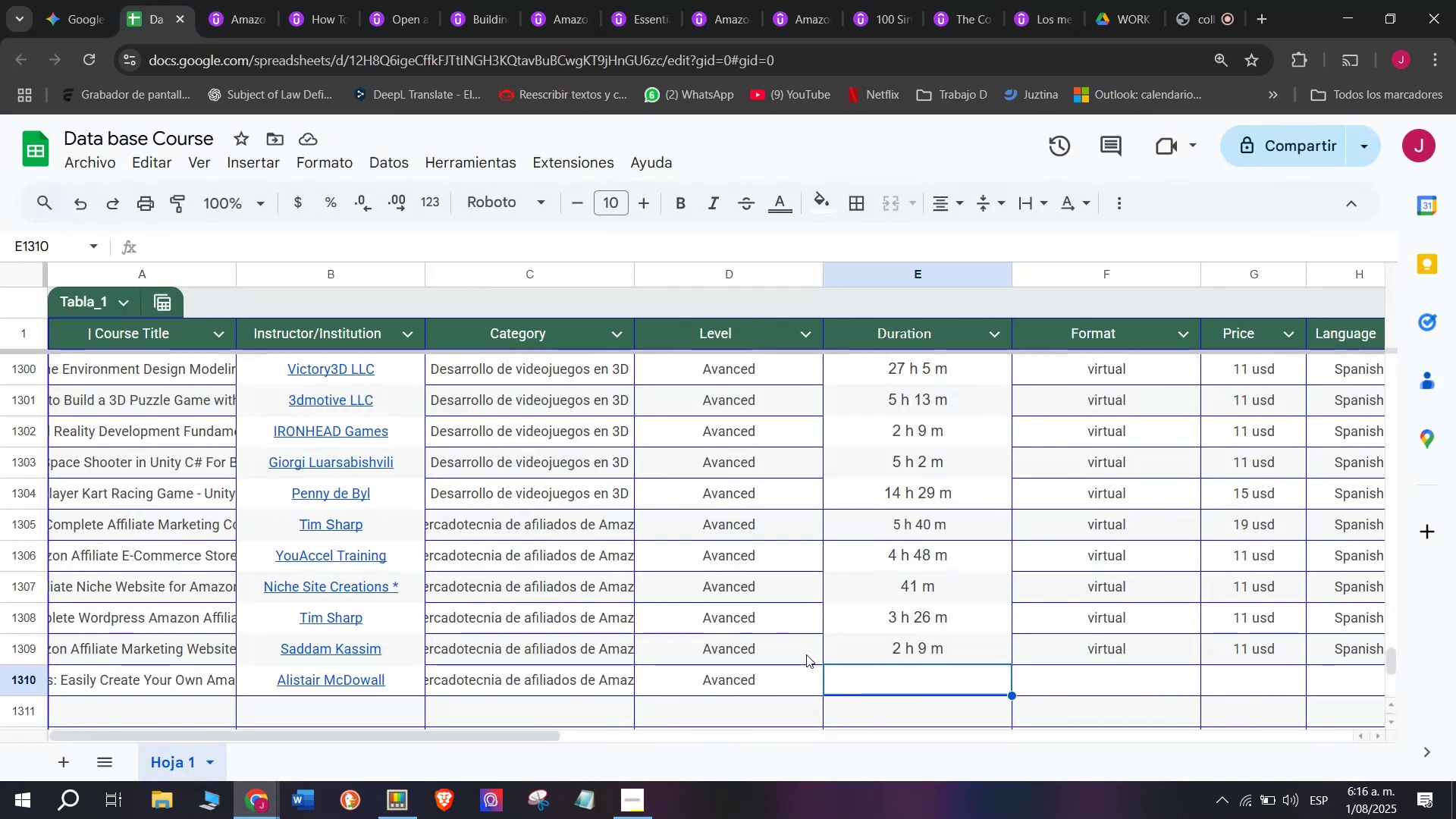 
key(Z)
 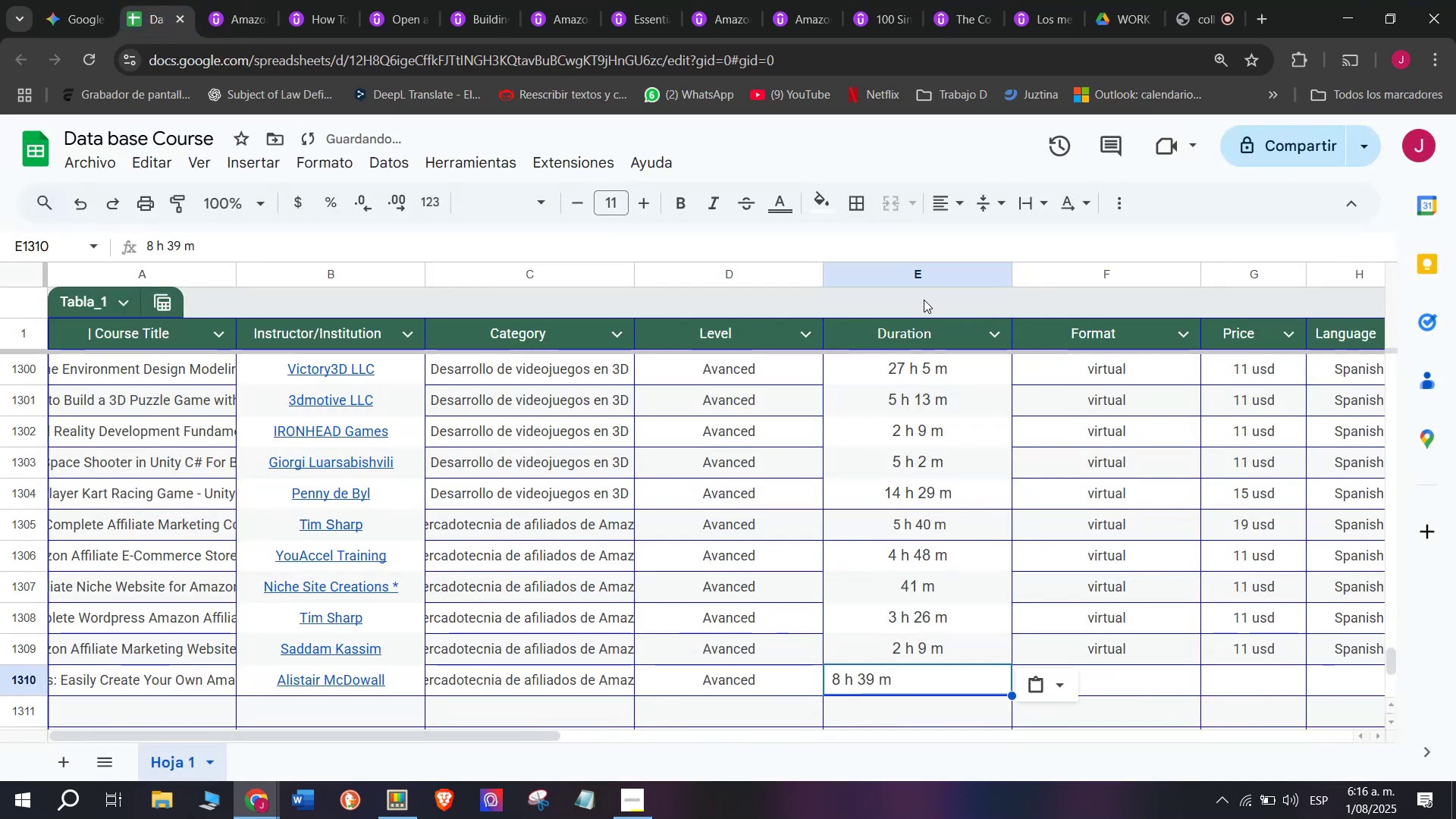 
key(Control+V)
 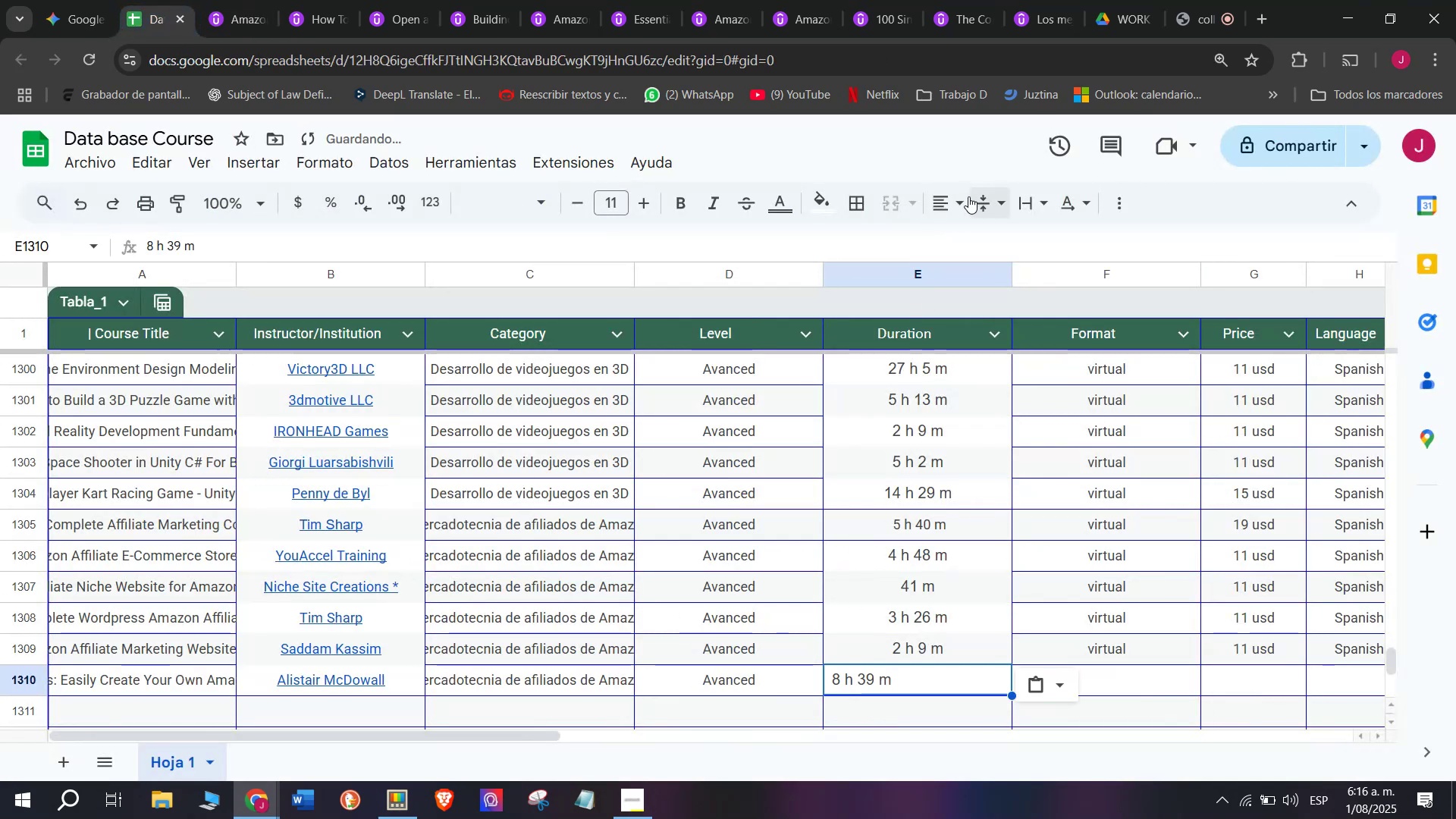 
left_click([965, 194])
 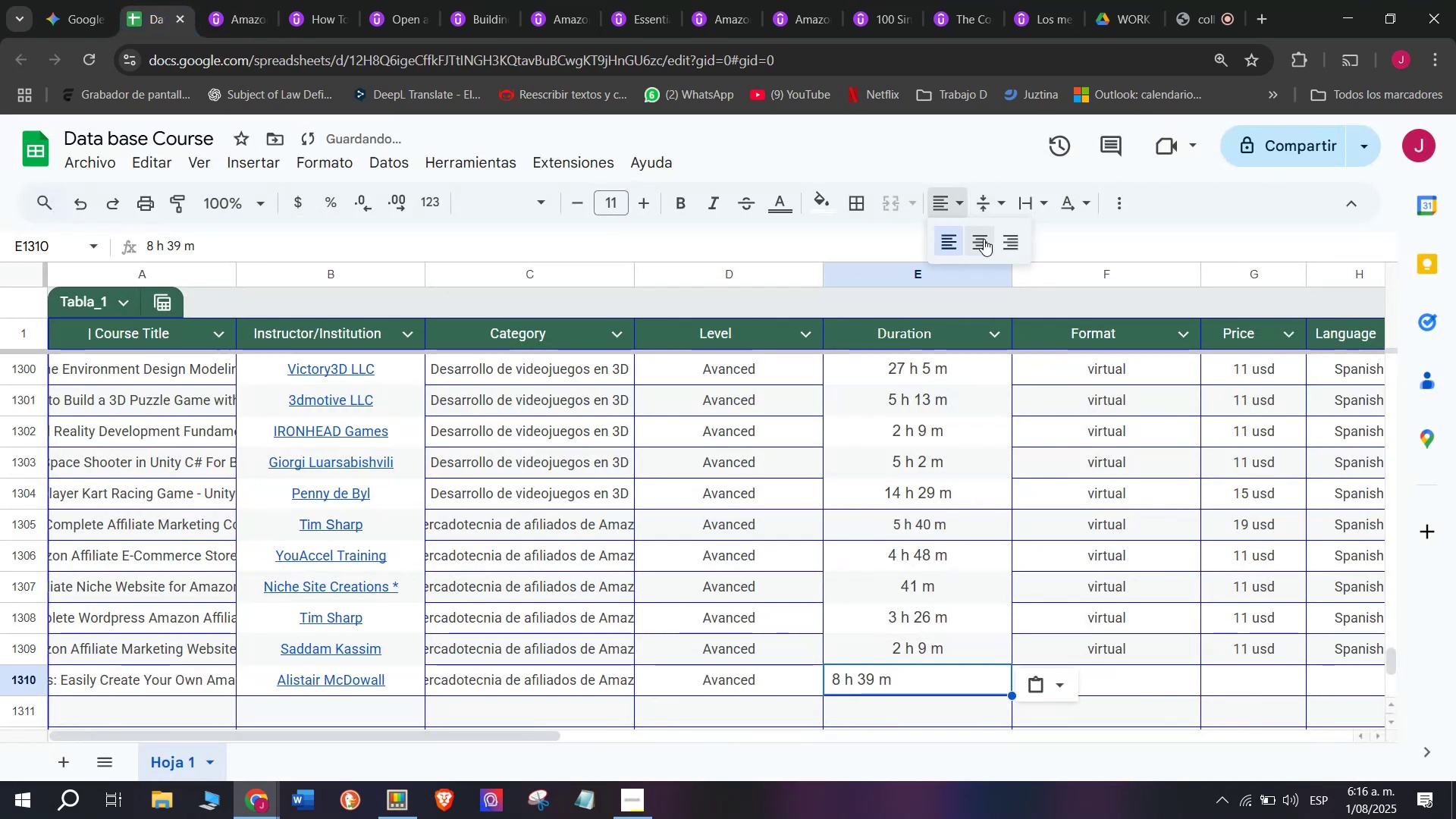 
left_click([981, 238])
 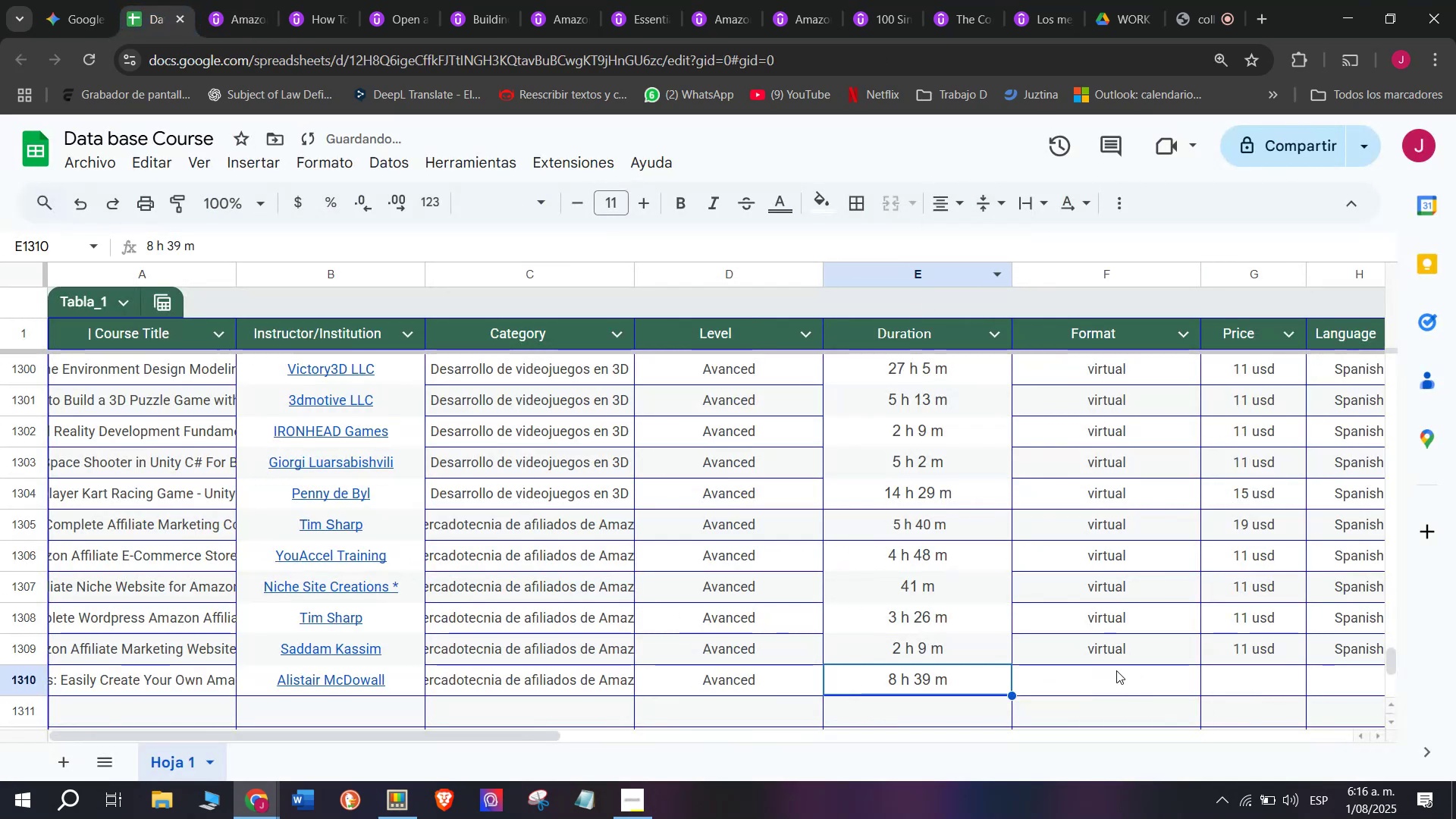 
left_click([1106, 649])
 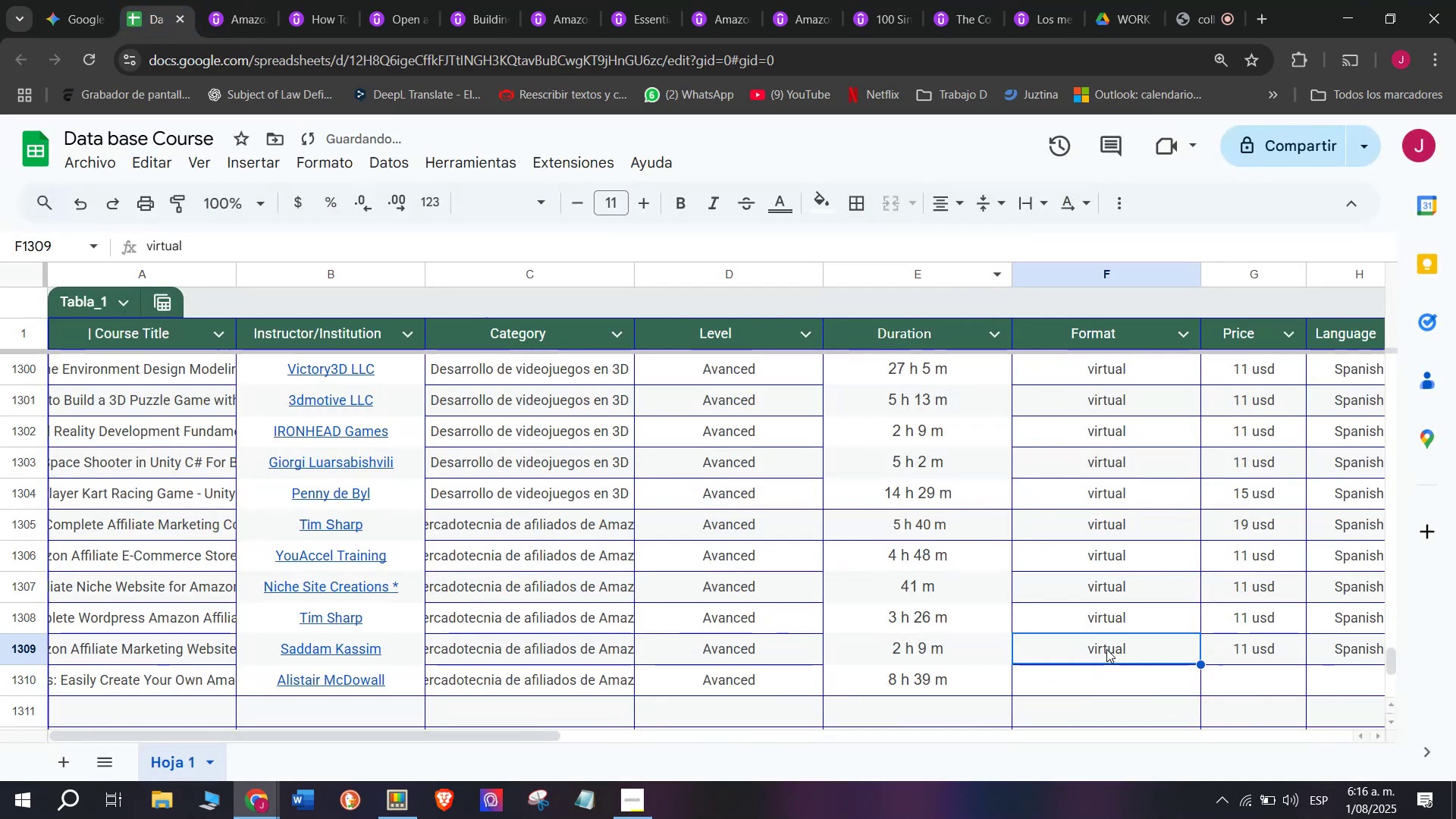 
key(Break)
 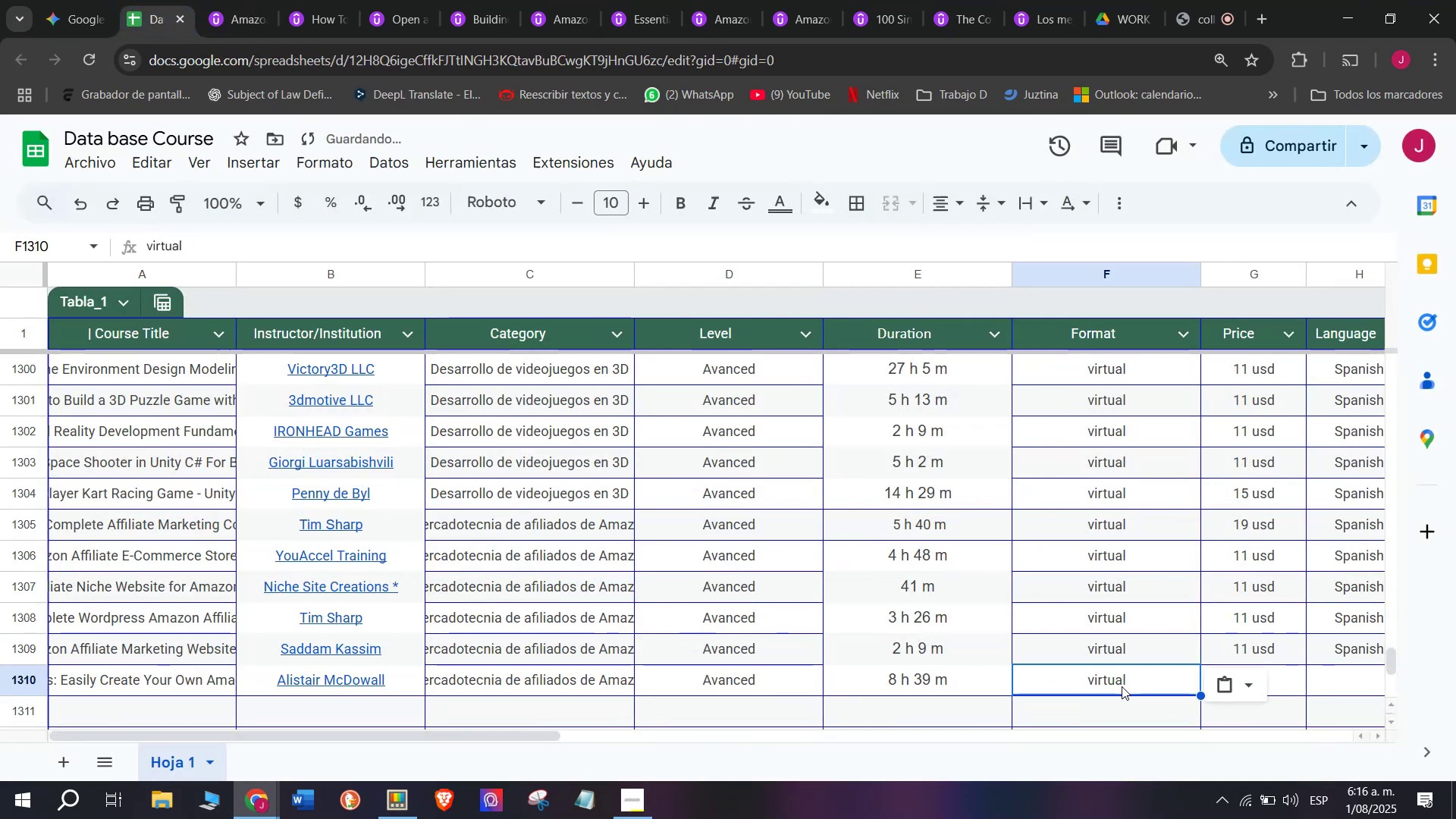 
key(Control+ControlLeft)
 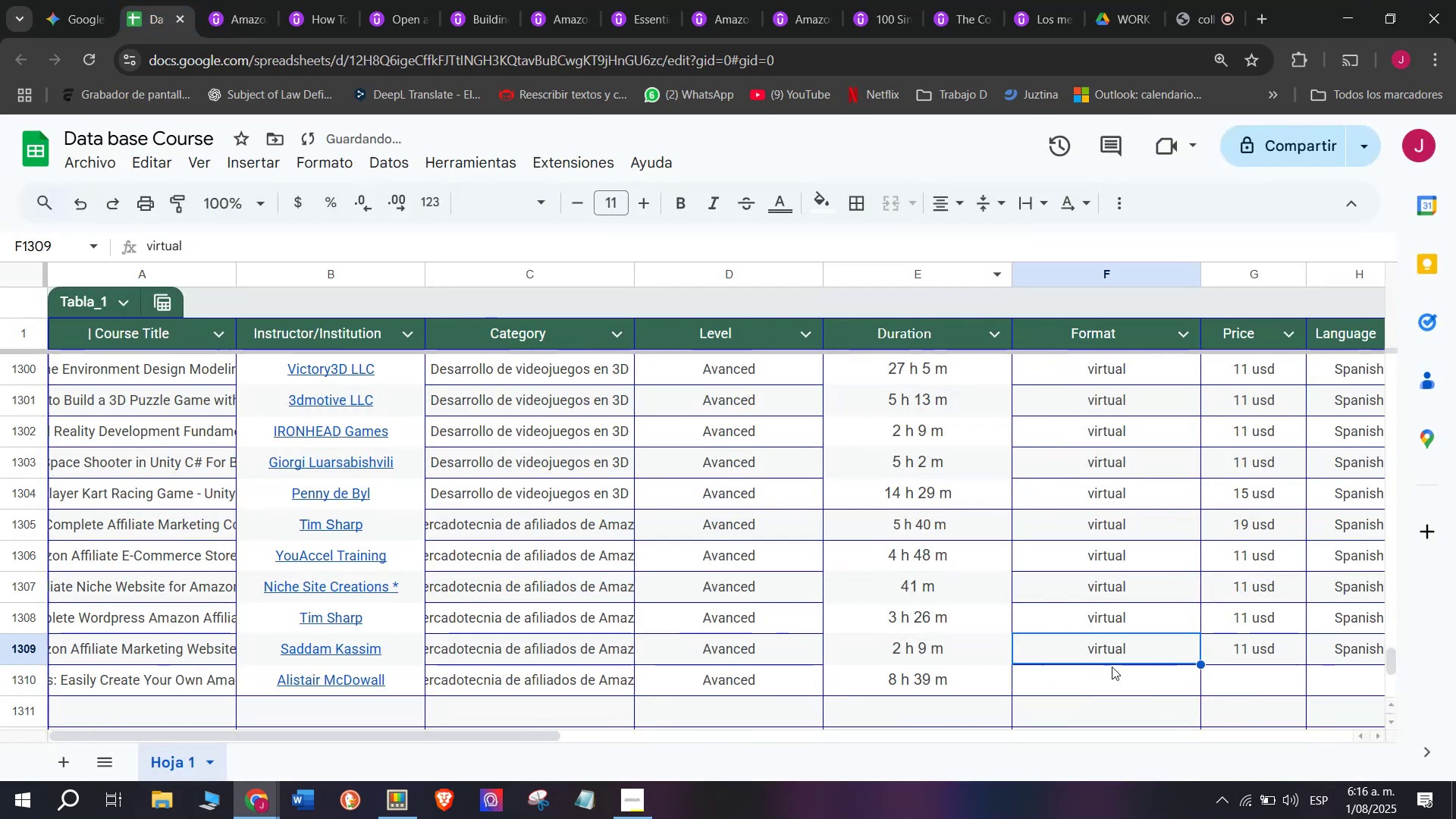 
key(Control+C)
 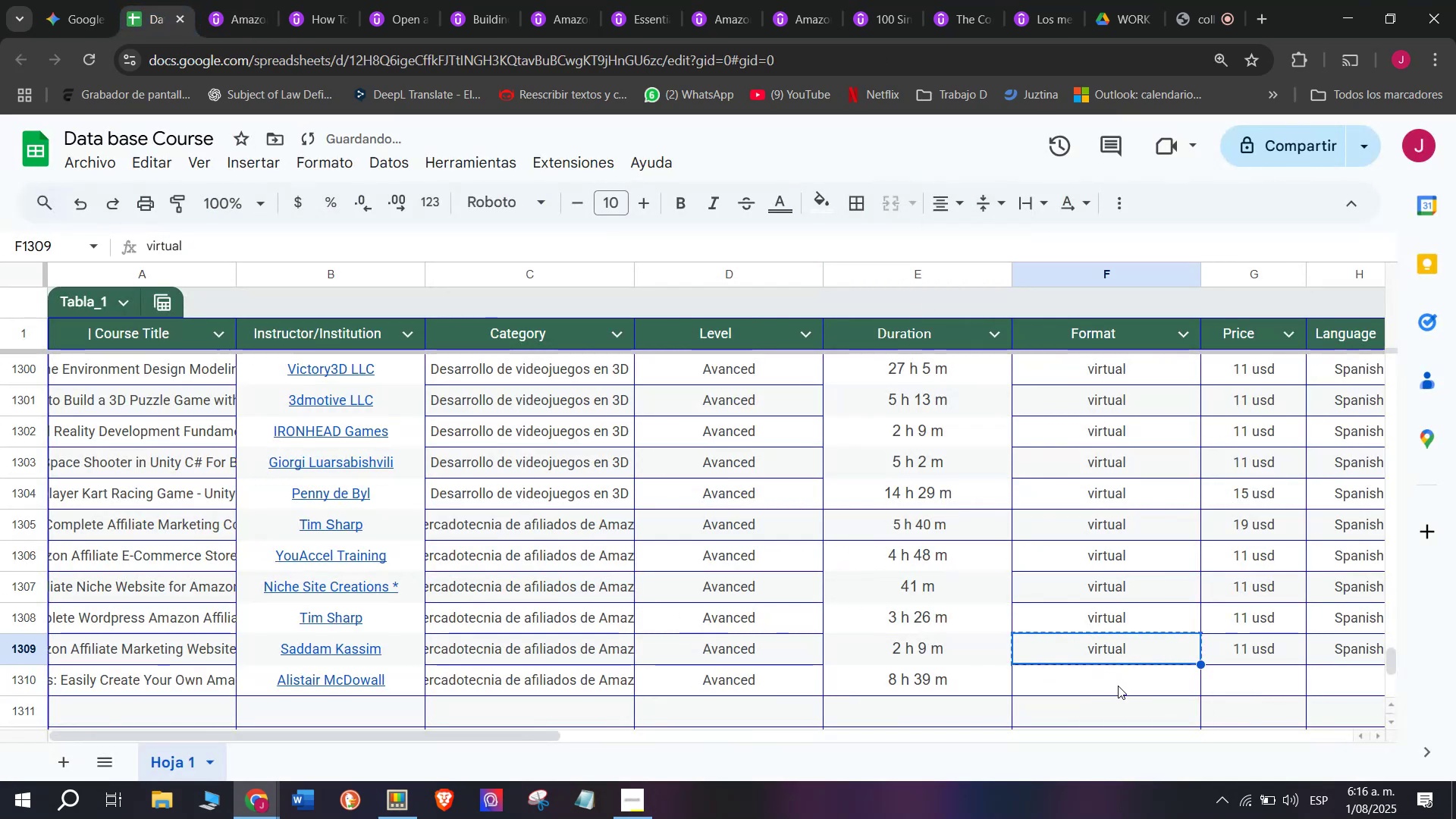 
double_click([1118, 686])
 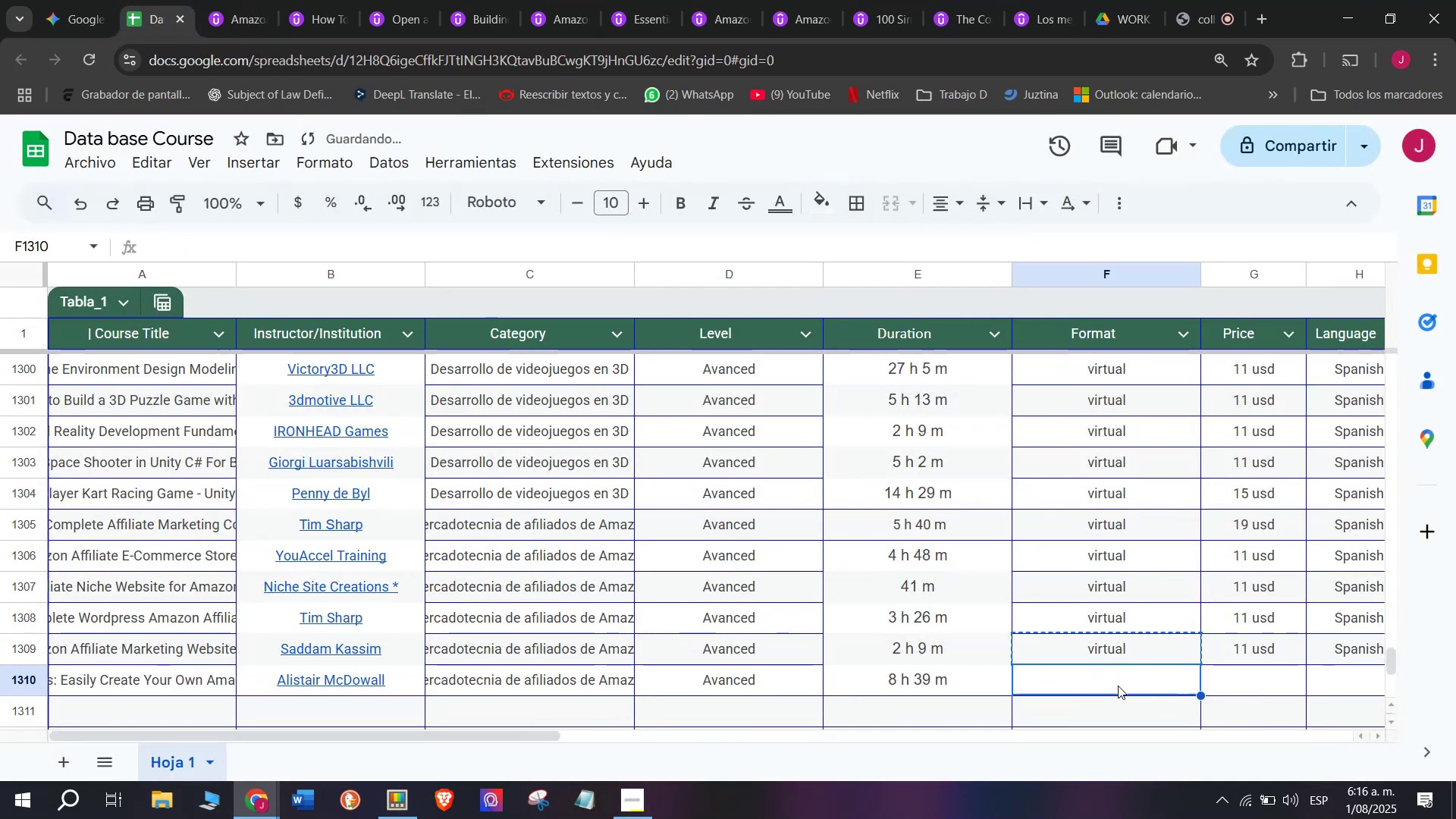 
key(Control+ControlLeft)
 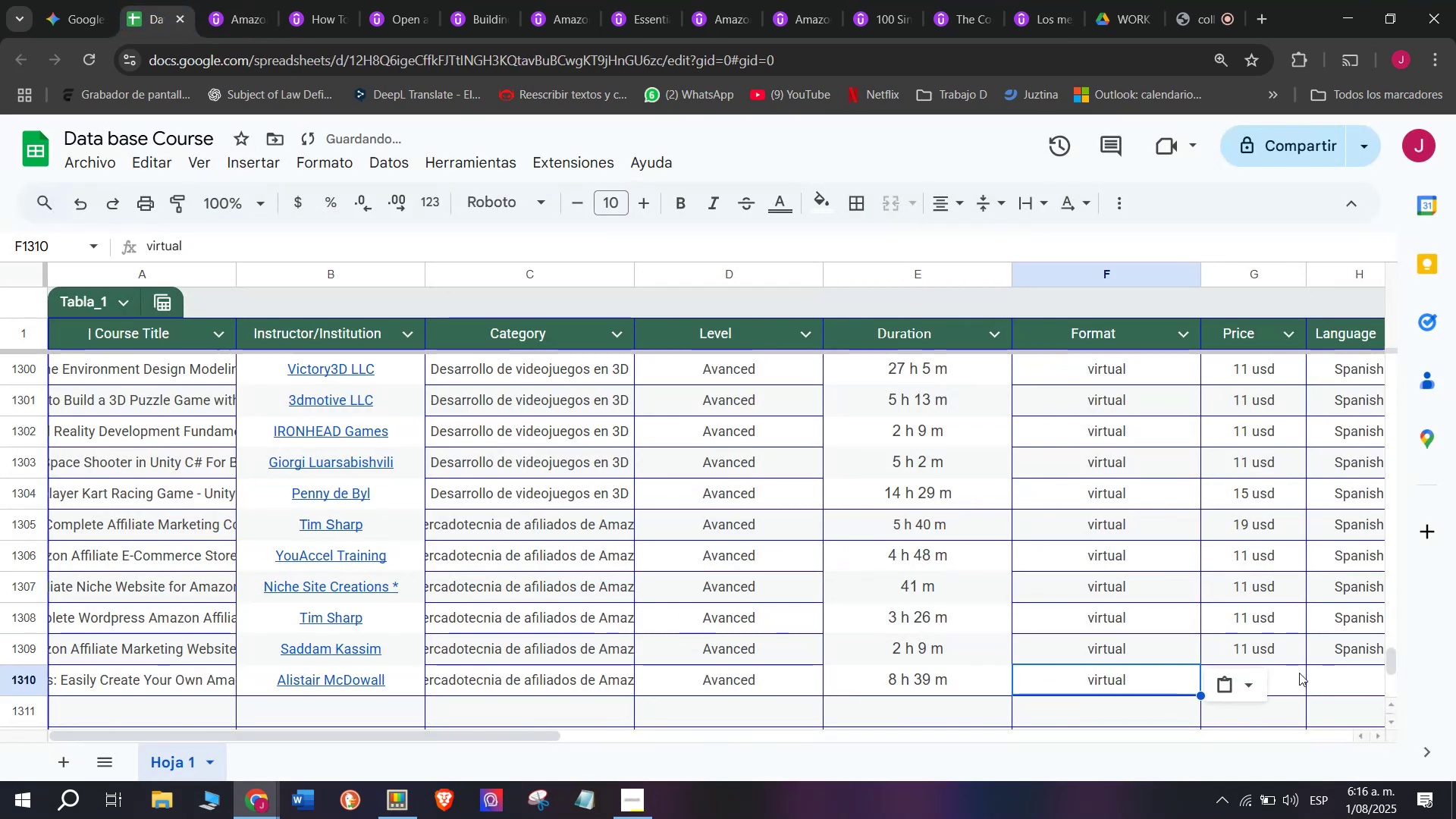 
key(Z)
 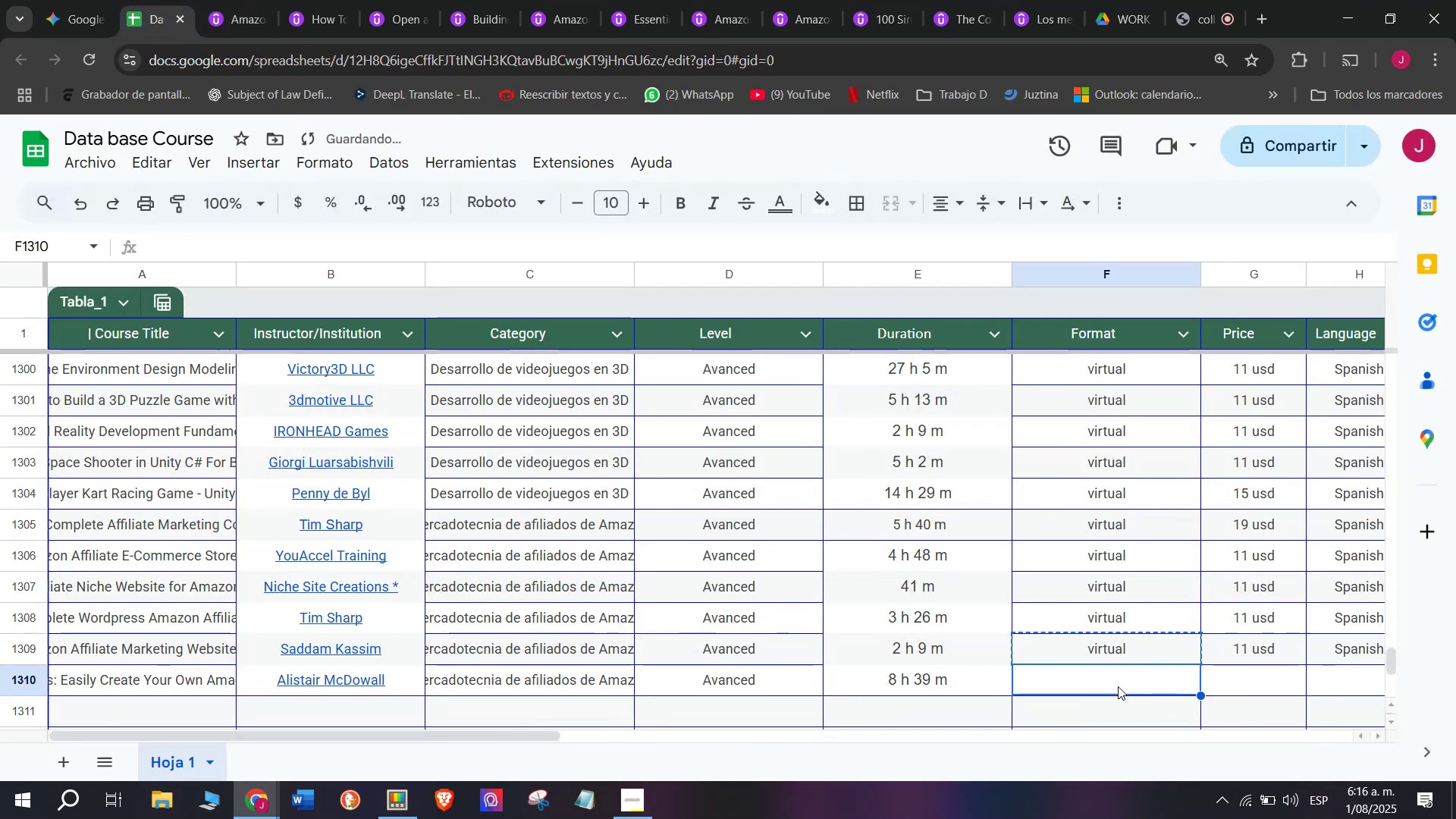 
key(Control+V)
 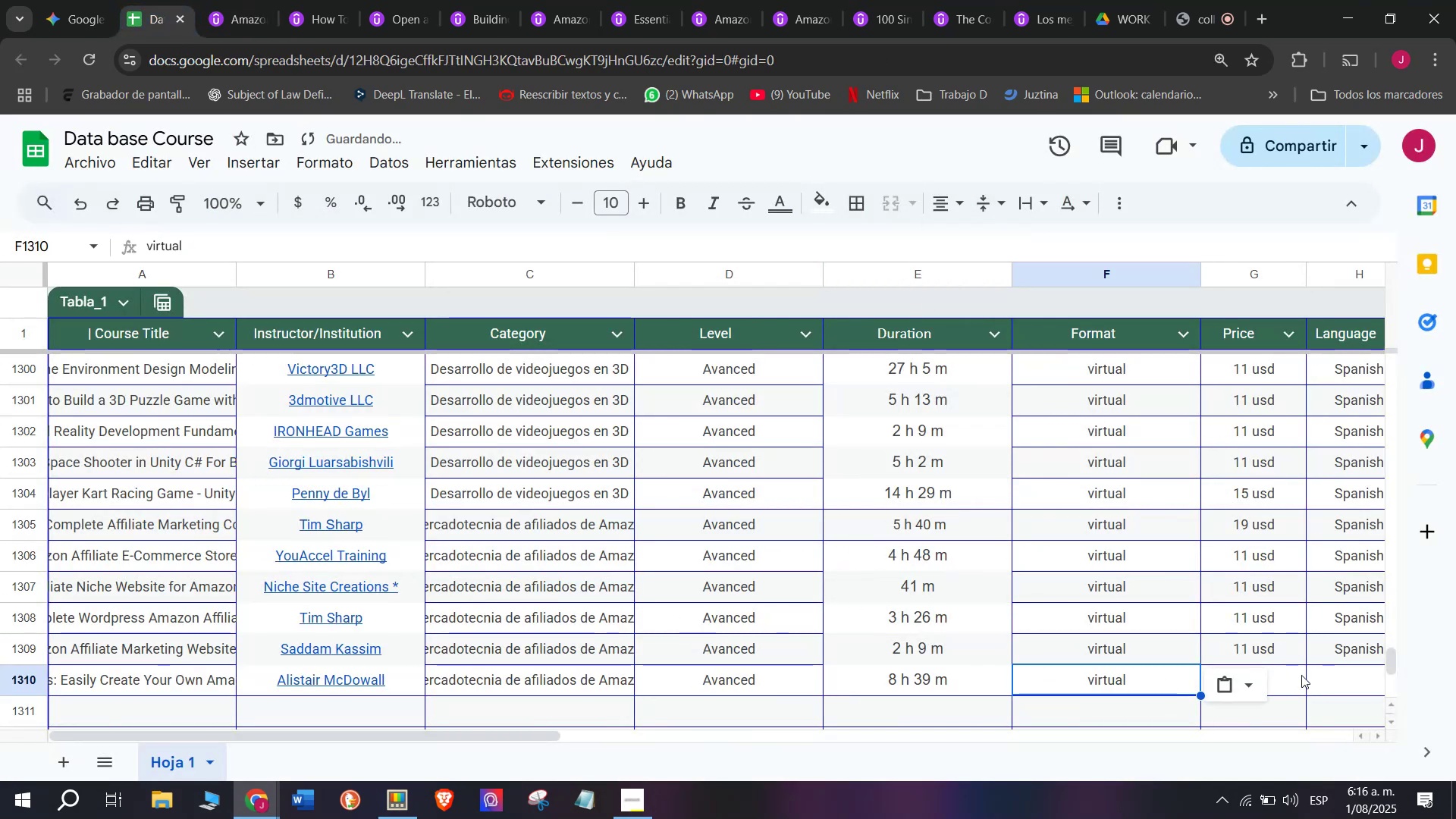 
left_click([1300, 682])
 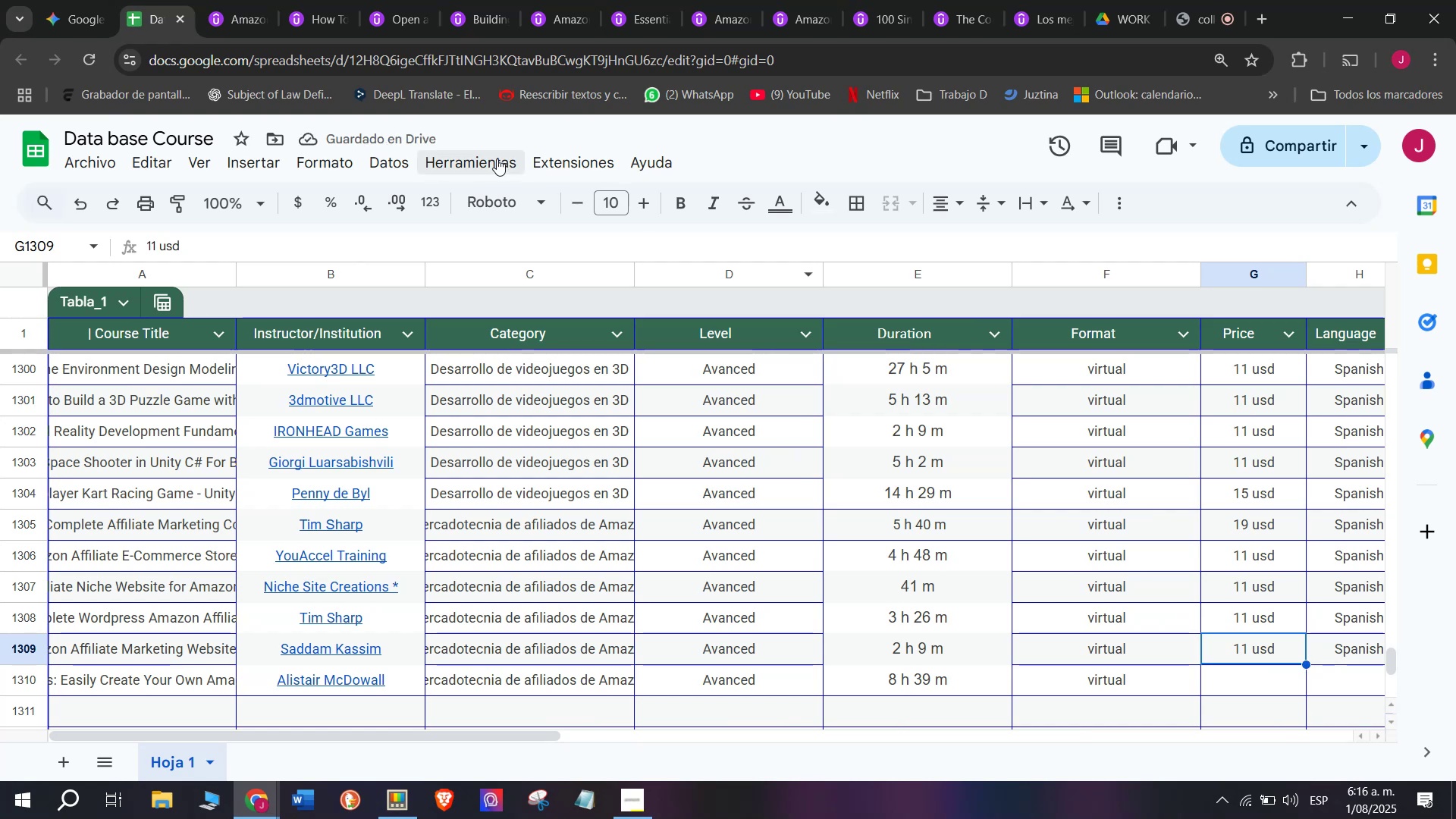 
left_click([212, 0])
 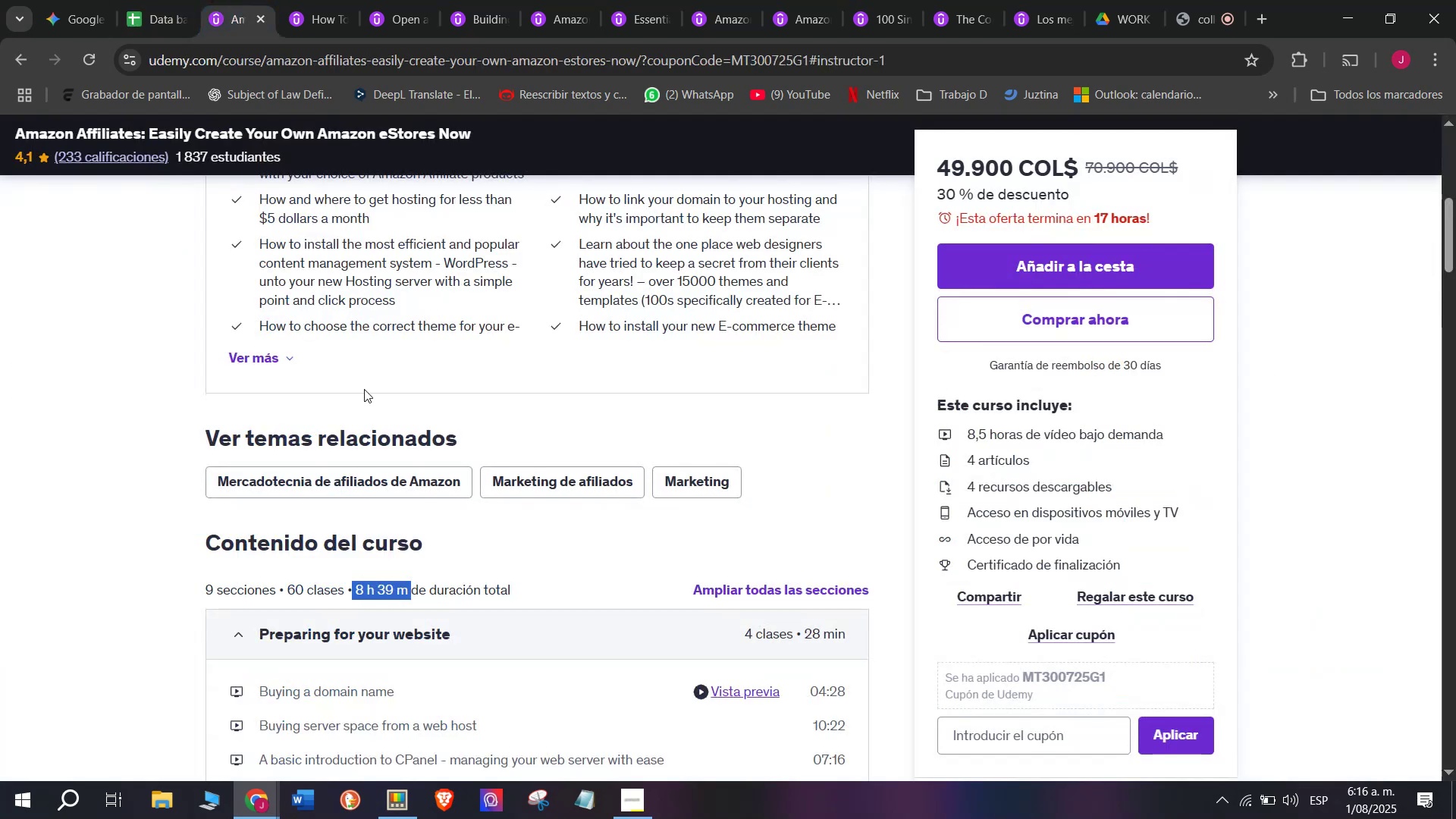 
scroll: coordinate [369, 417], scroll_direction: up, amount: 5.0
 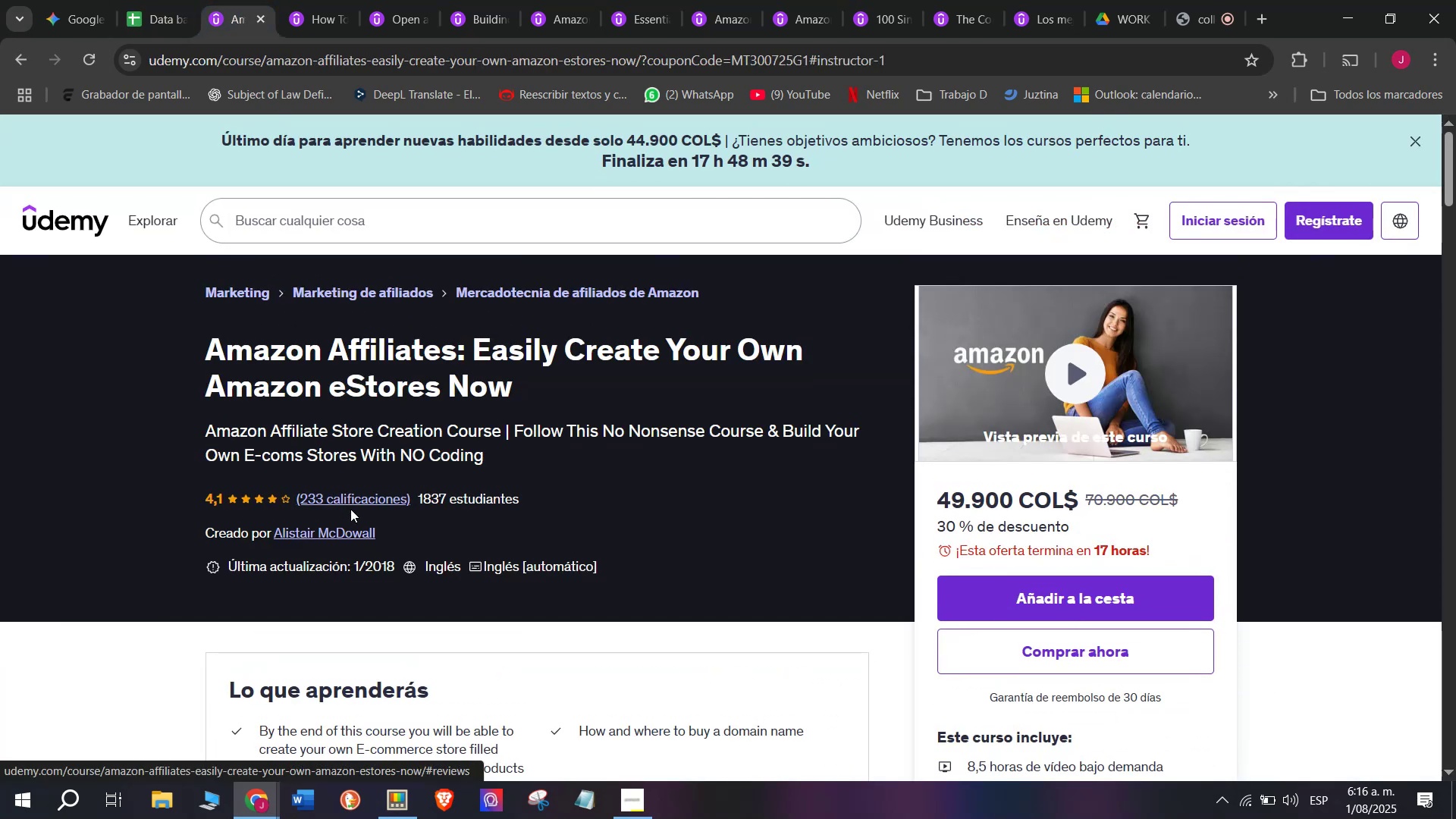 
left_click([131, 0])
 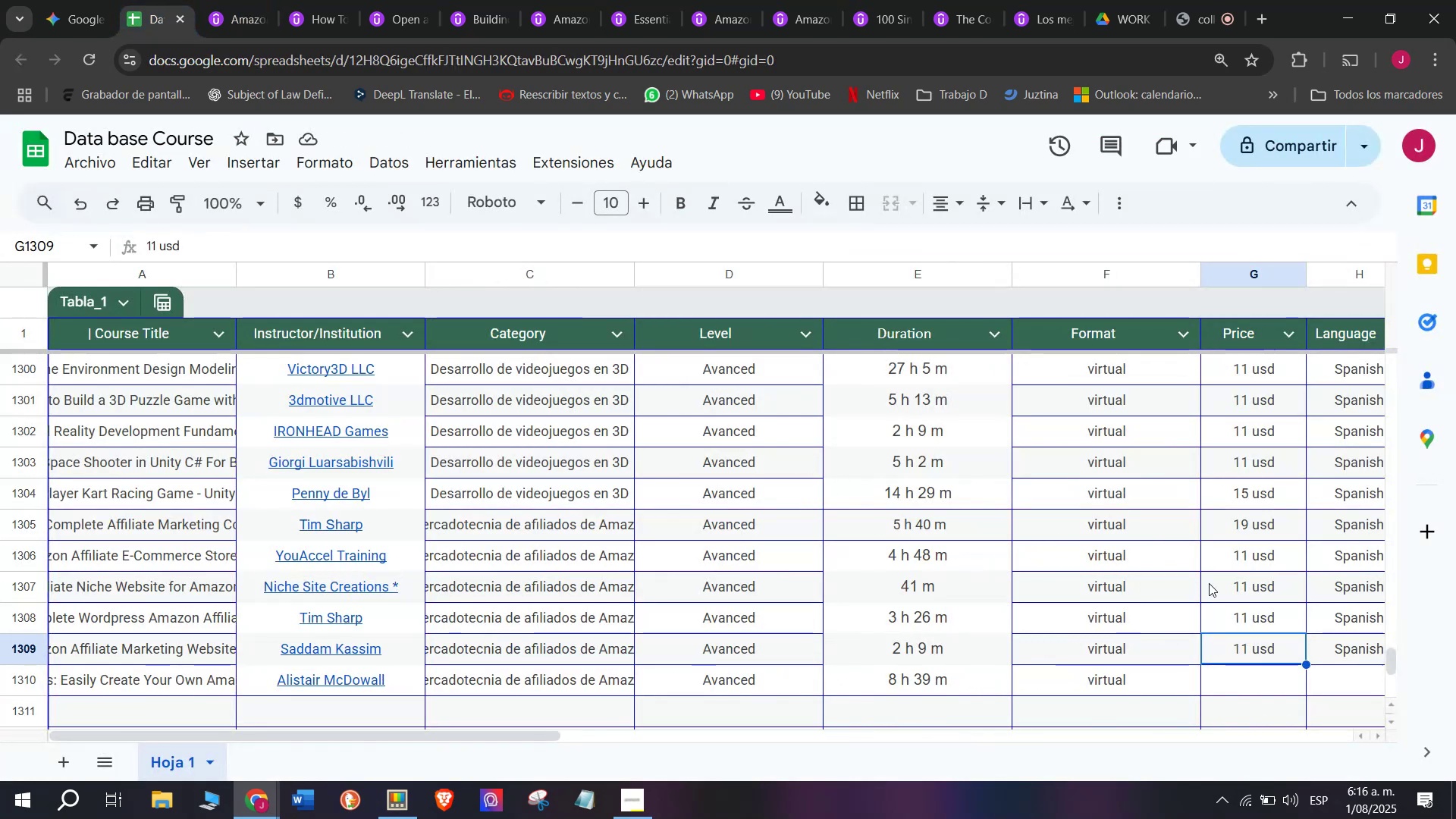 
key(Break)
 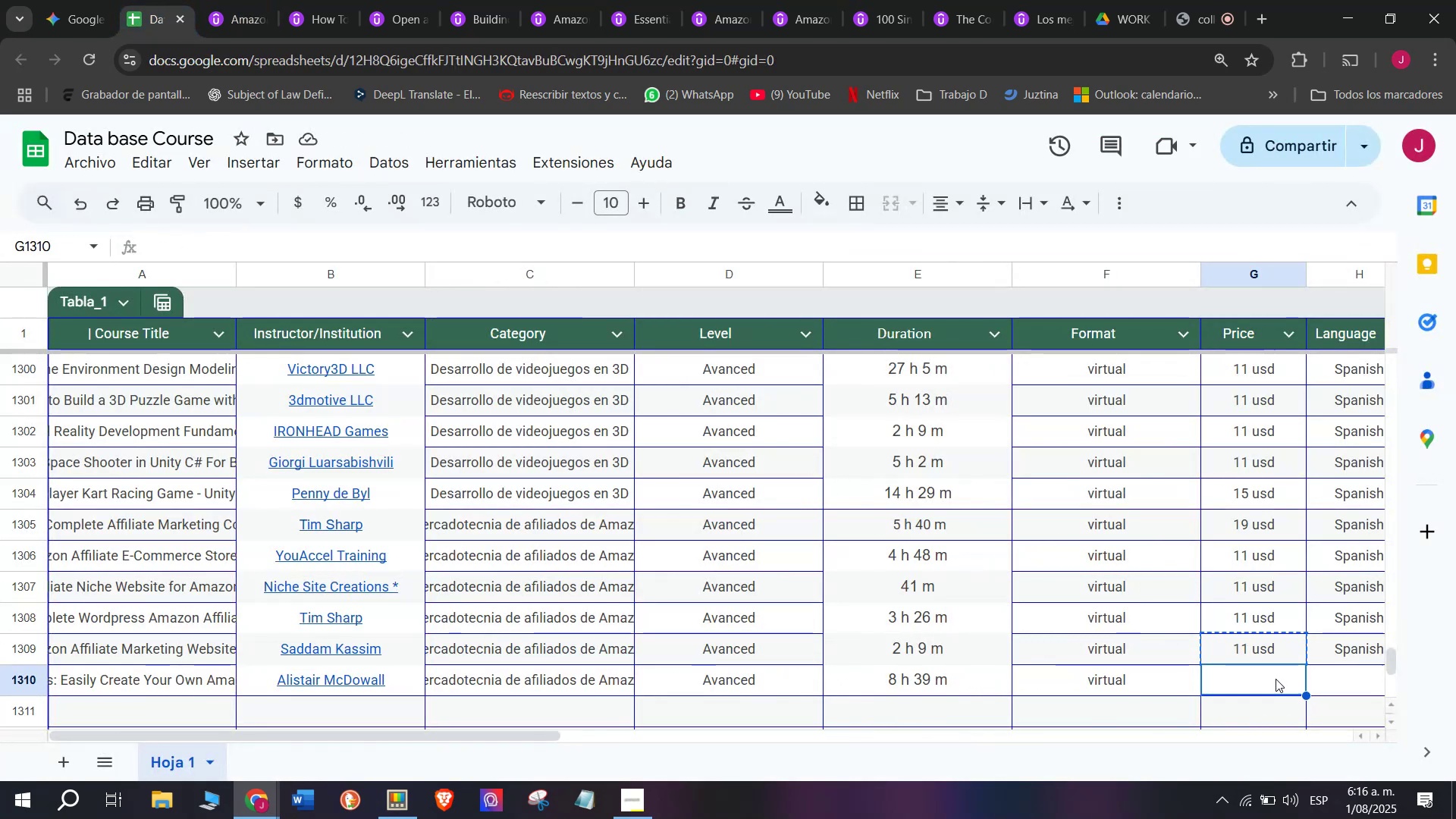 
key(Control+ControlLeft)
 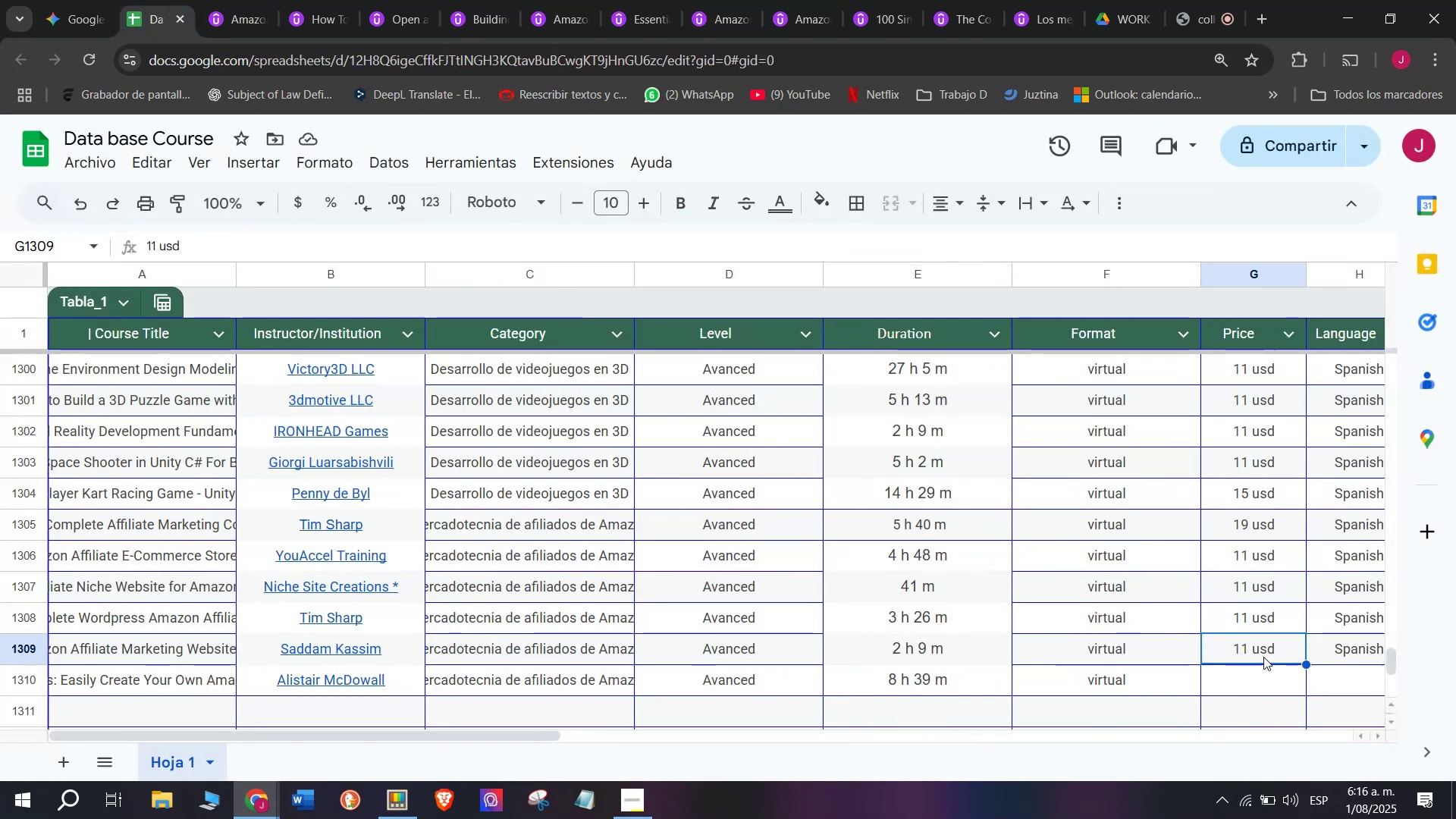 
key(Control+C)
 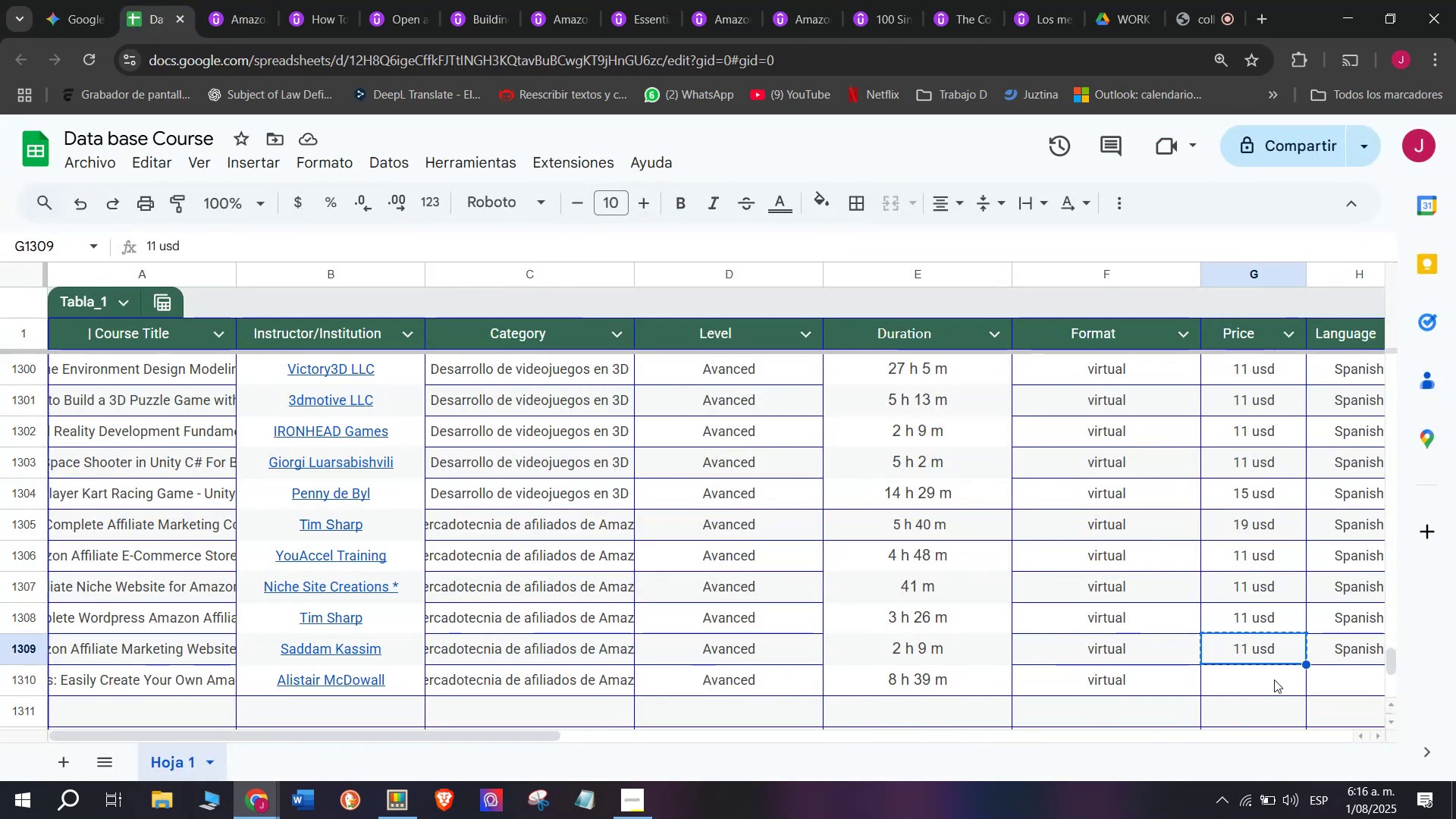 
left_click([1276, 679])
 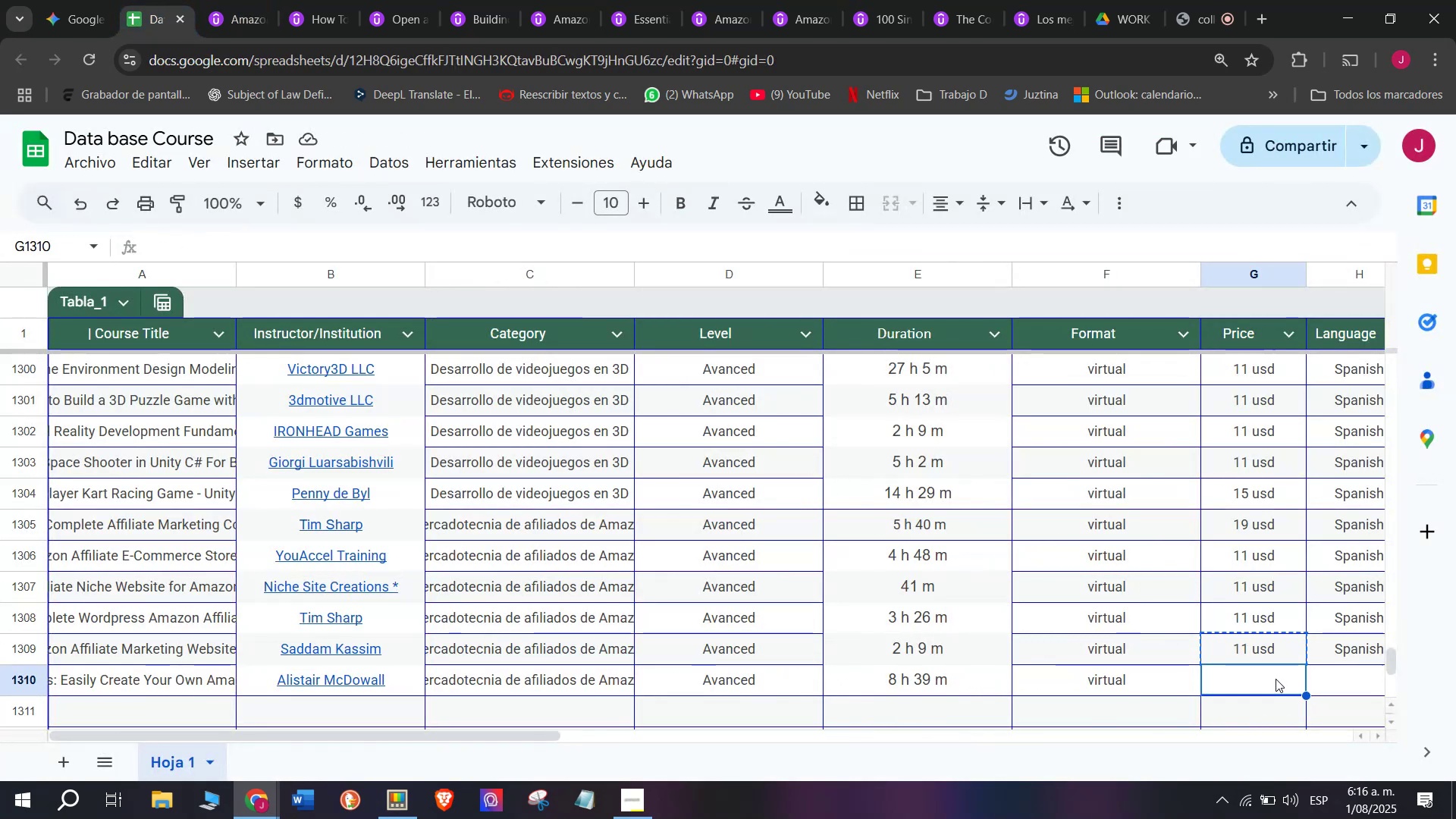 
key(Control+ControlLeft)
 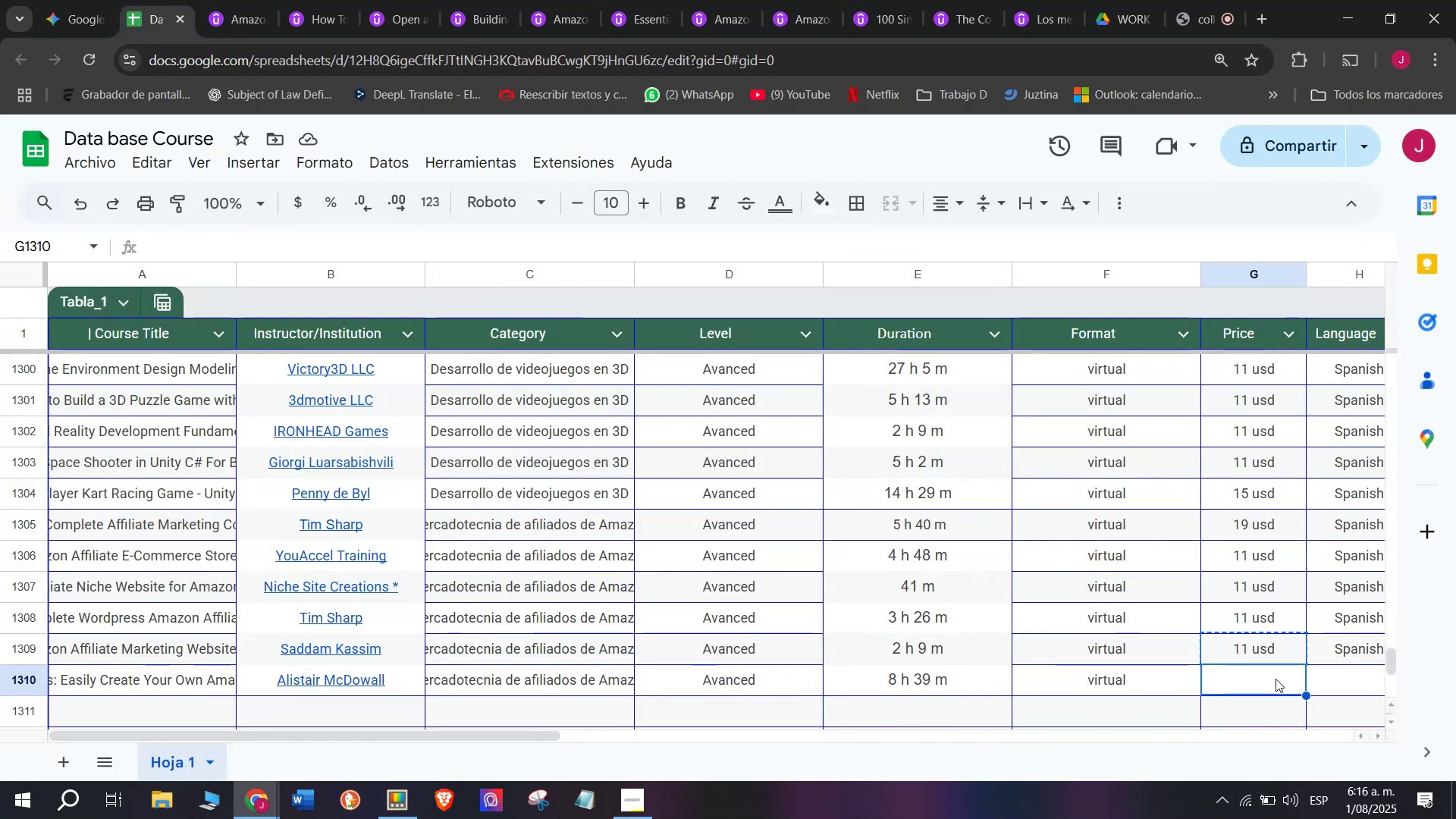 
key(Z)
 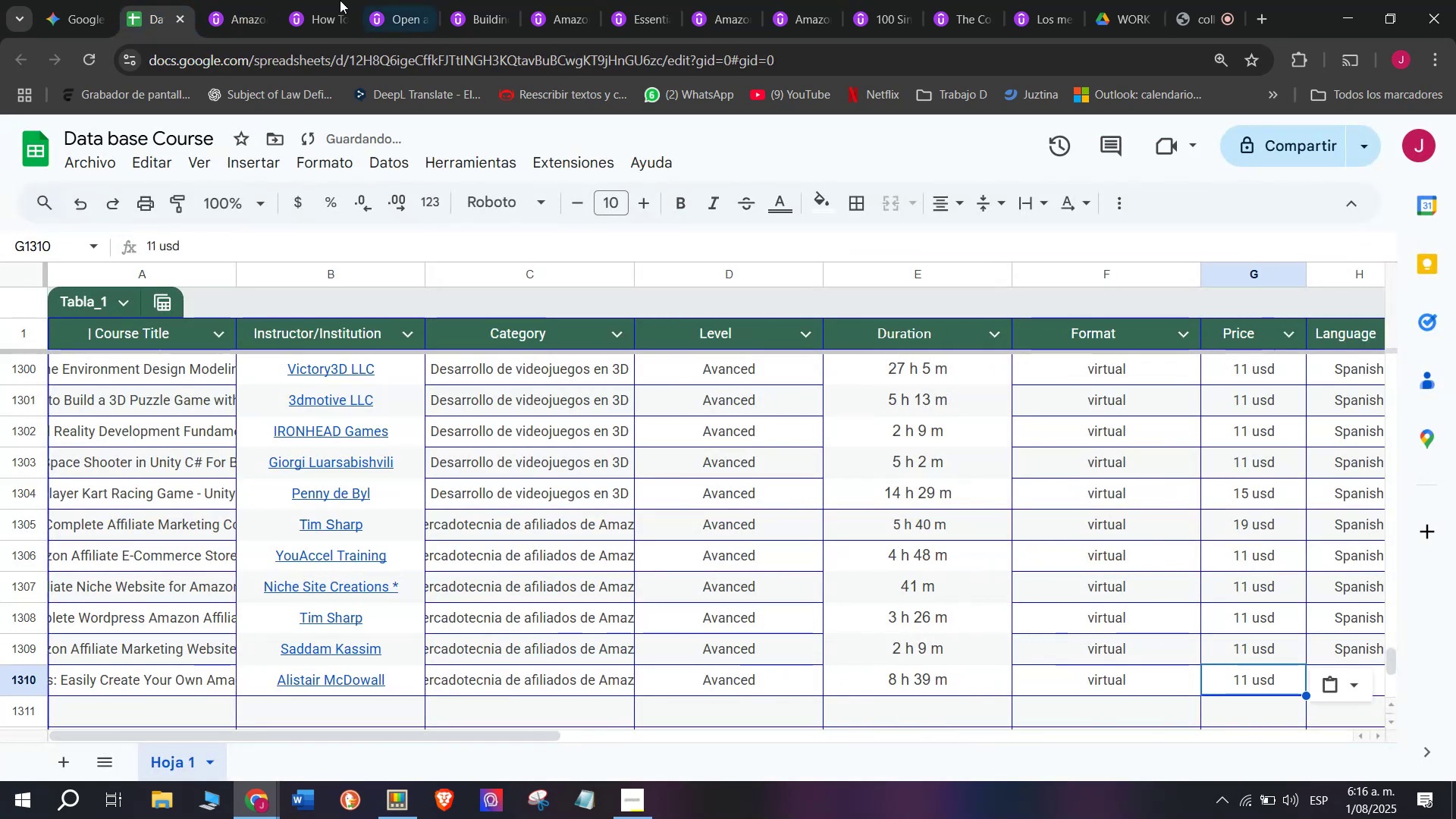 
key(Control+V)
 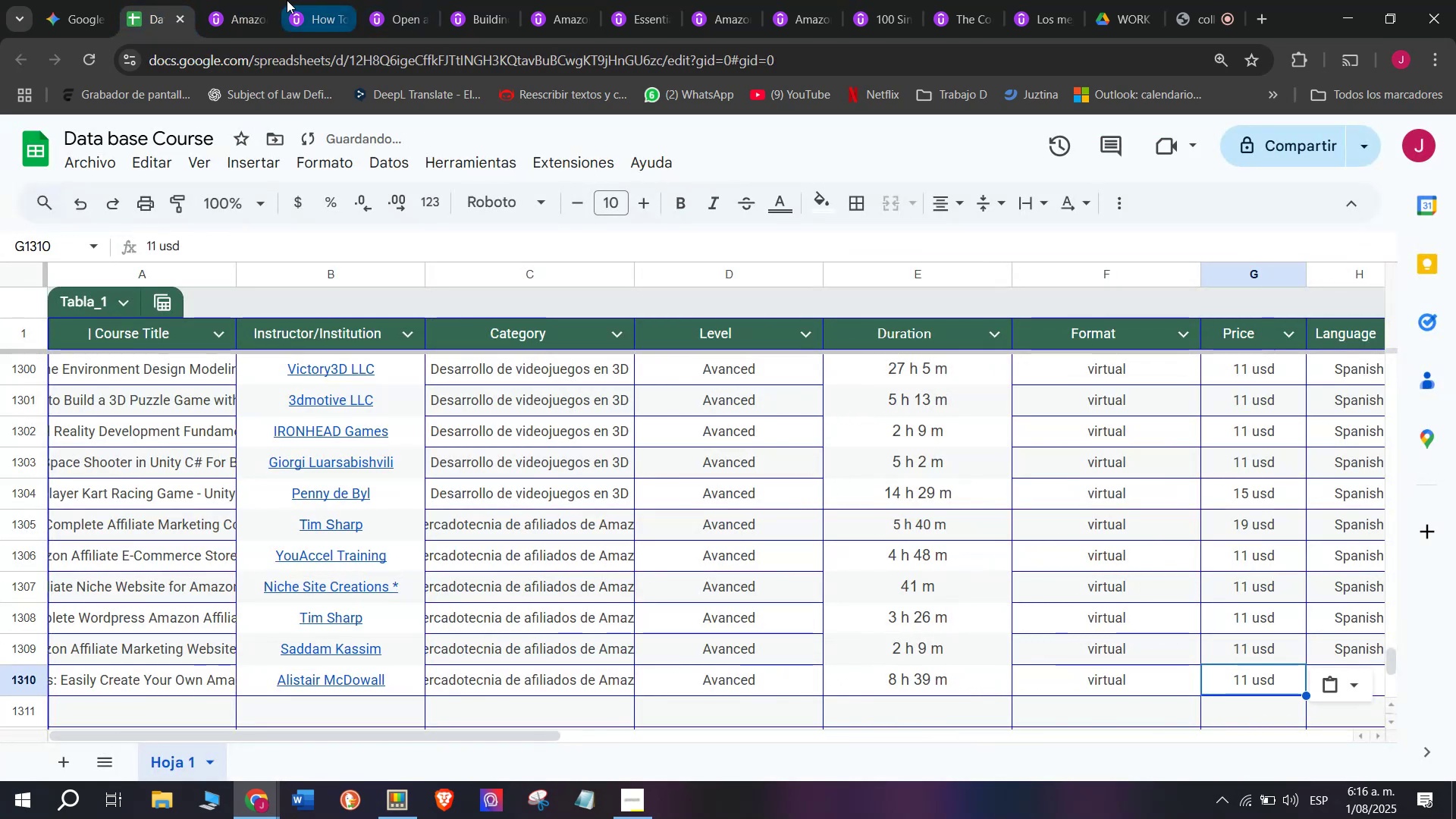 
left_click([269, 0])
 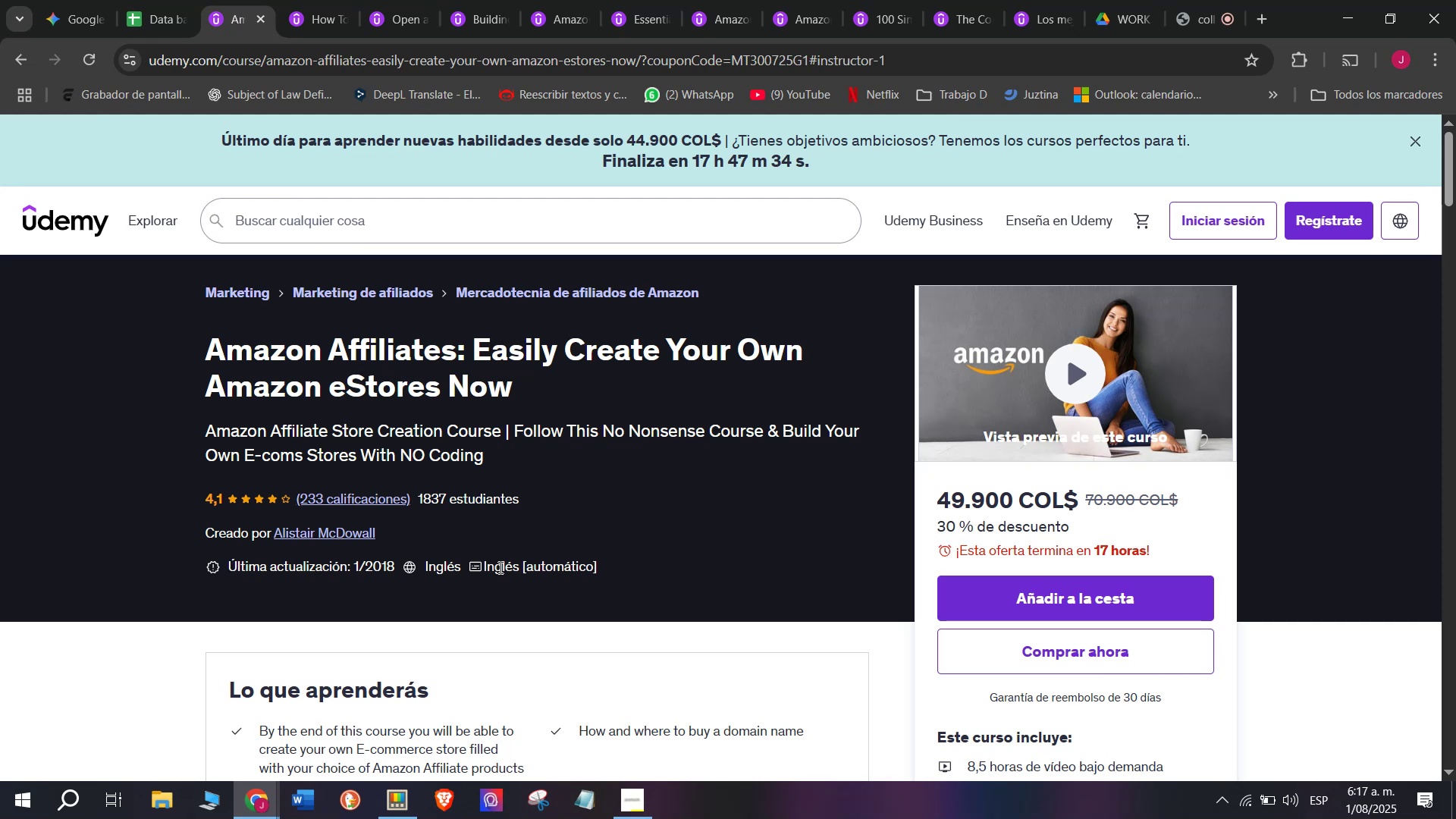 
wait(68.14)
 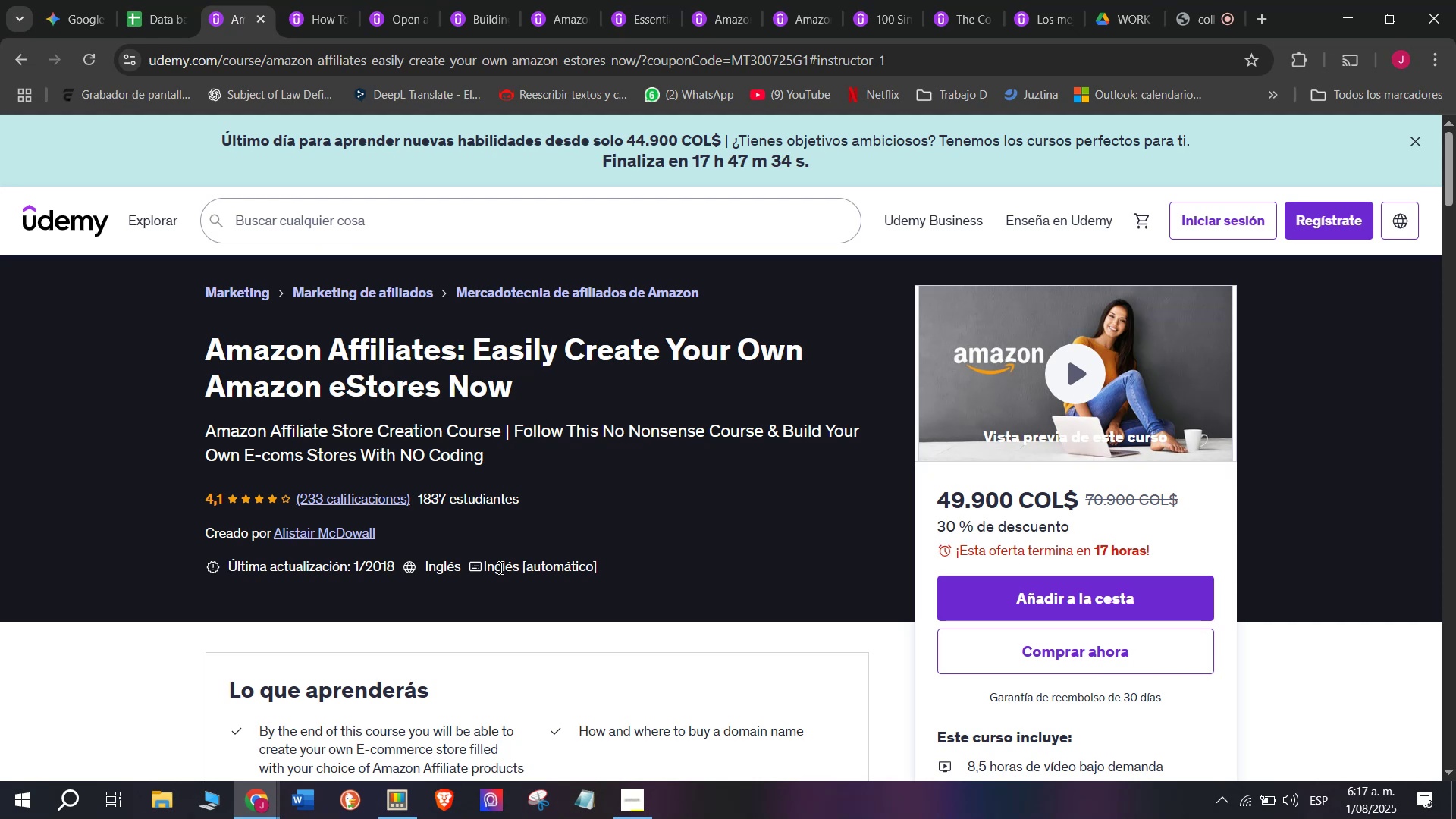 
left_click_drag(start_coordinate=[168, 335], to_coordinate=[535, 413])
 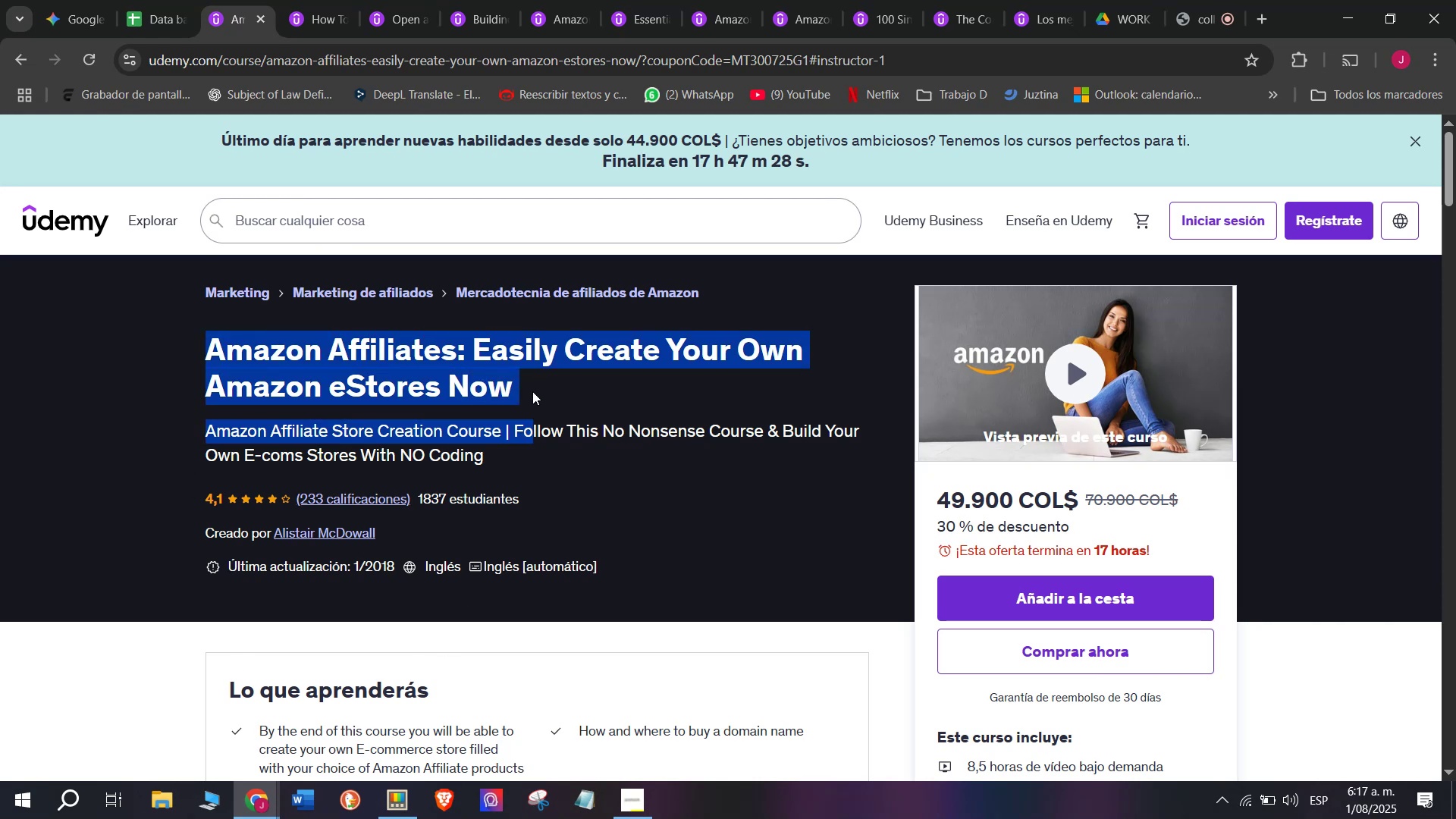 
double_click([531, 394])
 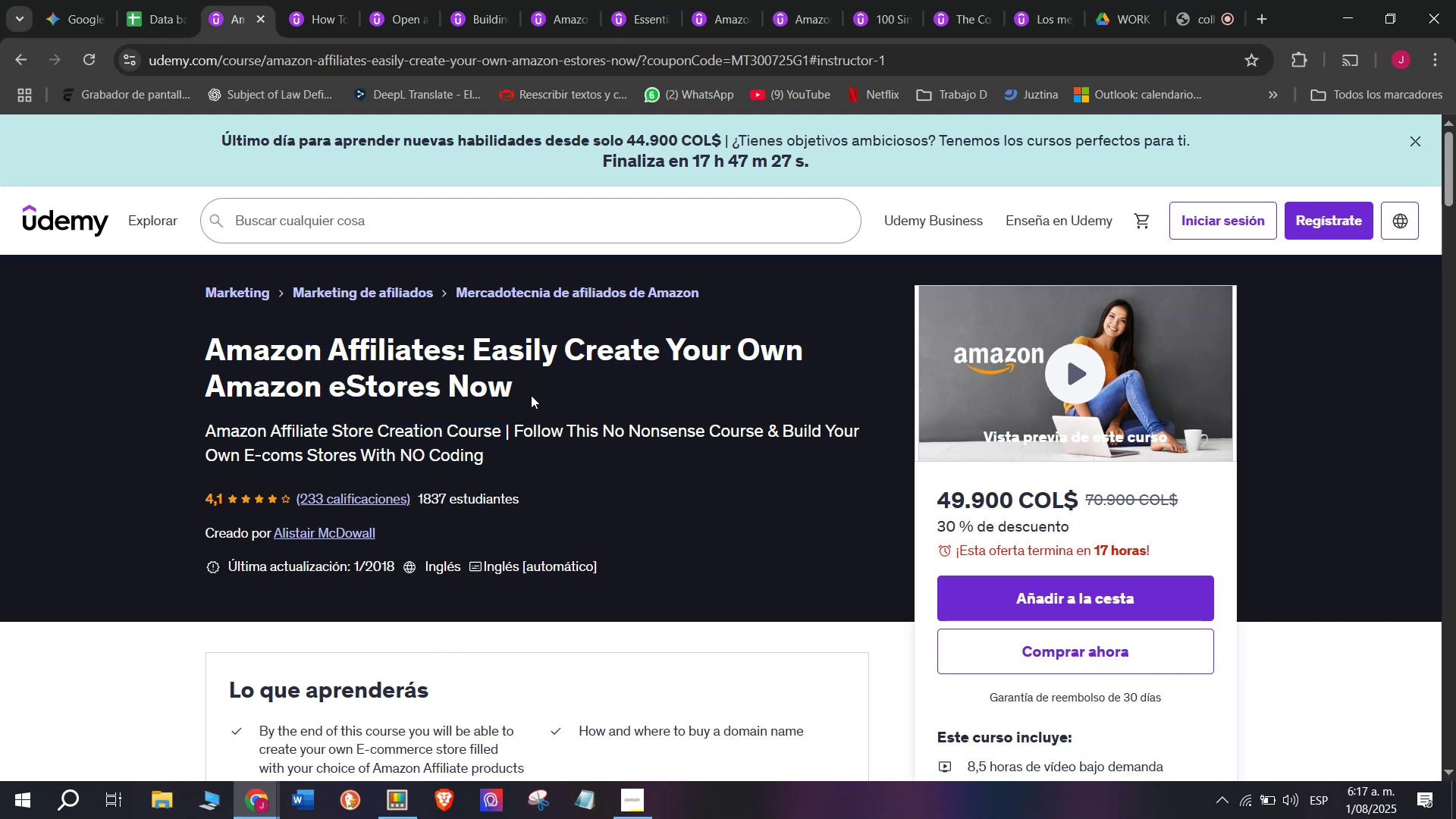 
left_click_drag(start_coordinate=[531, 394], to_coordinate=[153, 357])
 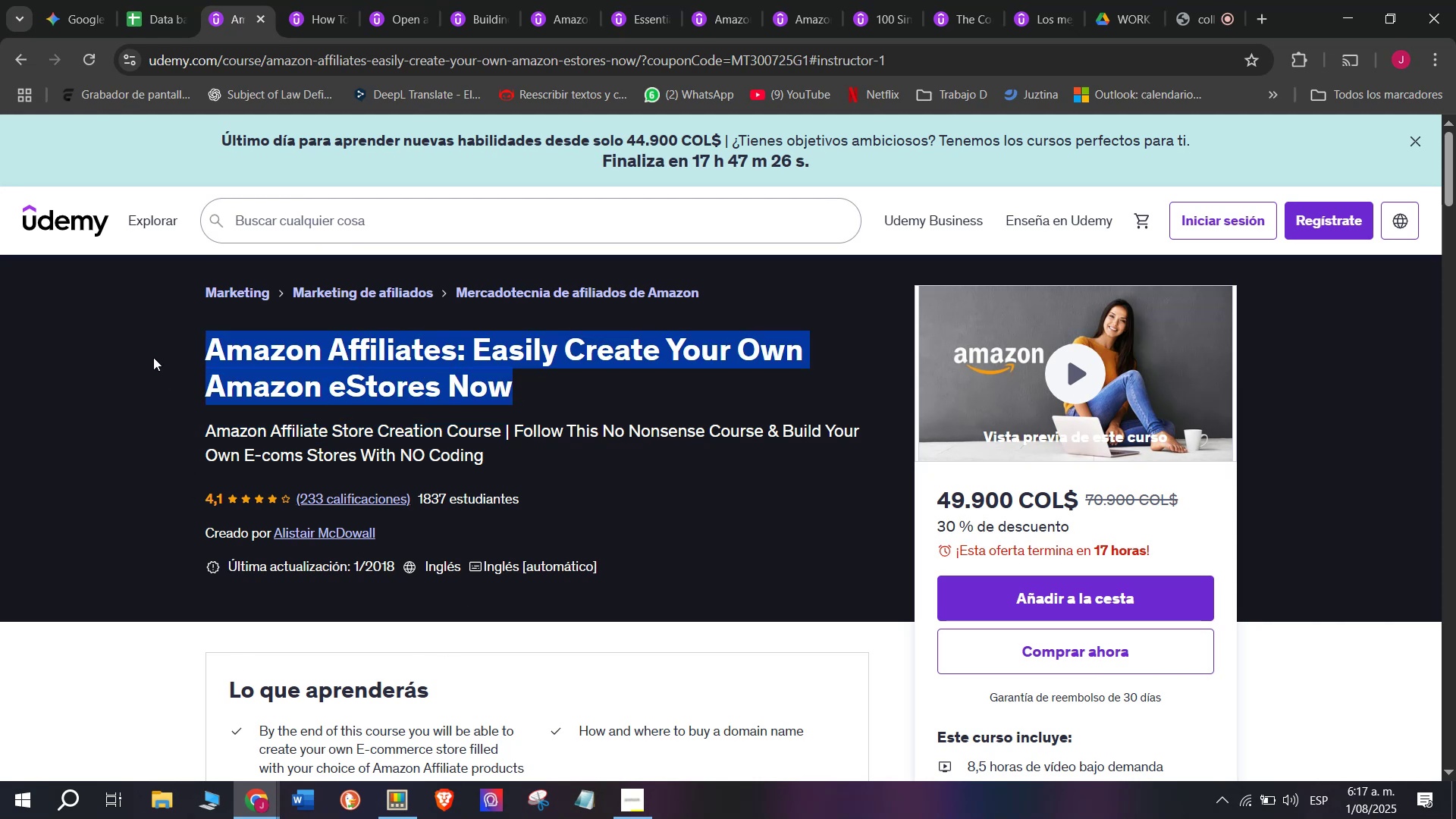 
key(Control+ControlLeft)
 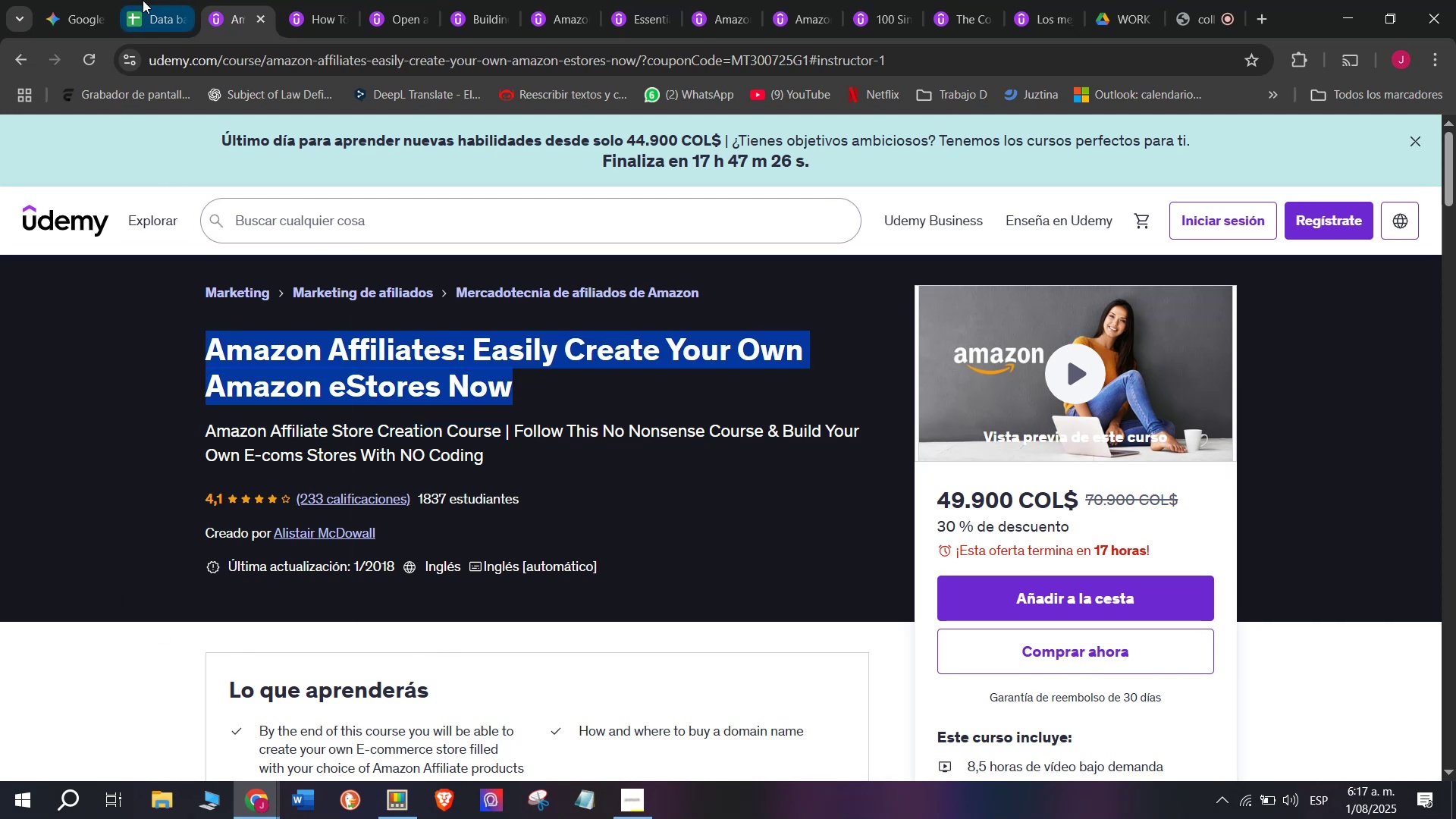 
key(Break)
 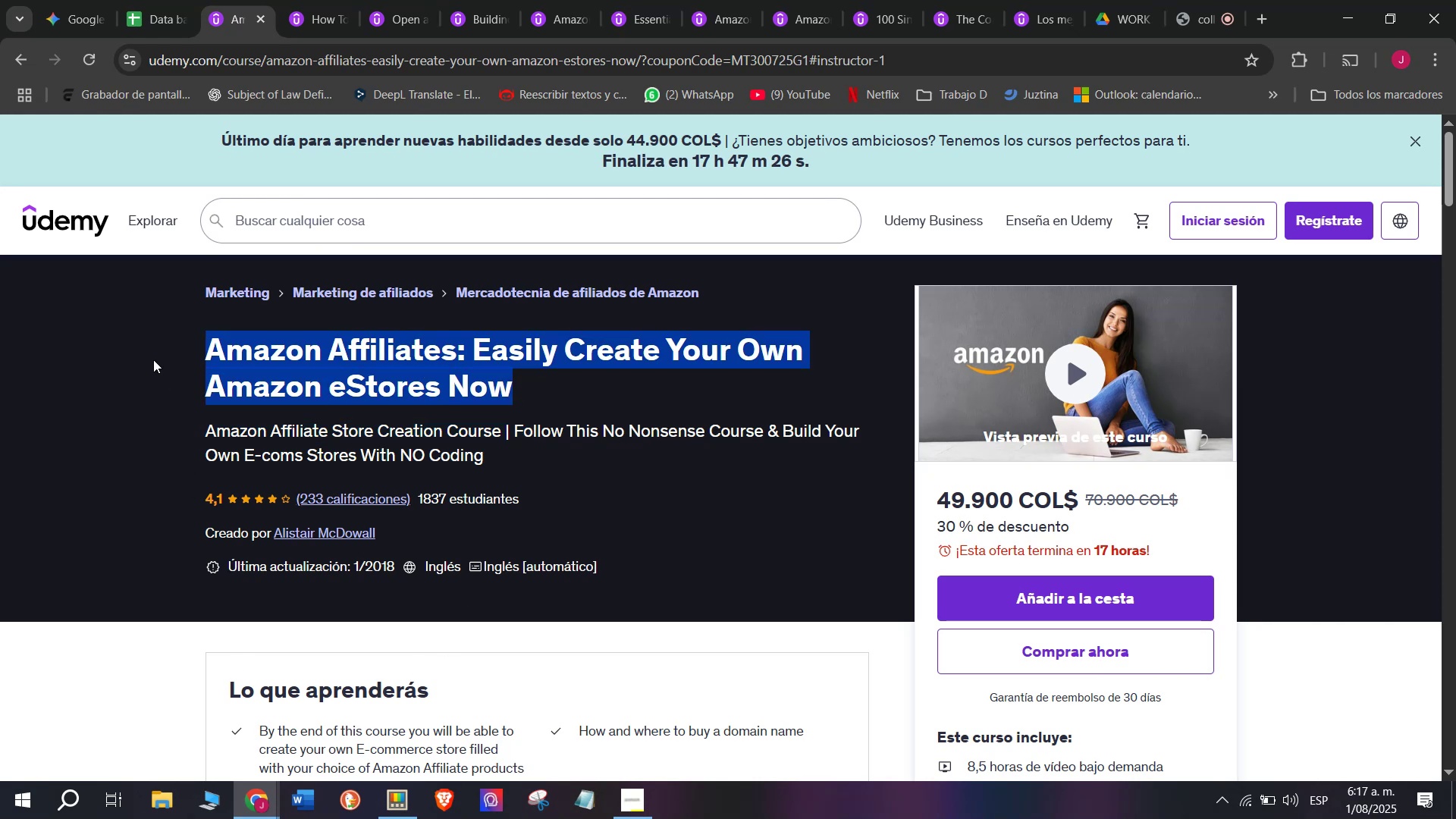 
key(Control+C)
 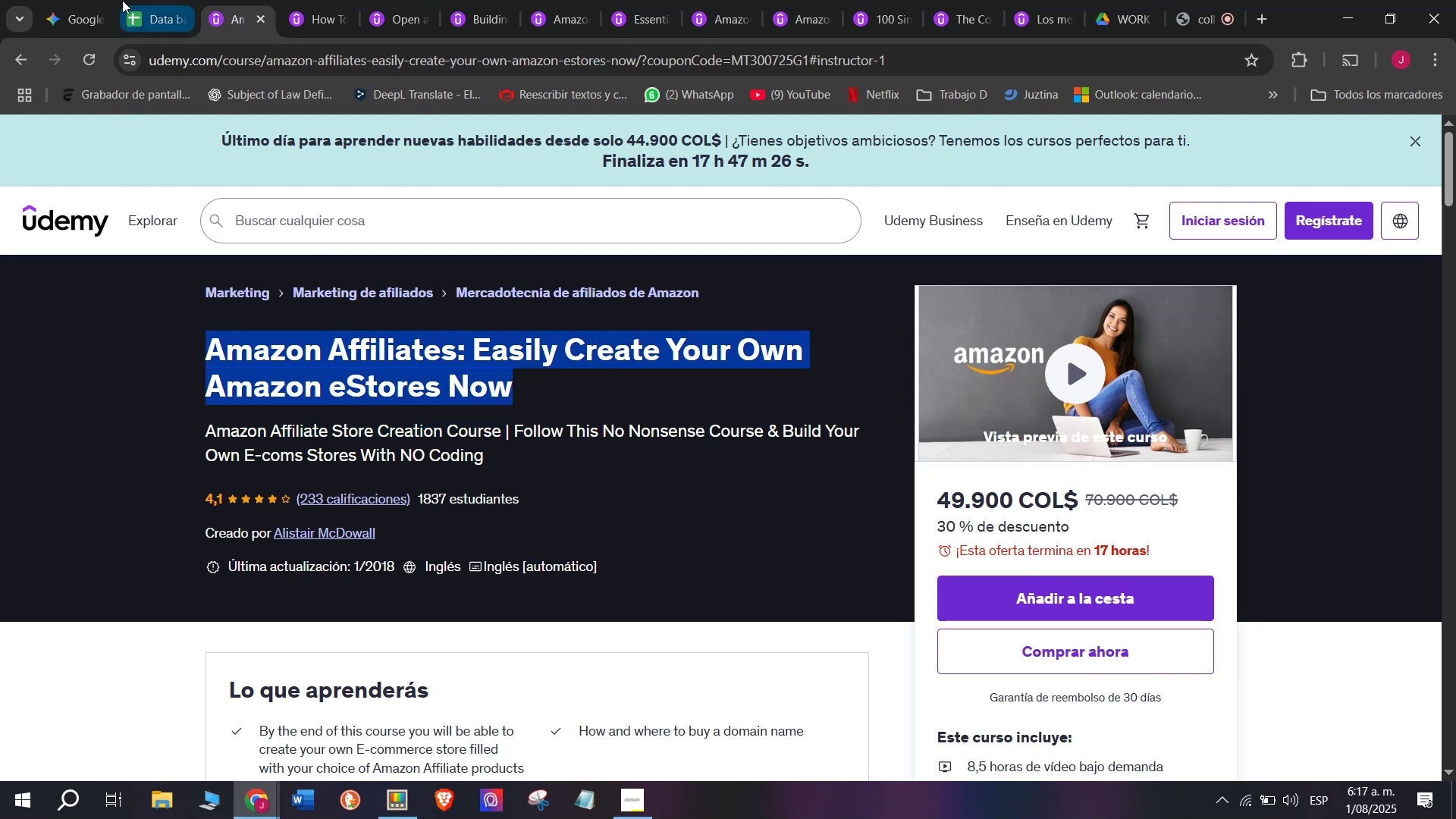 
left_click([122, 0])
 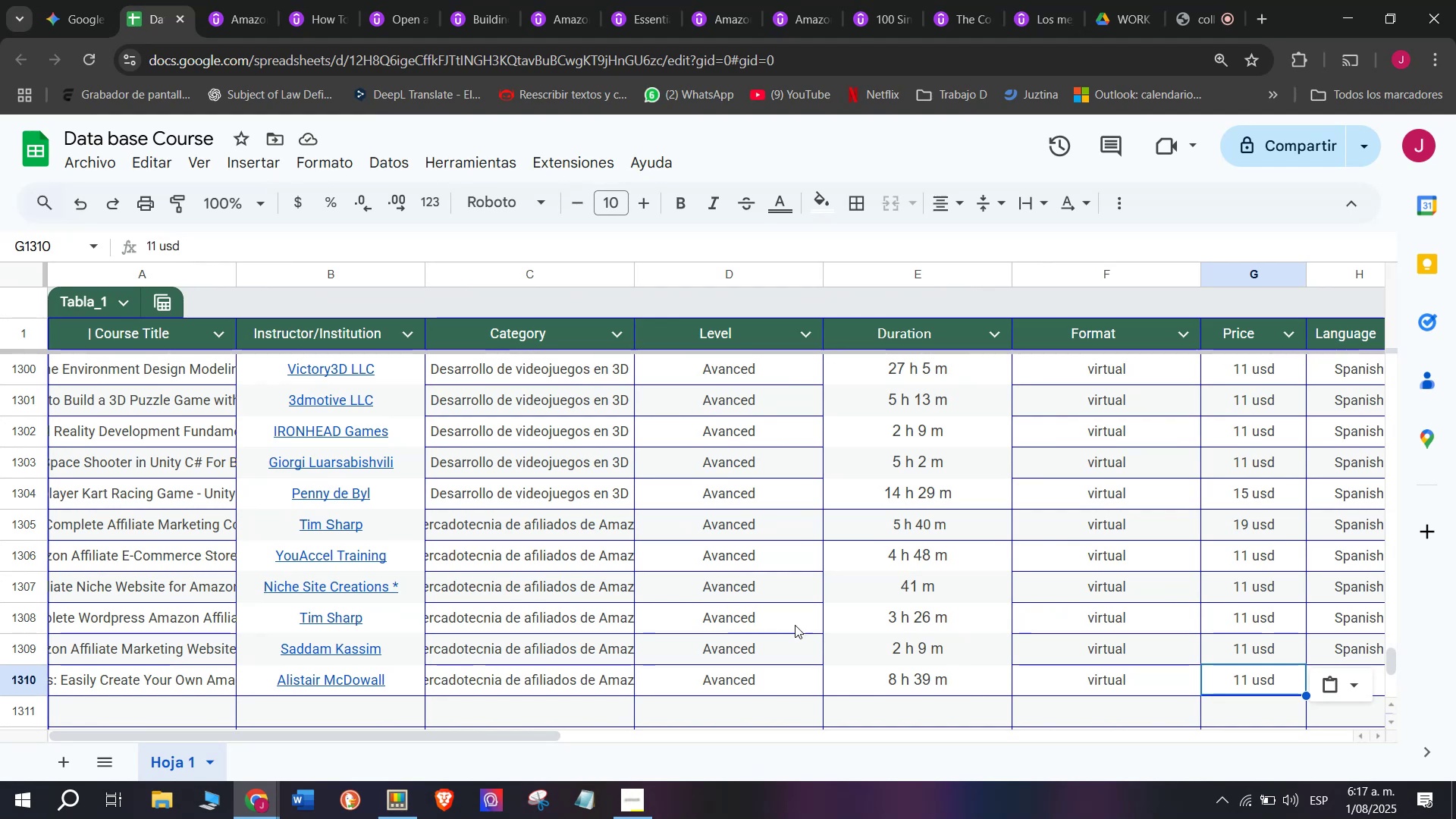 
scroll: coordinate [347, 650], scroll_direction: down, amount: 3.0
 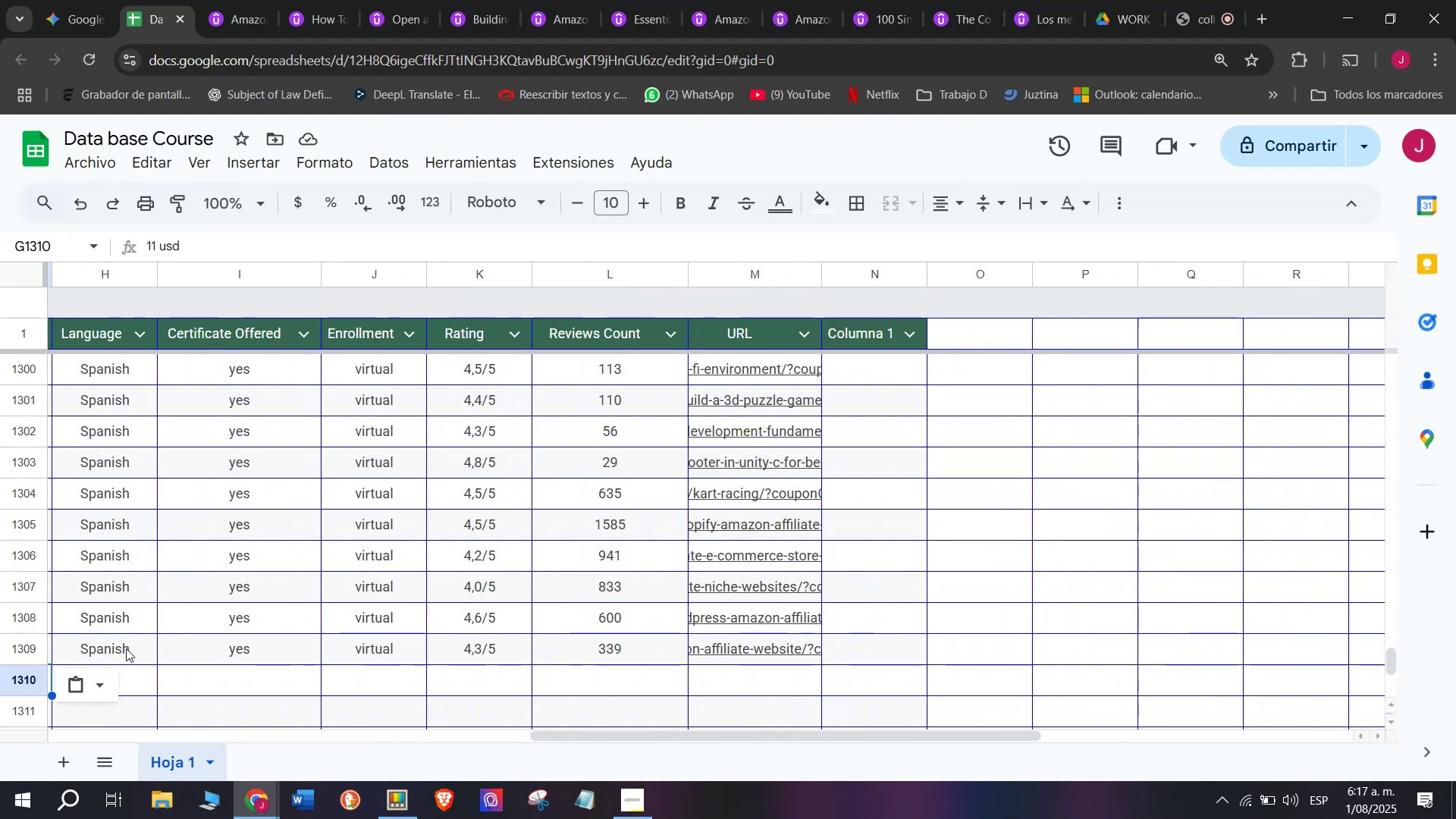 
key(Break)
 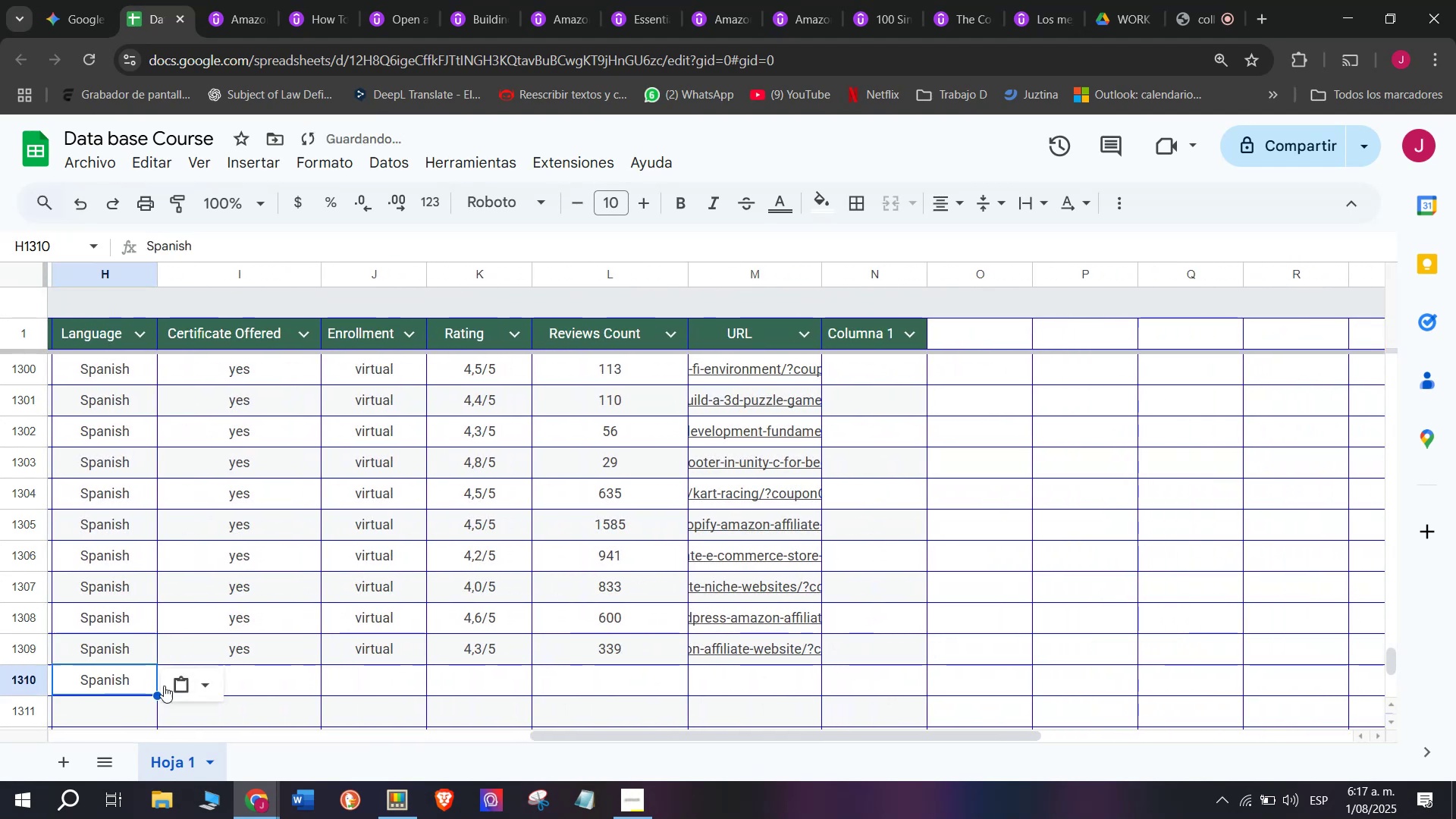 
key(Control+ControlLeft)
 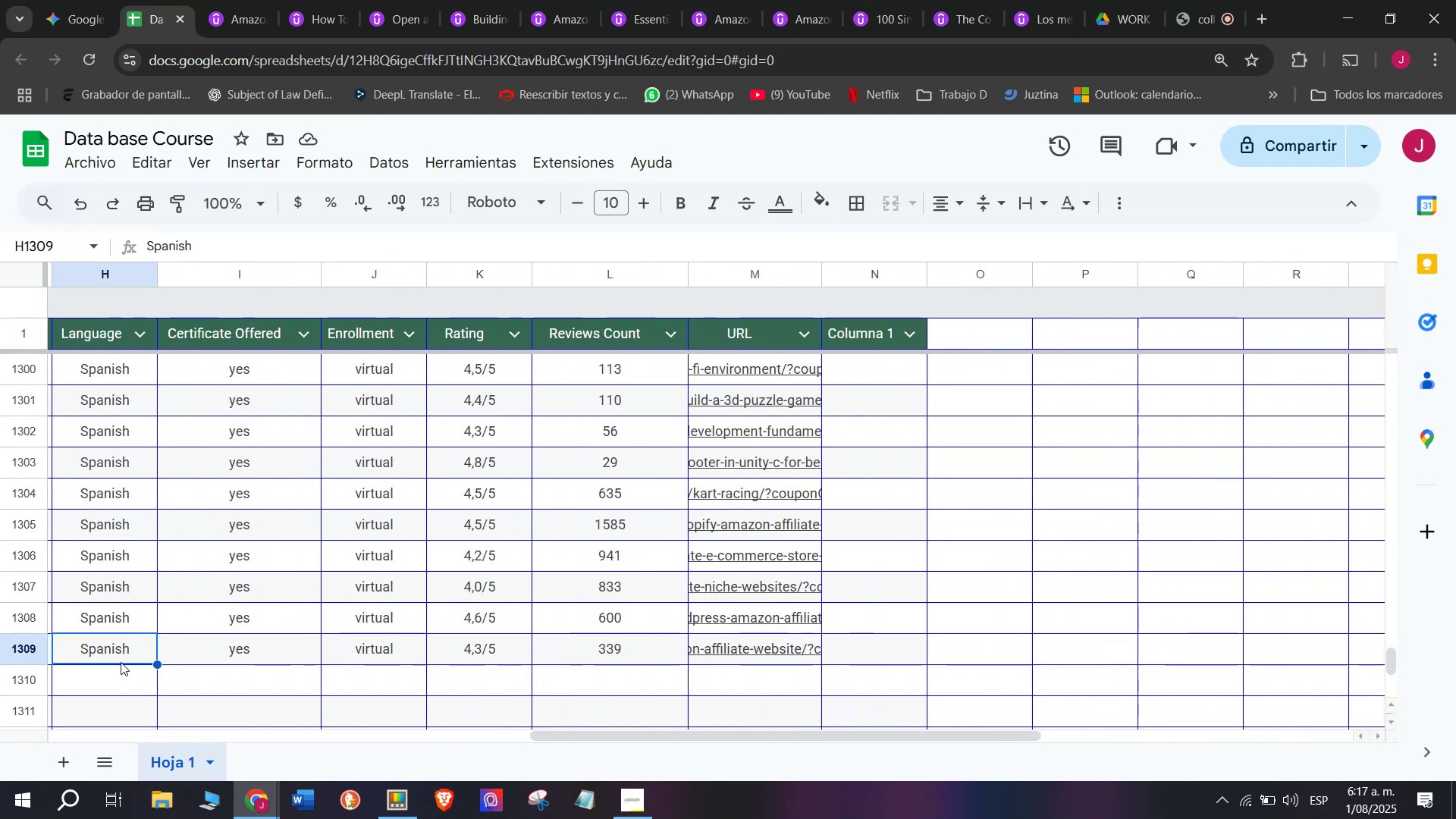 
key(Control+C)
 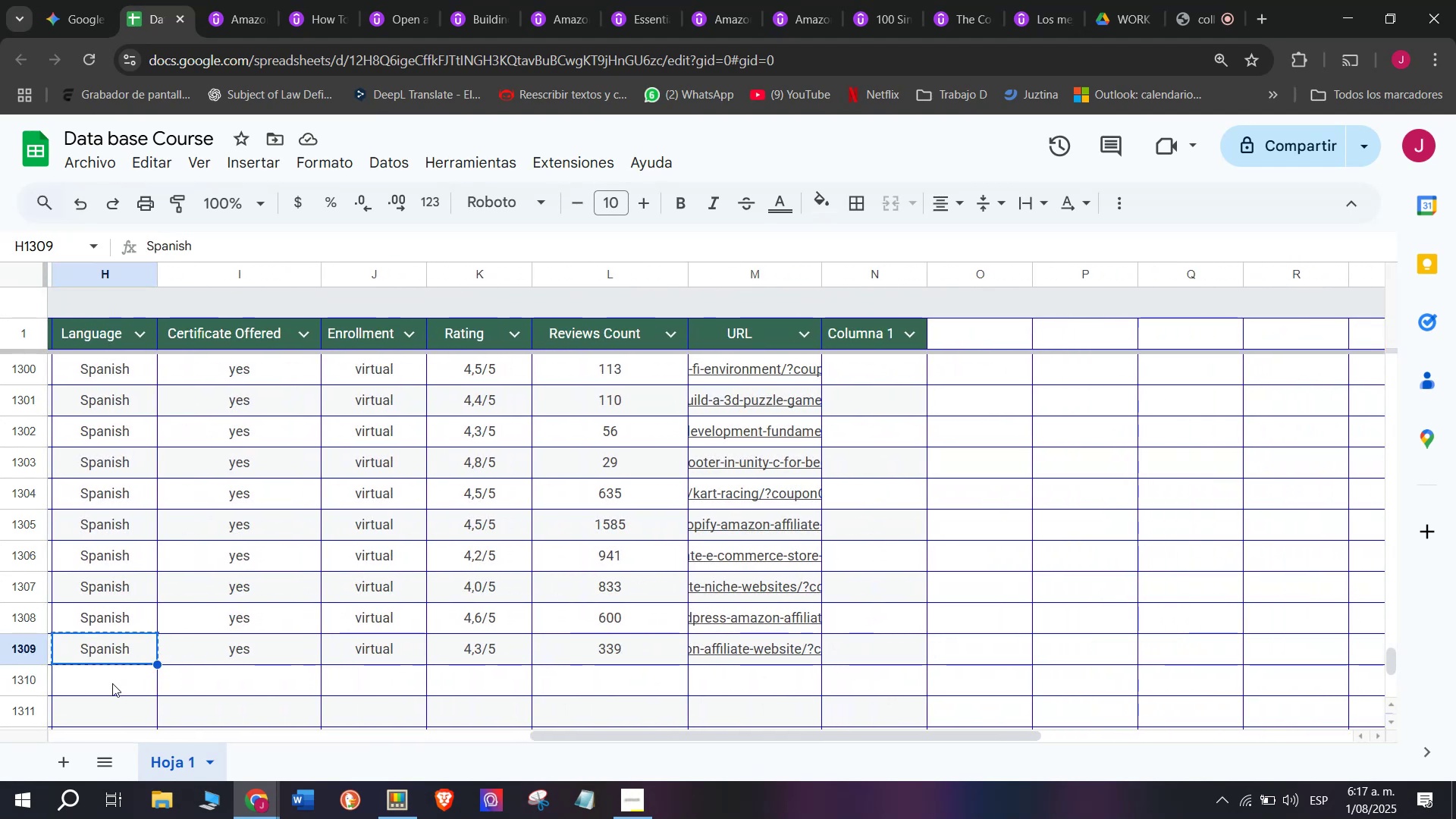 
left_click_drag(start_coordinate=[112, 682], to_coordinate=[112, 679])
 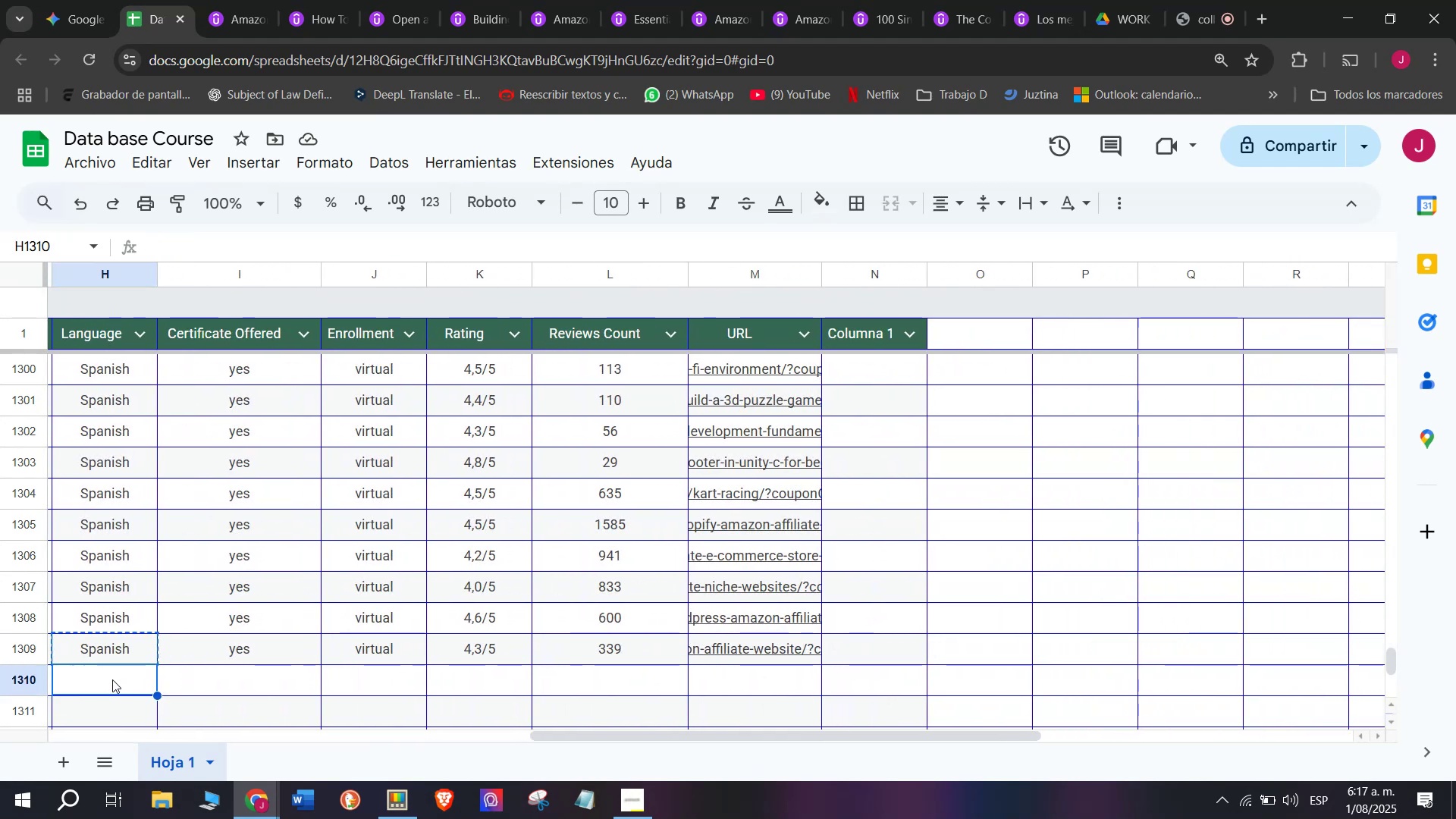 
key(Z)
 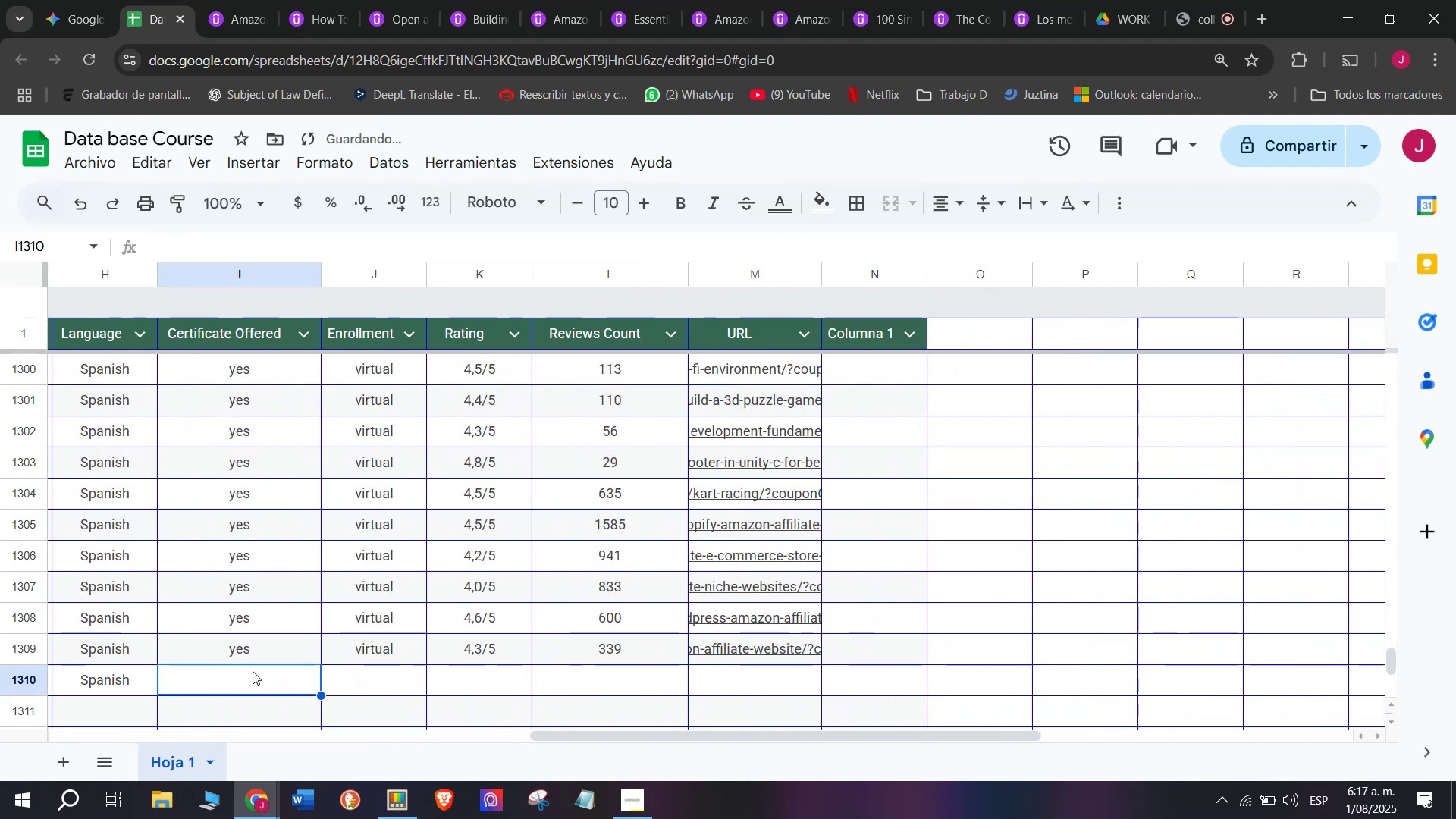 
key(Control+ControlLeft)
 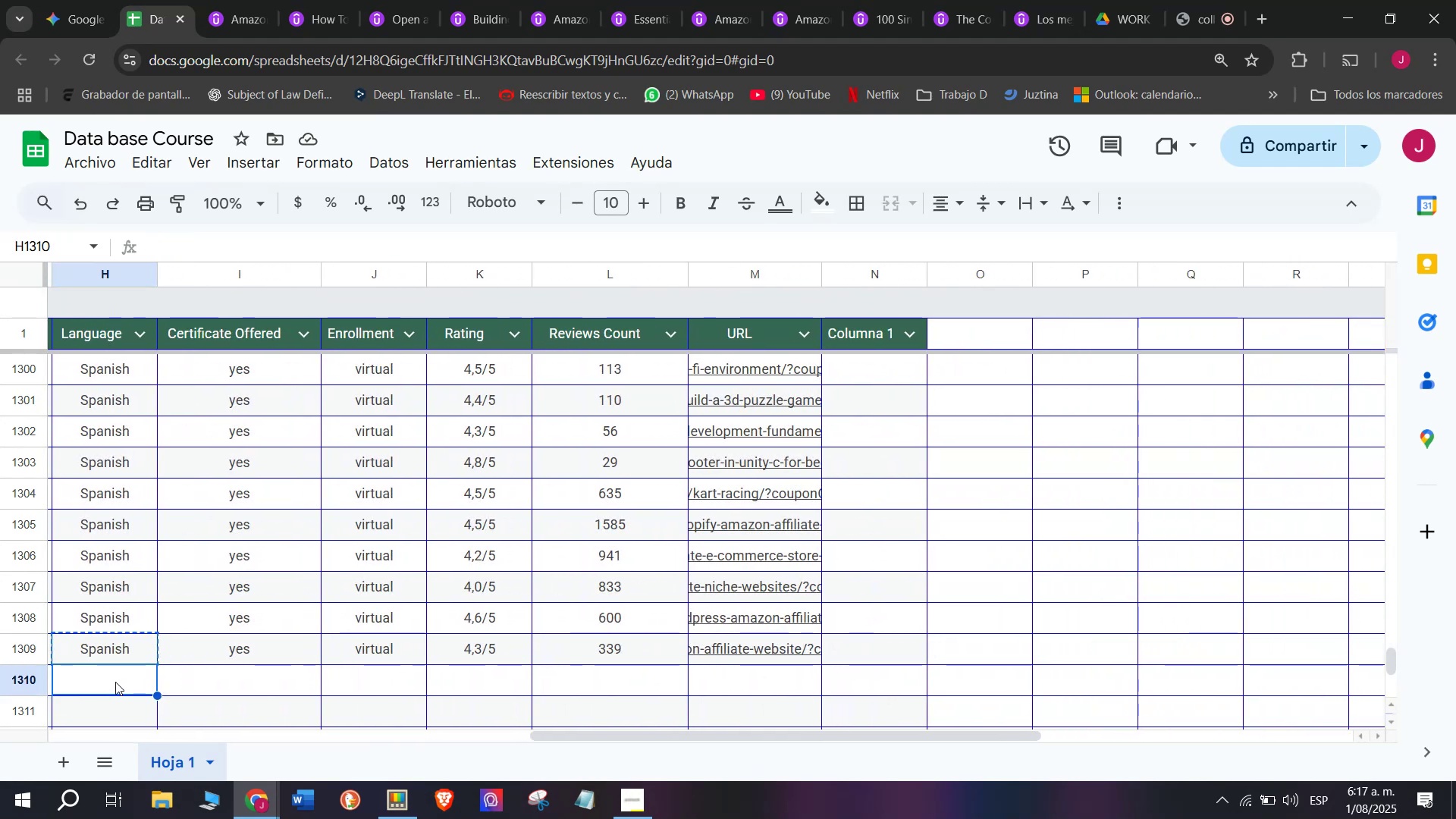 
key(Control+V)
 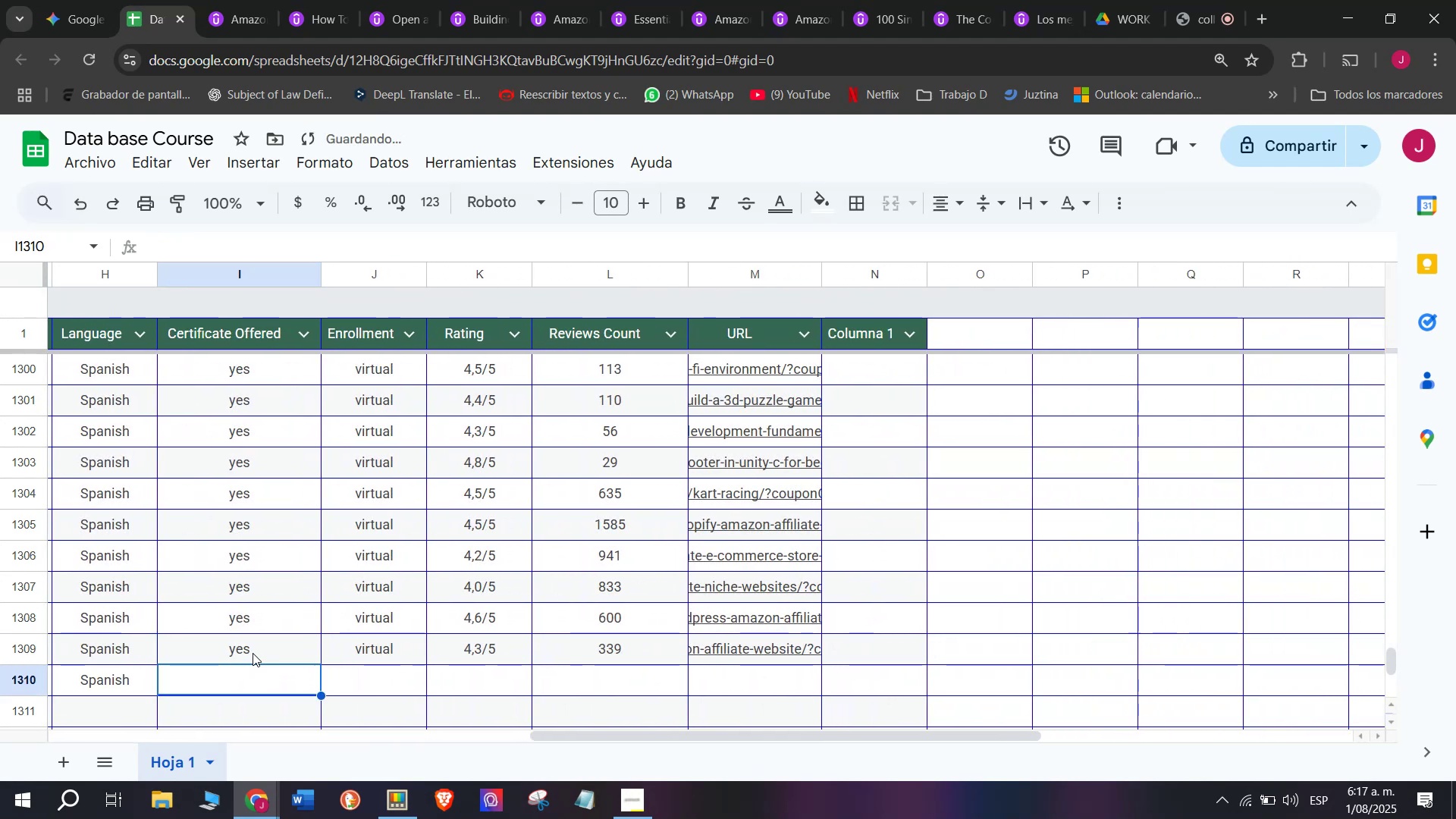 
key(Break)
 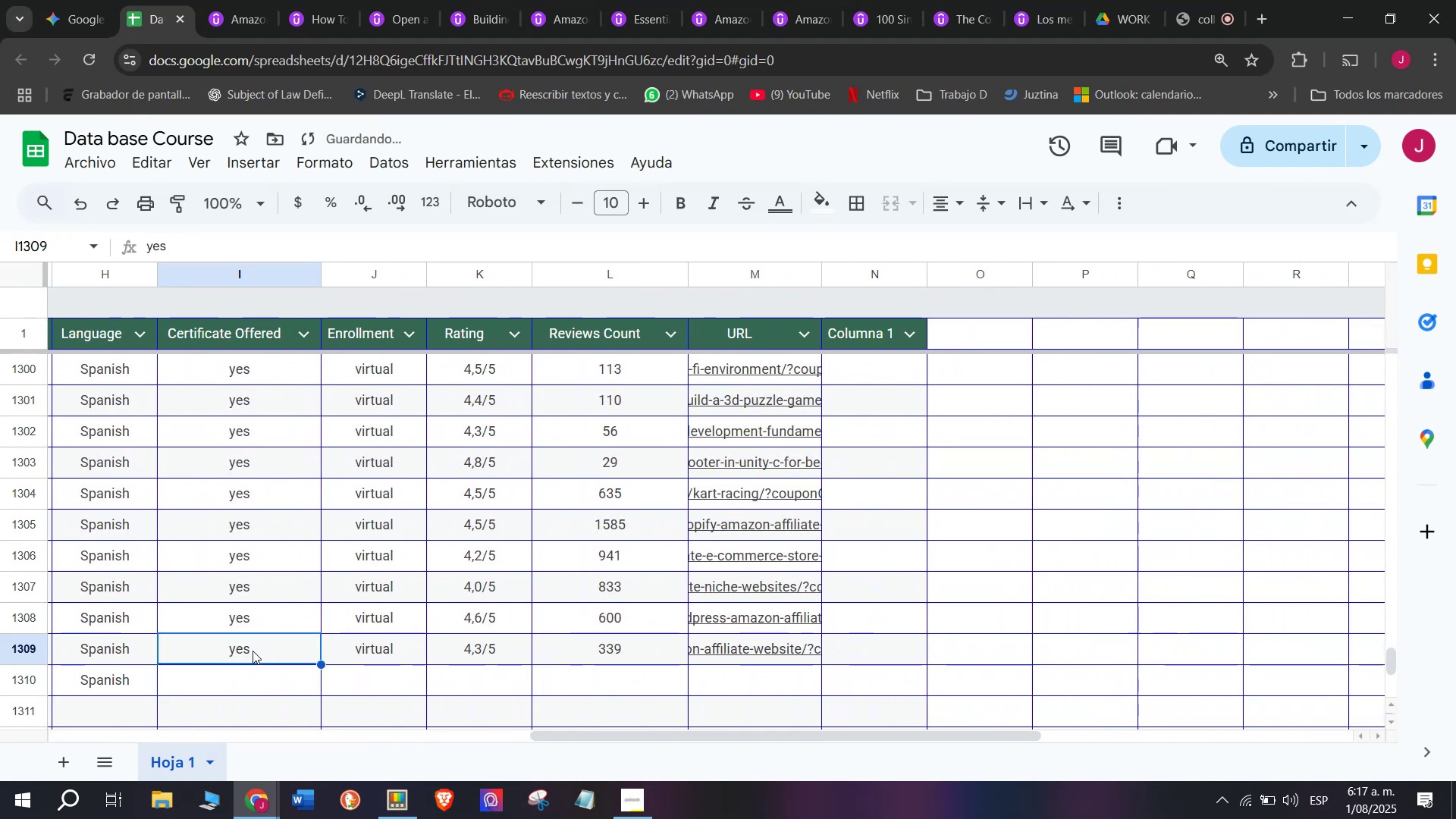 
key(Control+ControlLeft)
 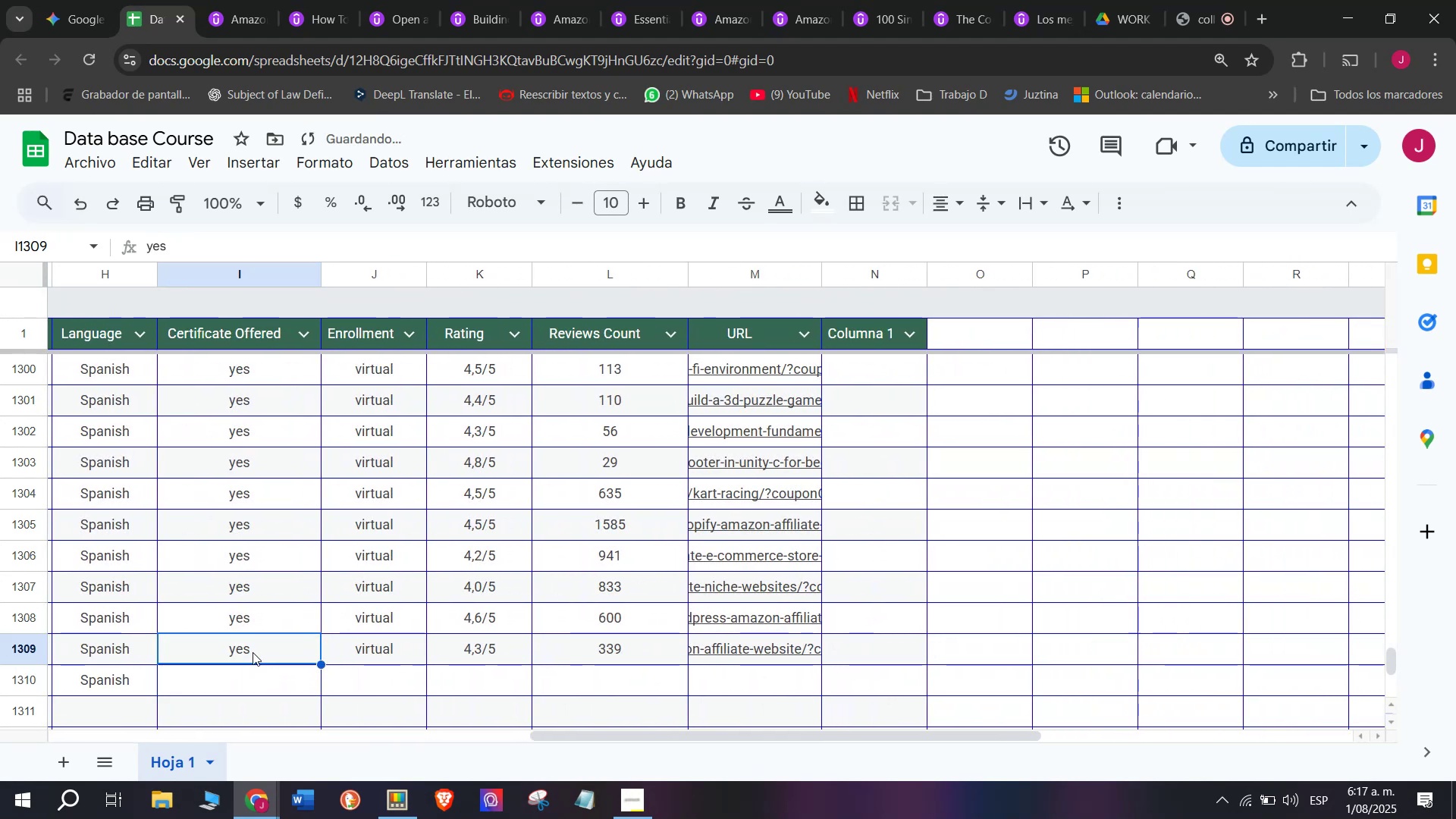 
key(Control+C)
 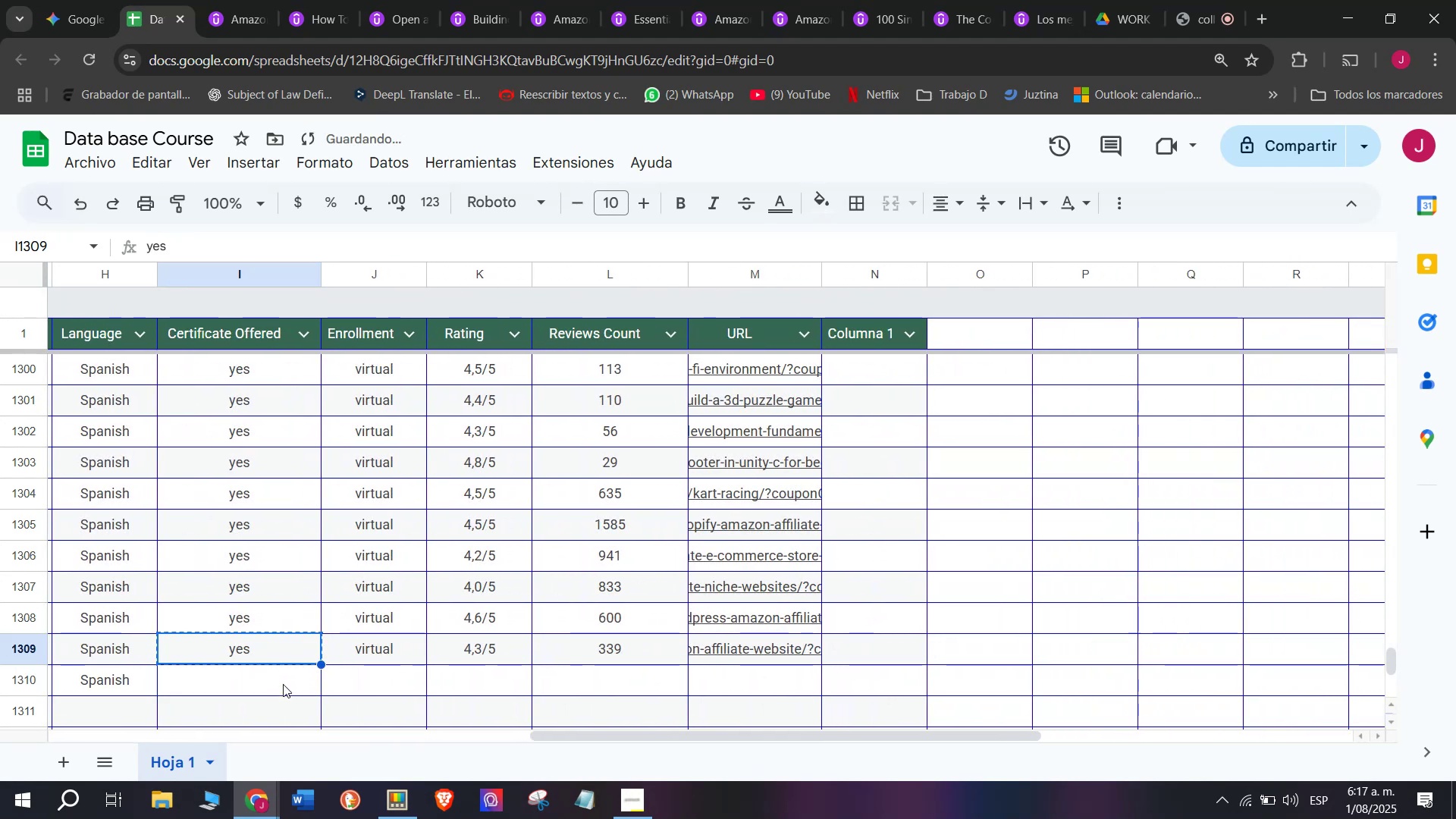 
key(Control+ControlLeft)
 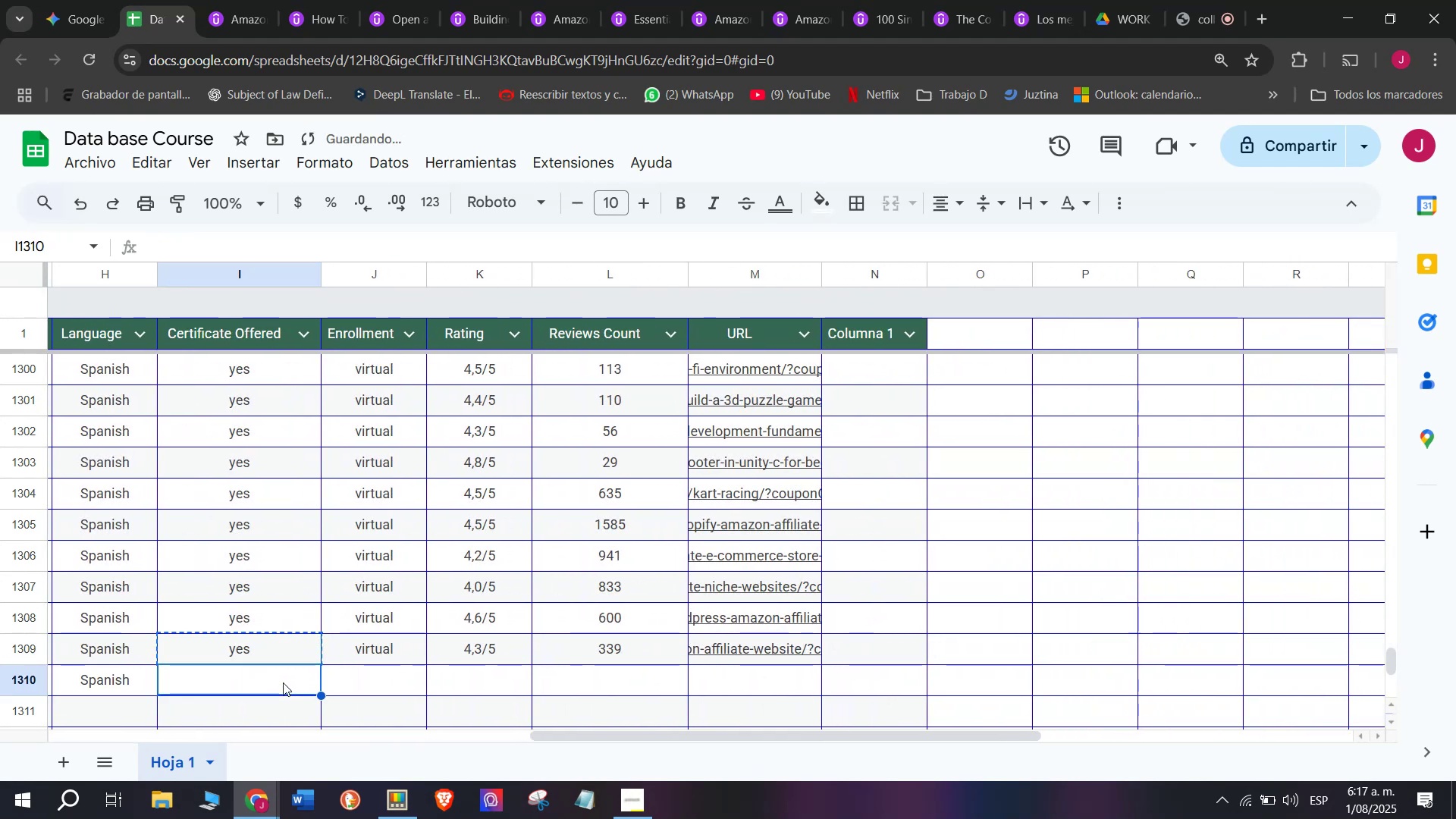 
key(Z)
 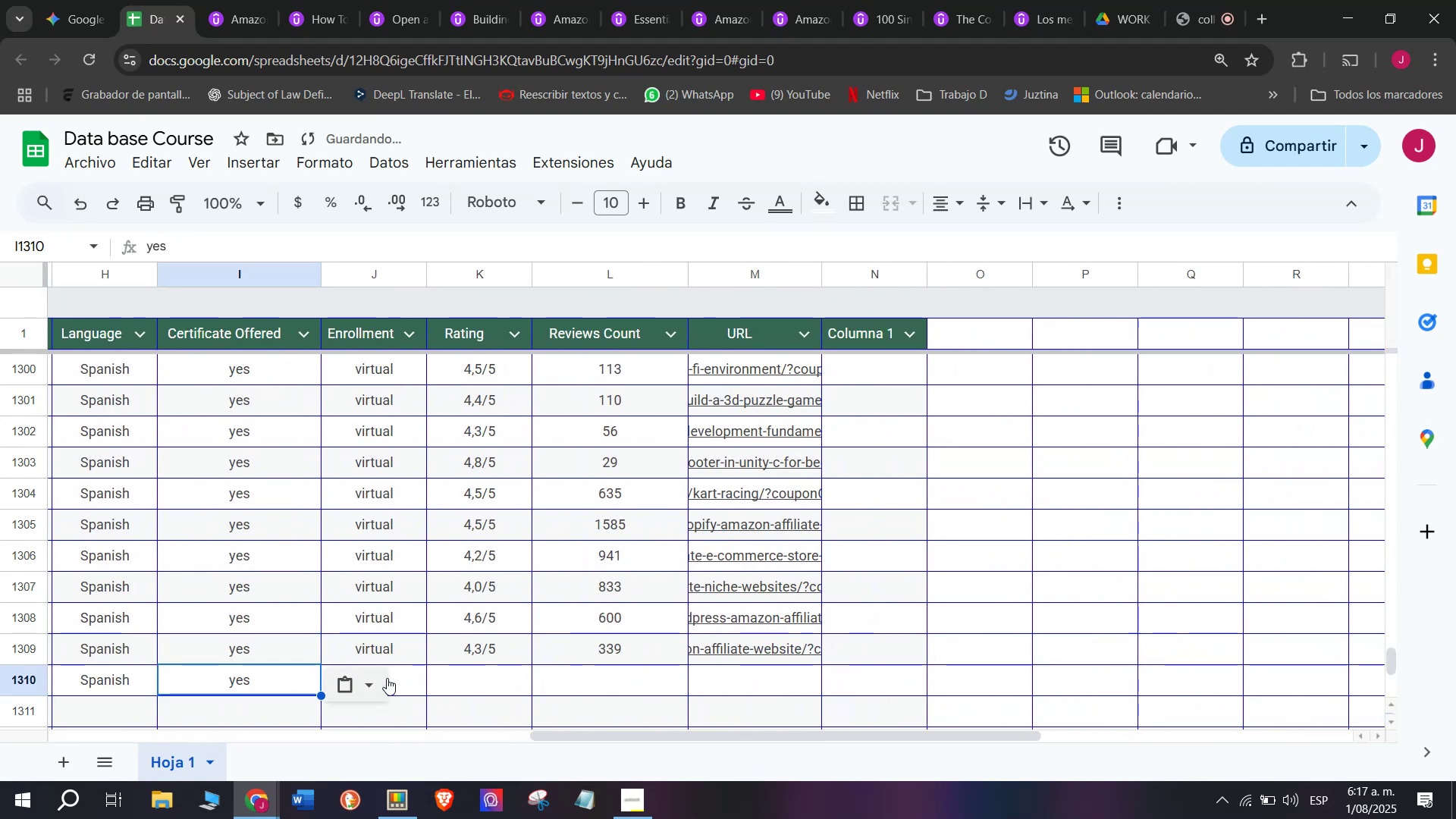 
key(Control+V)
 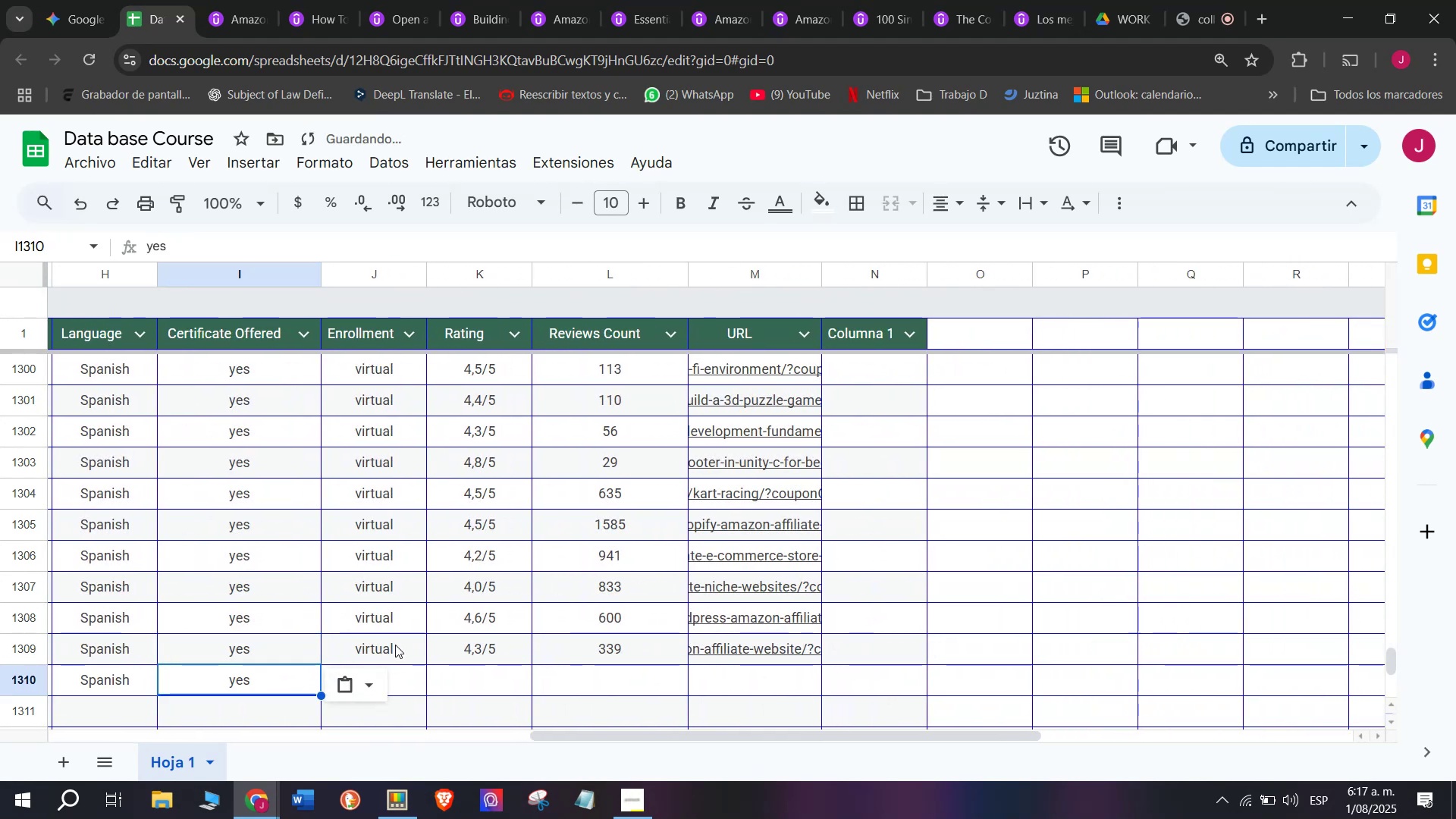 
key(Control+ControlLeft)
 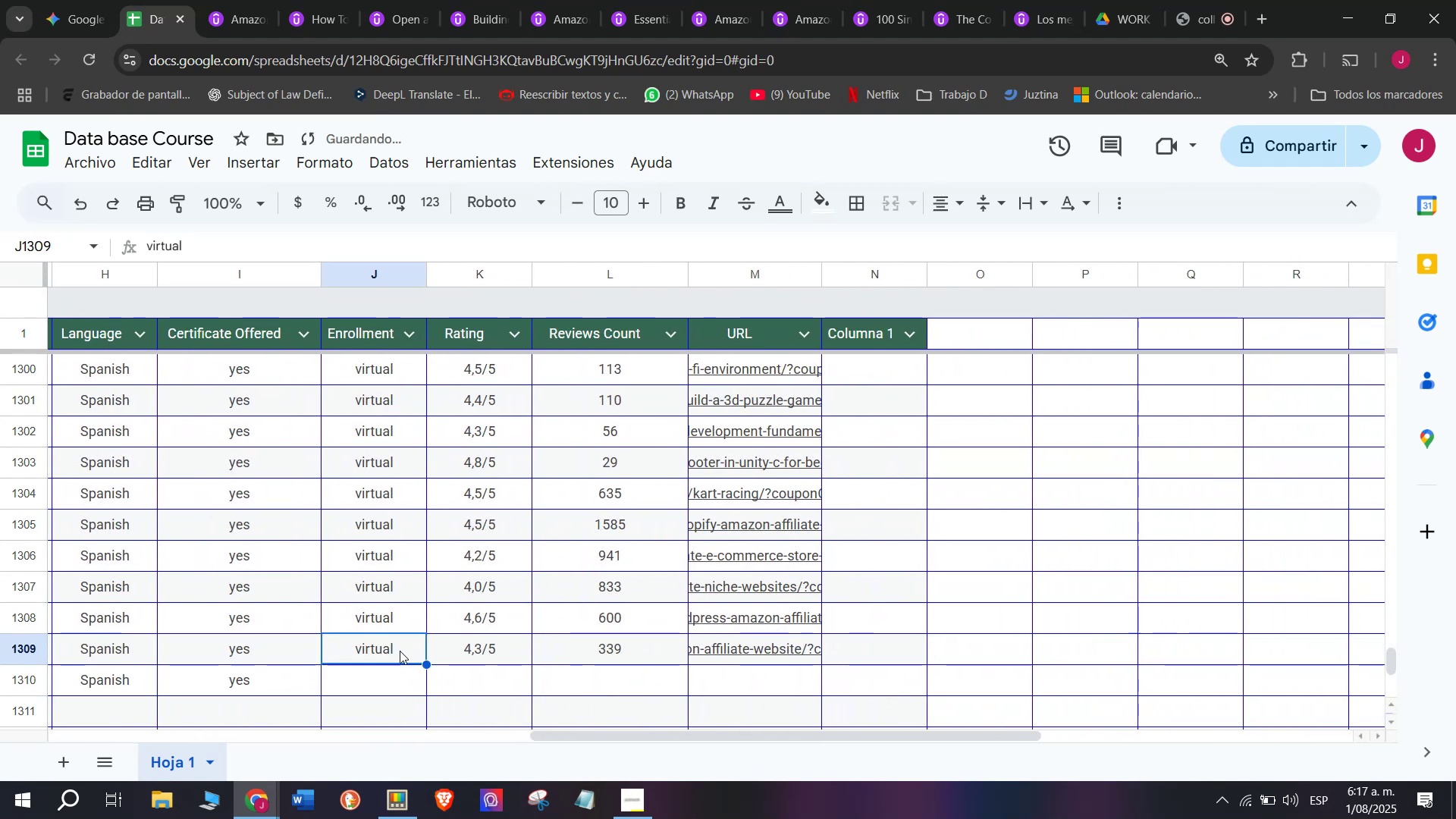 
key(Break)
 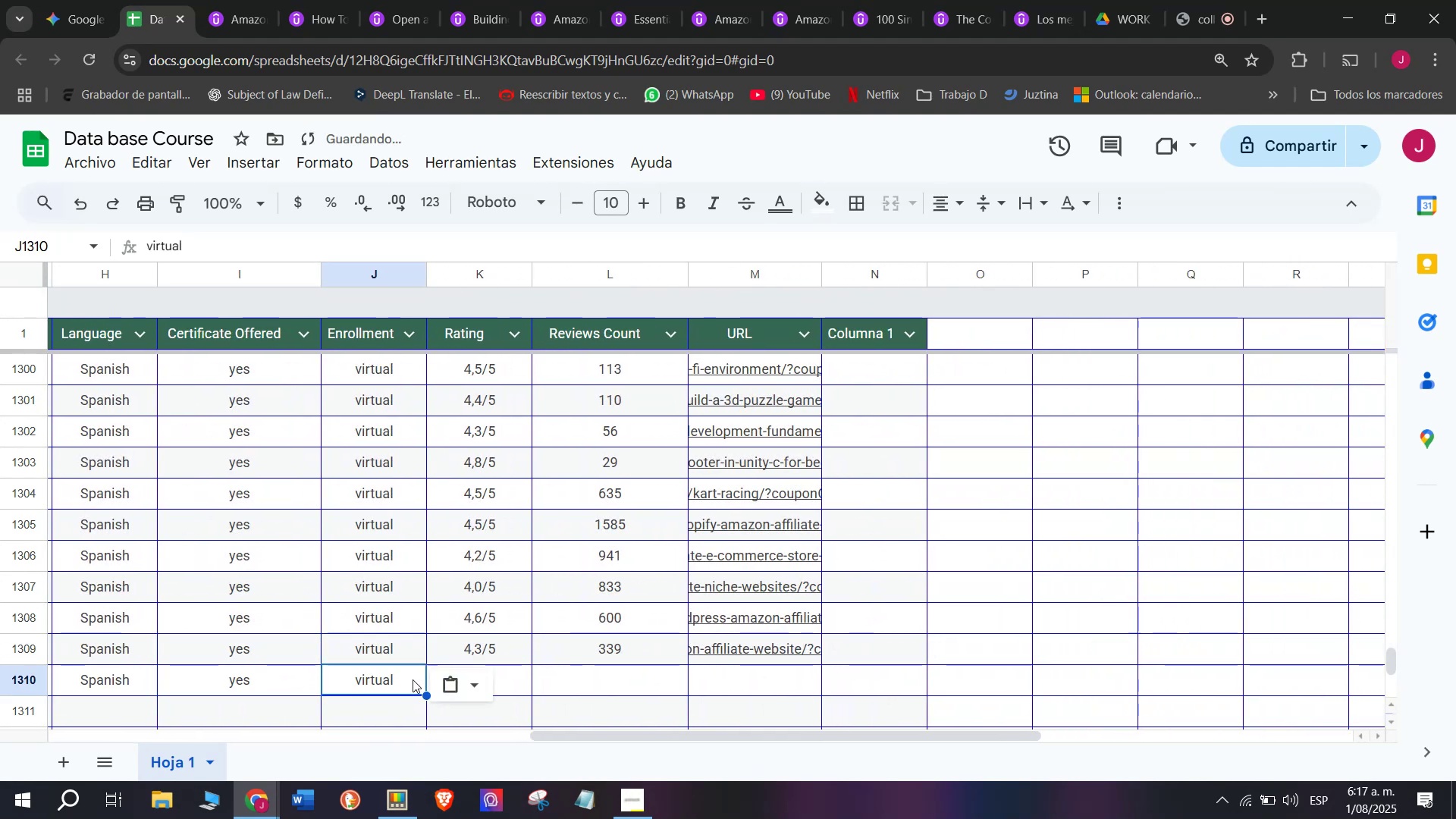 
key(Control+C)
 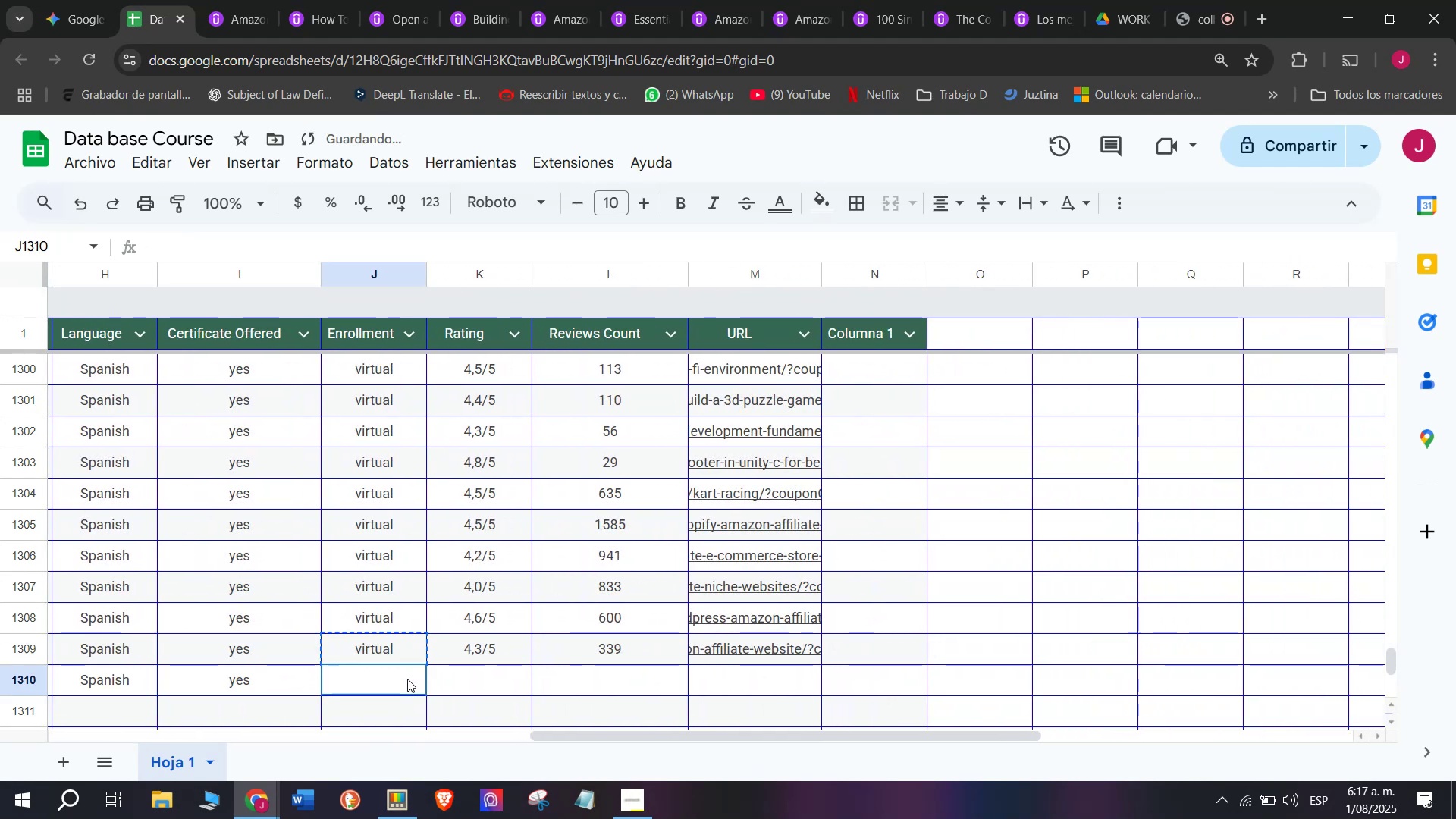 
key(Z)
 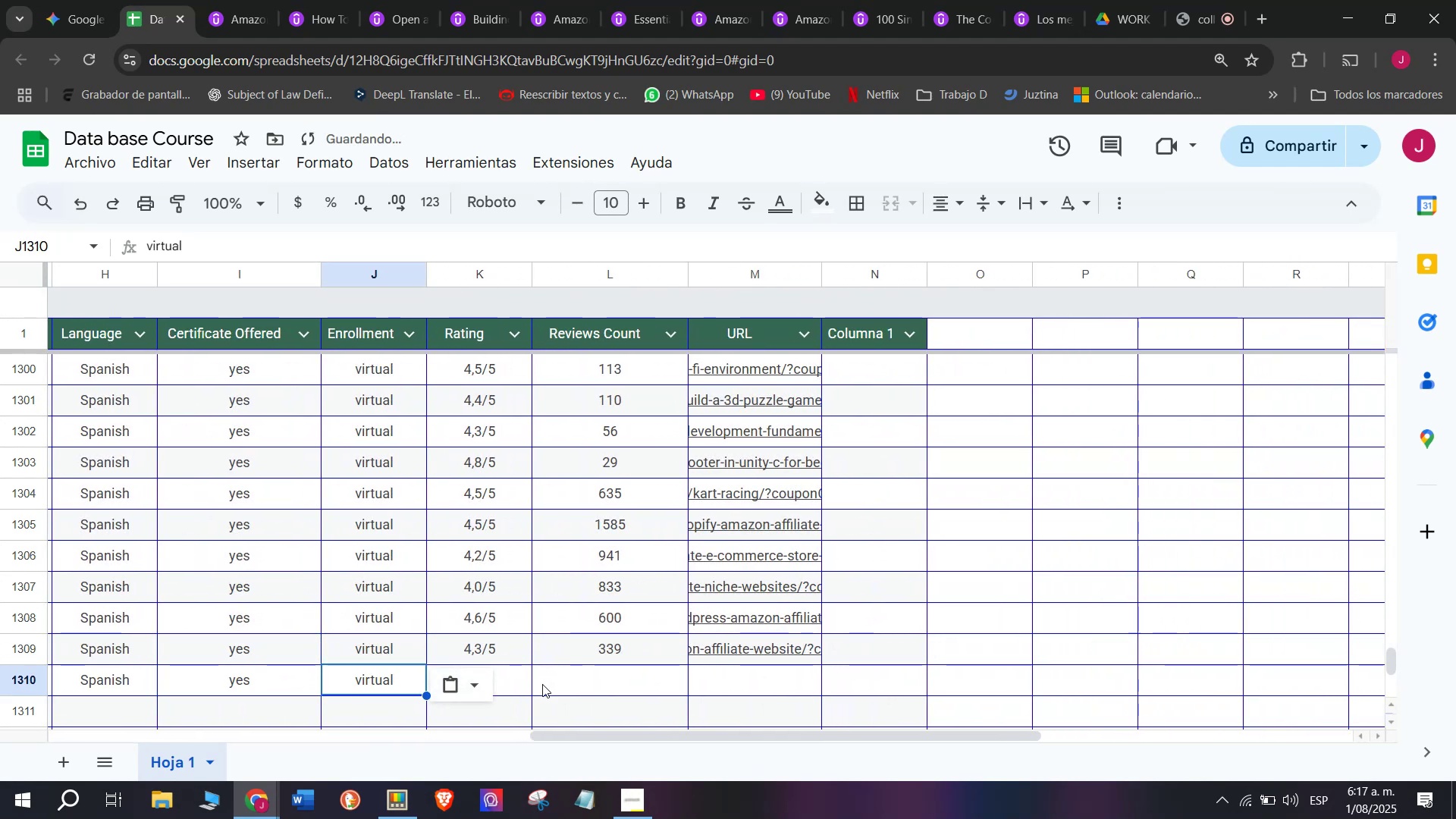 
key(Control+ControlLeft)
 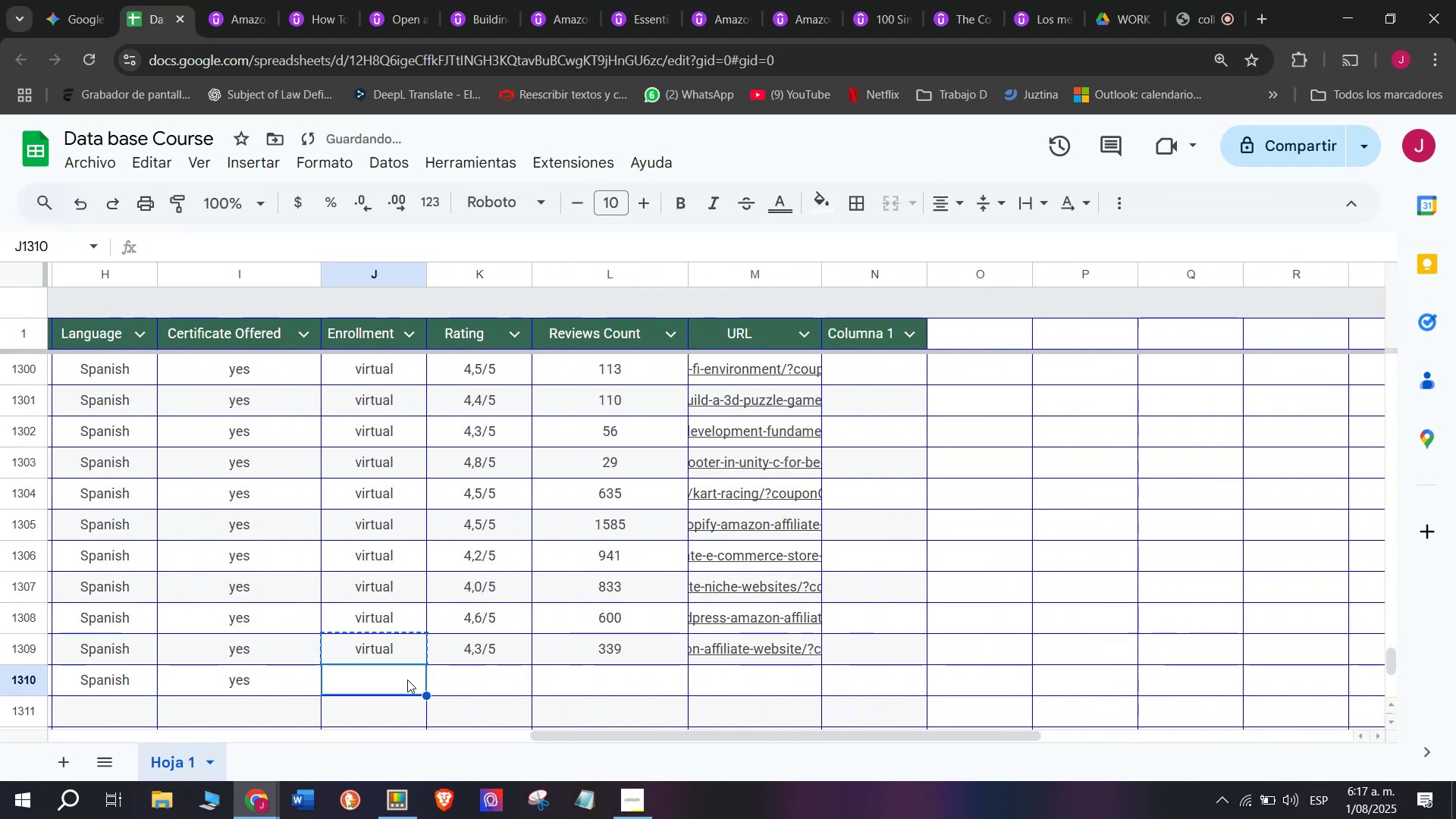 
key(Control+V)
 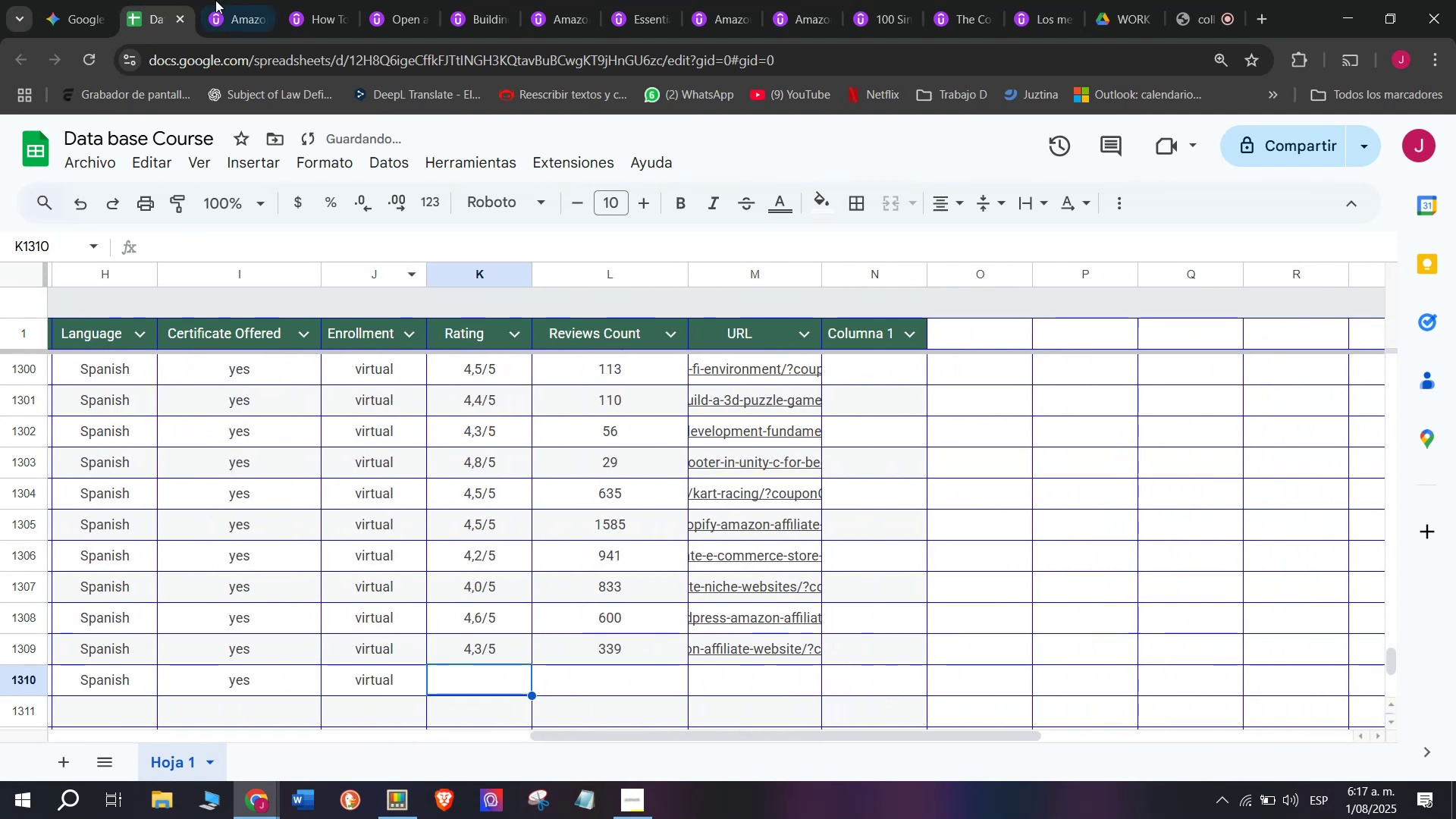 
double_click([220, 0])
 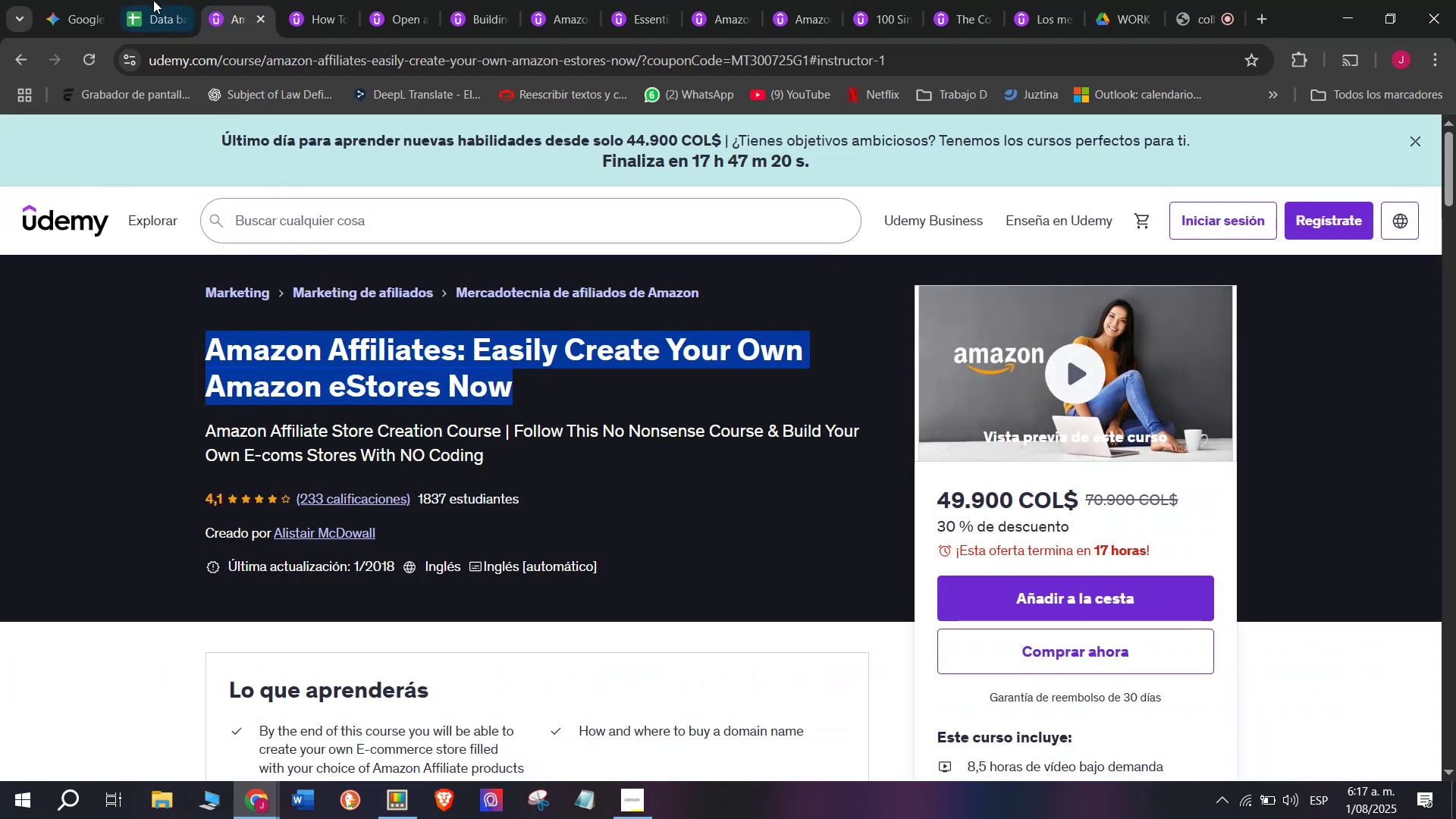 
left_click([143, 0])
 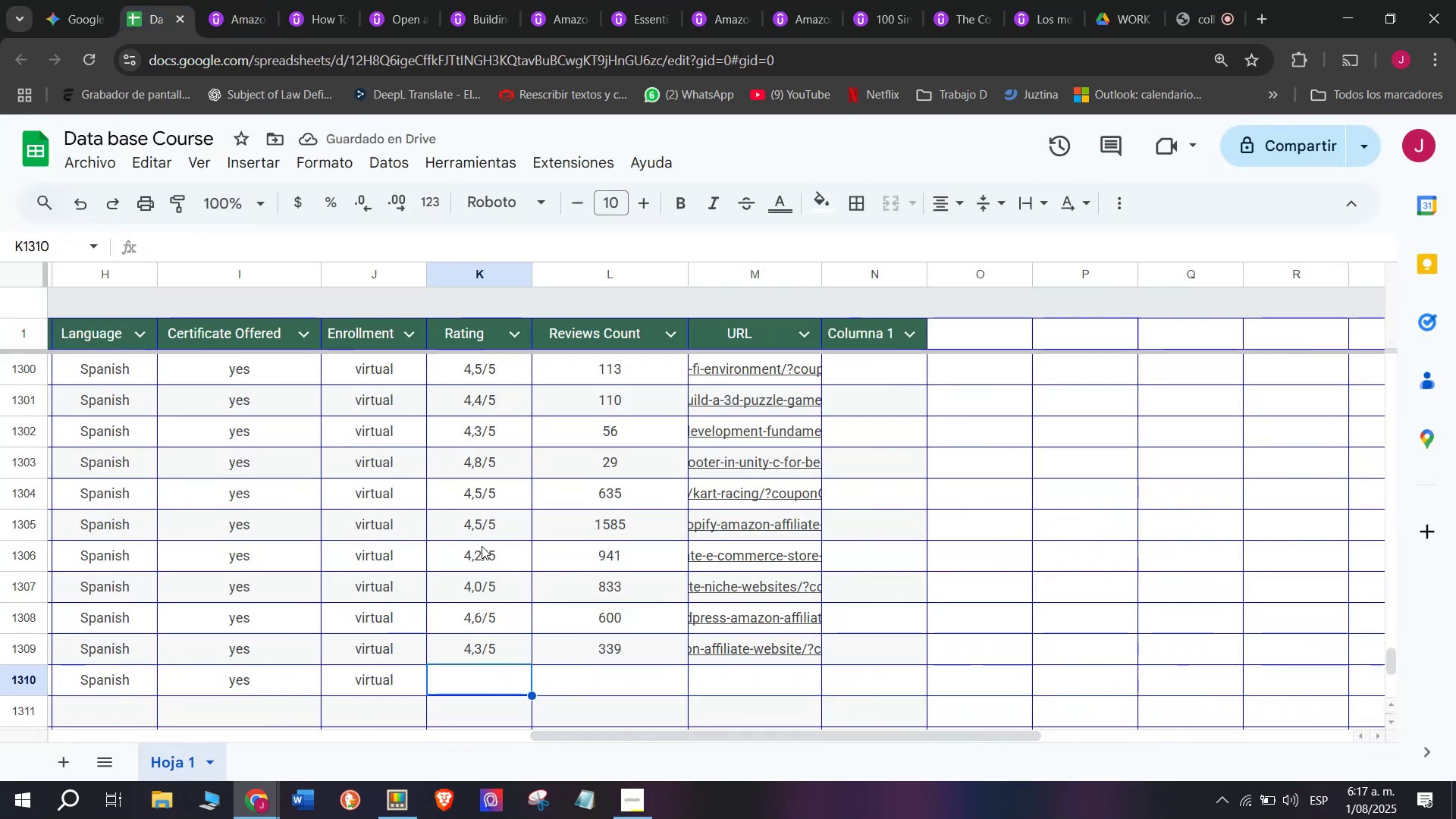 
key(Break)
 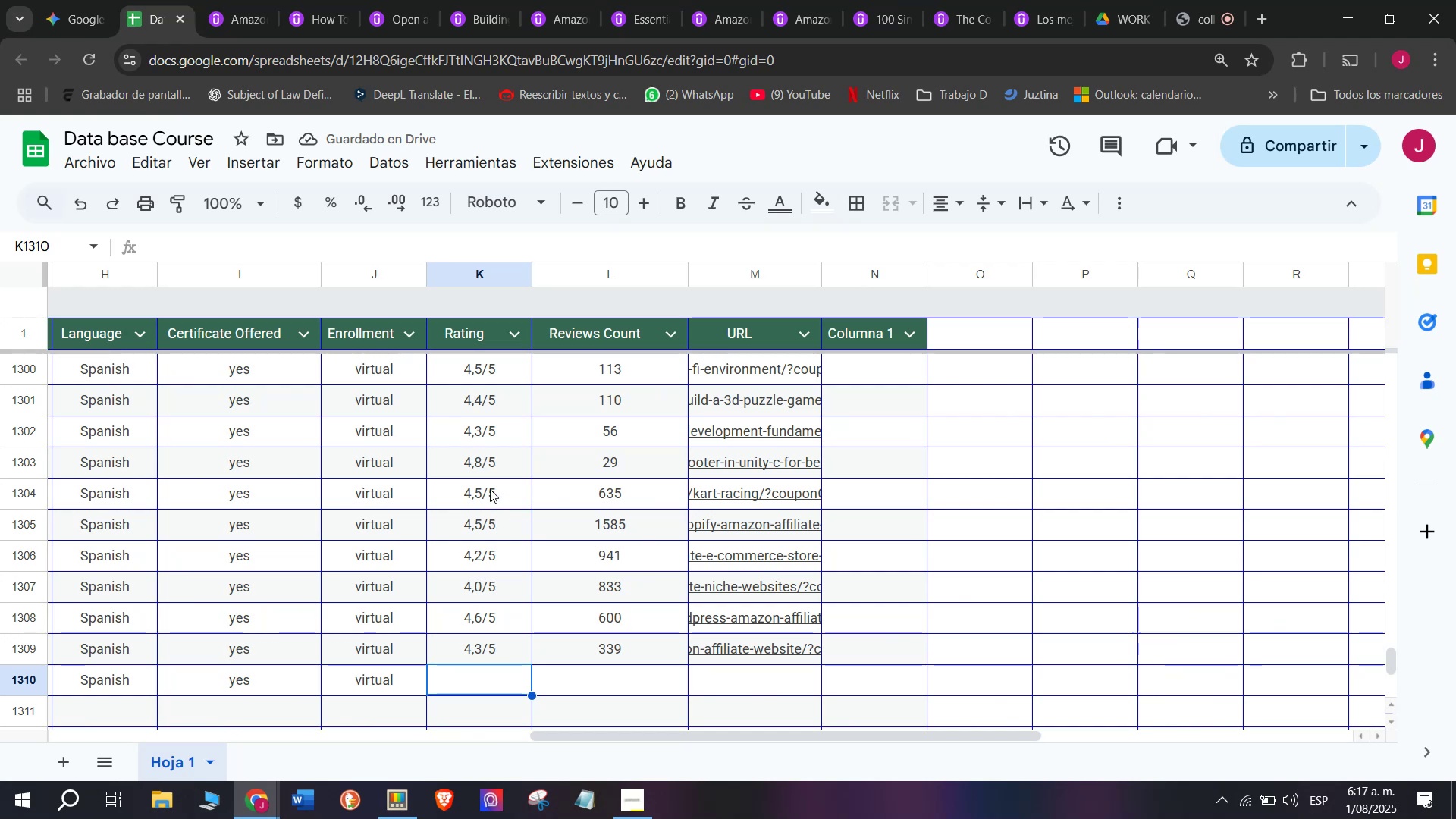 
key(Control+ControlLeft)
 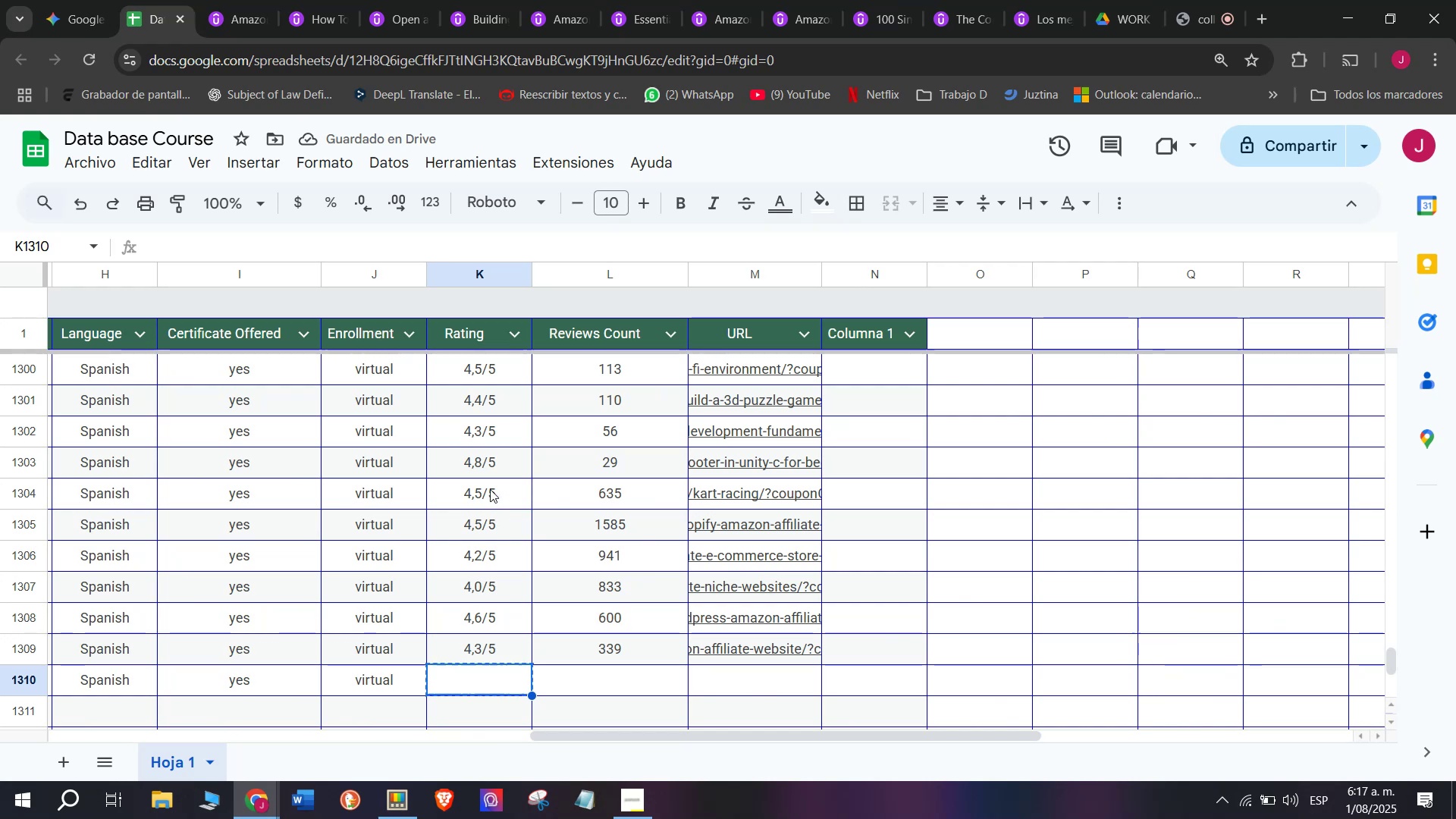 
key(Control+C)
 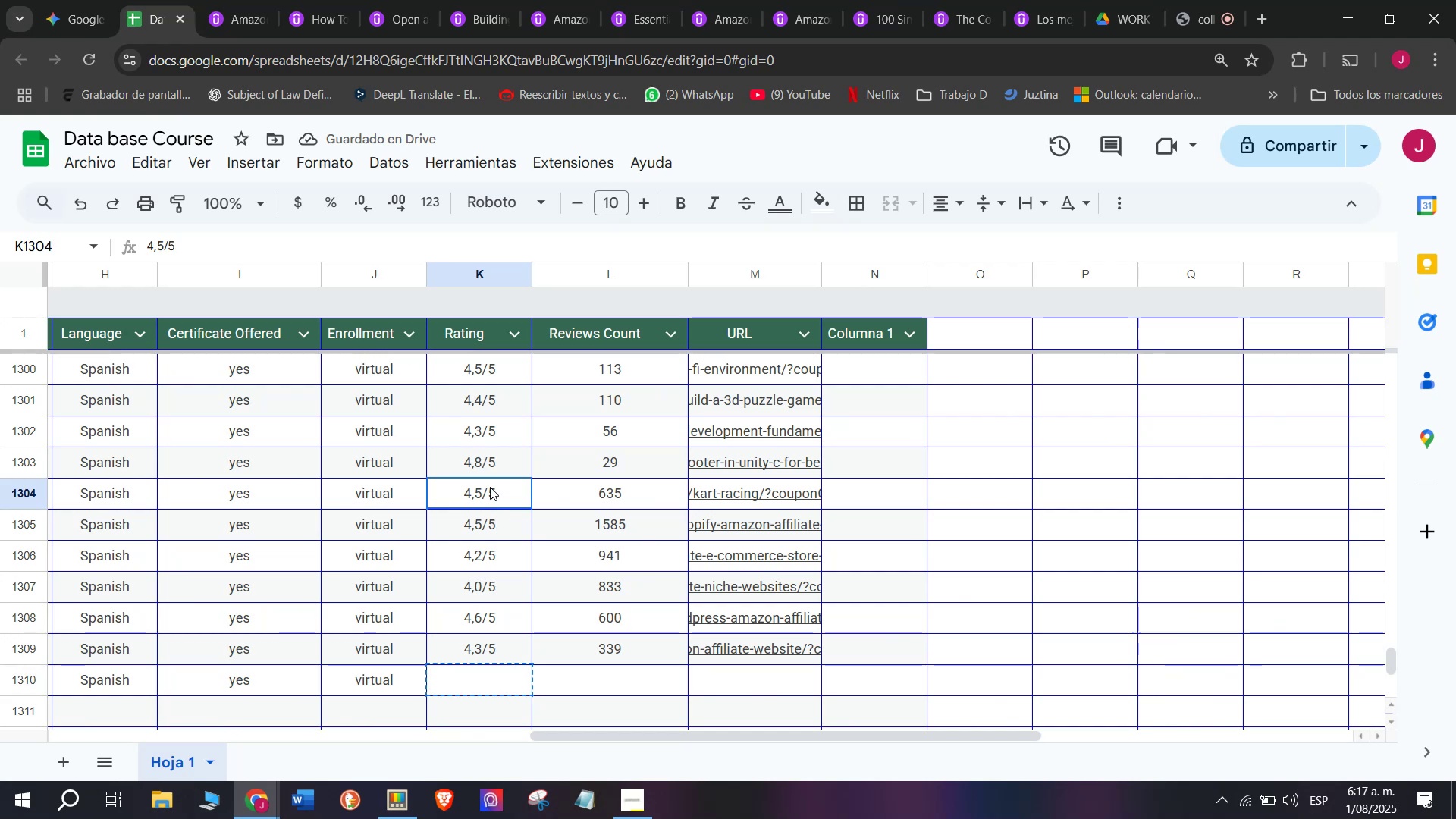 
key(Control+ControlLeft)
 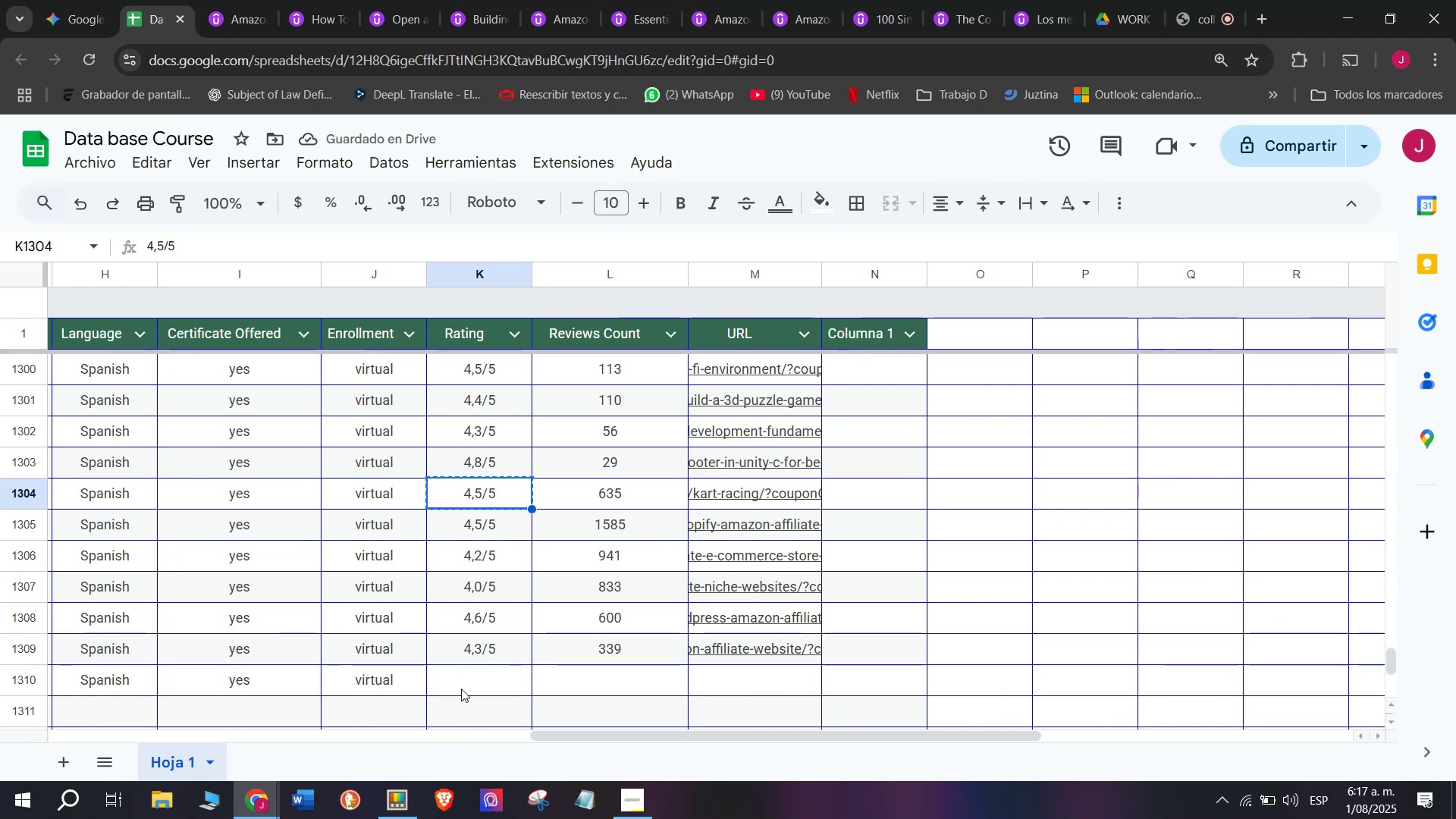 
key(Break)
 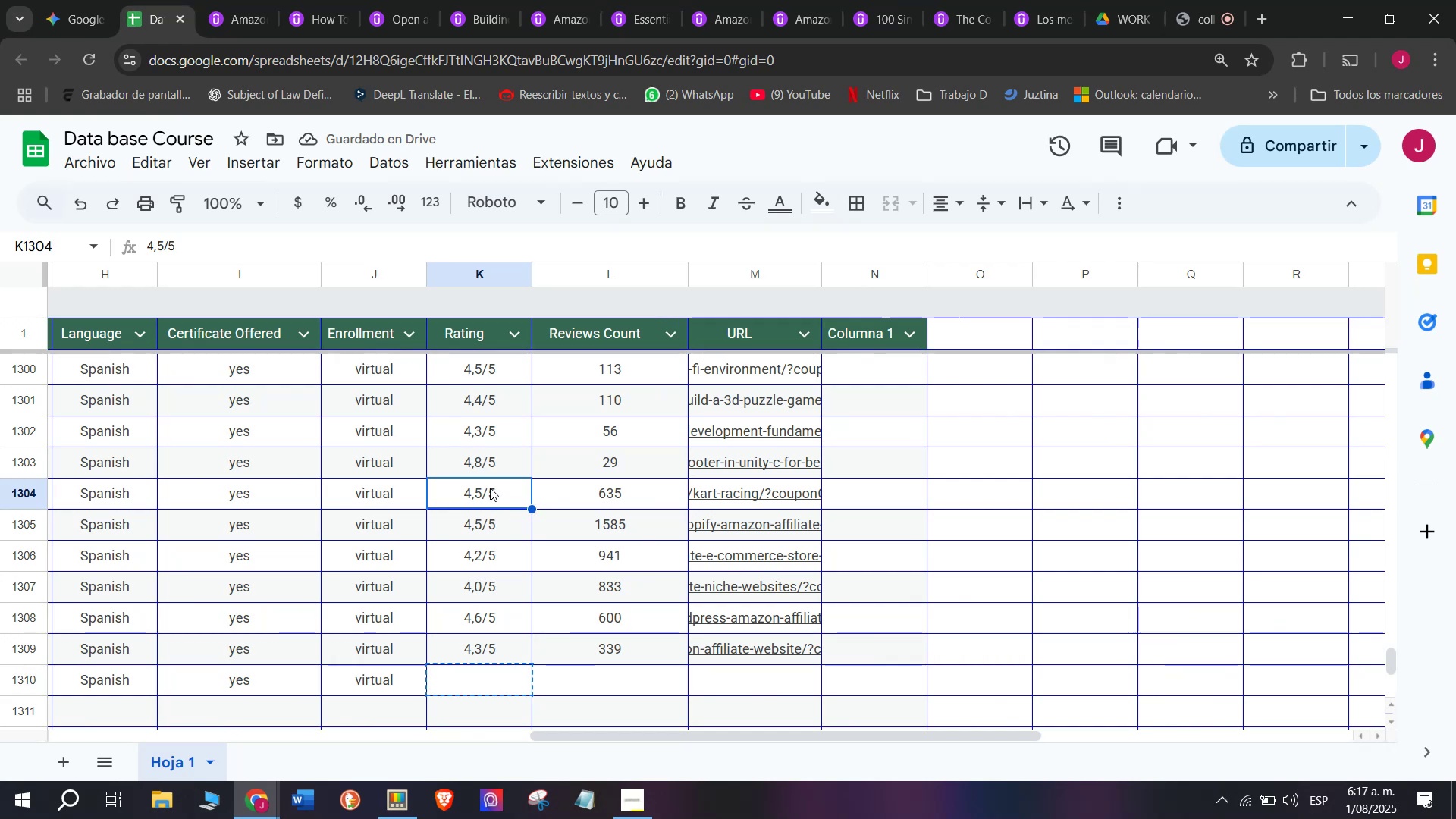 
key(Control+C)
 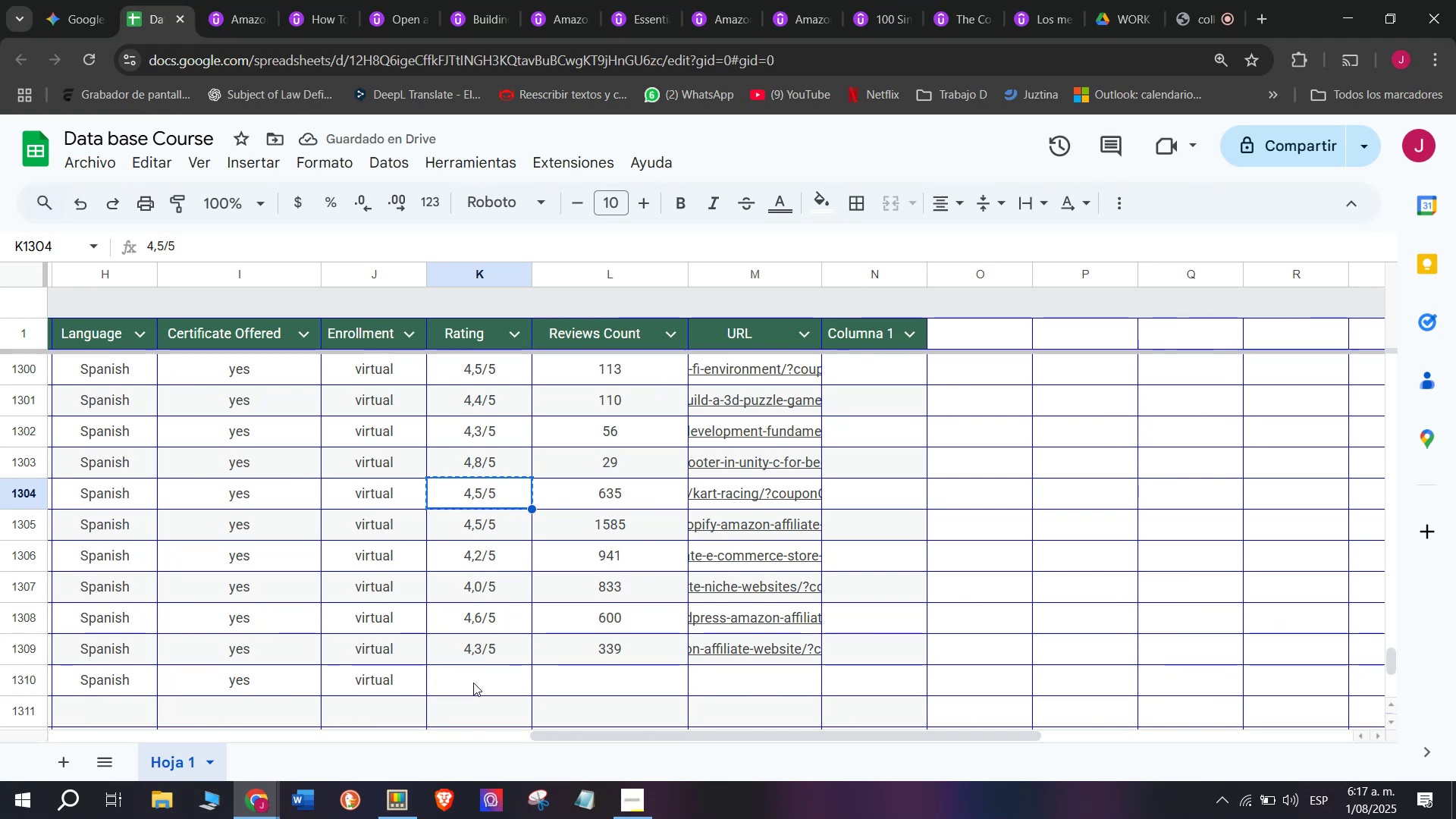 
left_click([475, 679])
 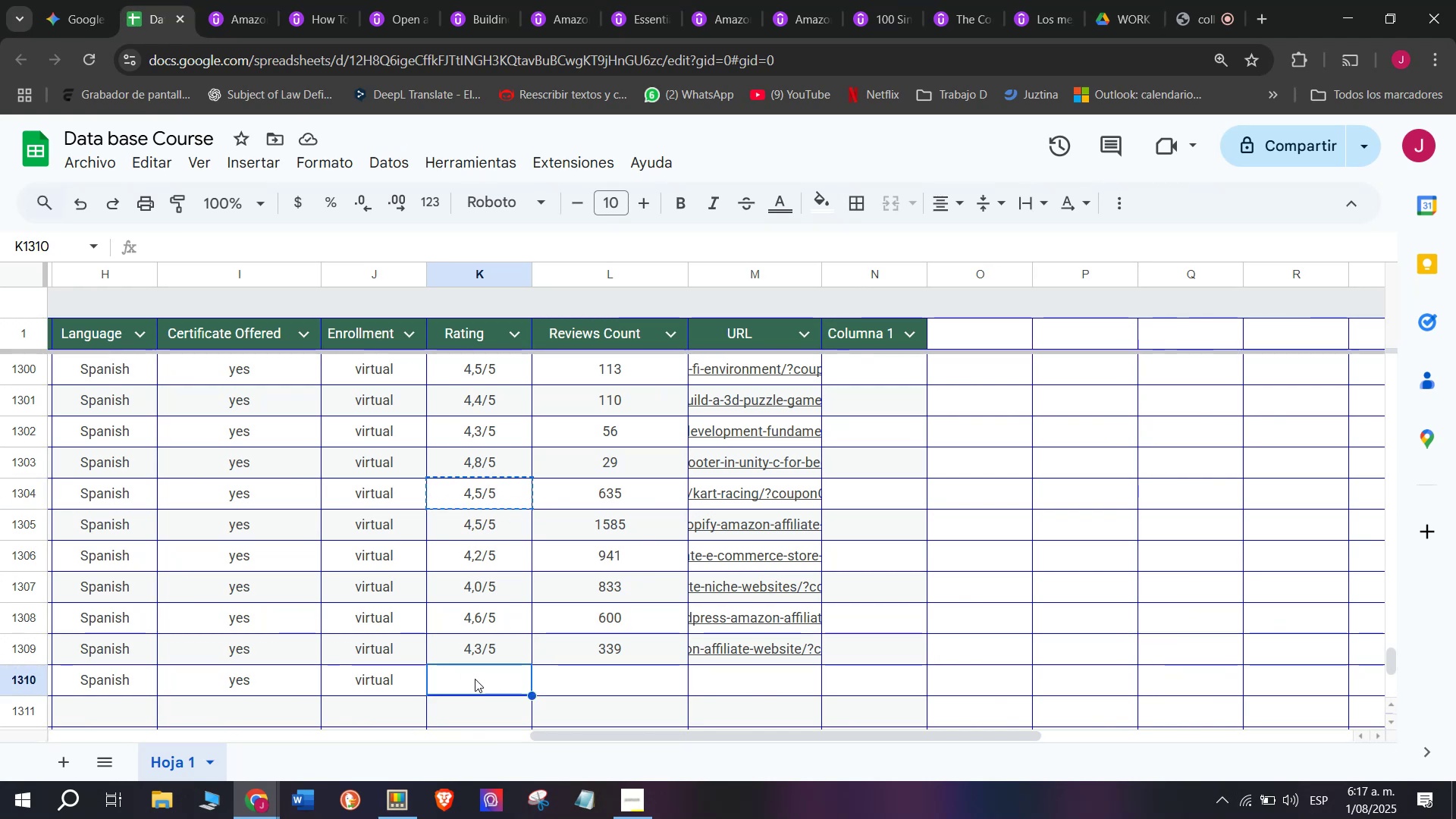 
key(Control+ControlLeft)
 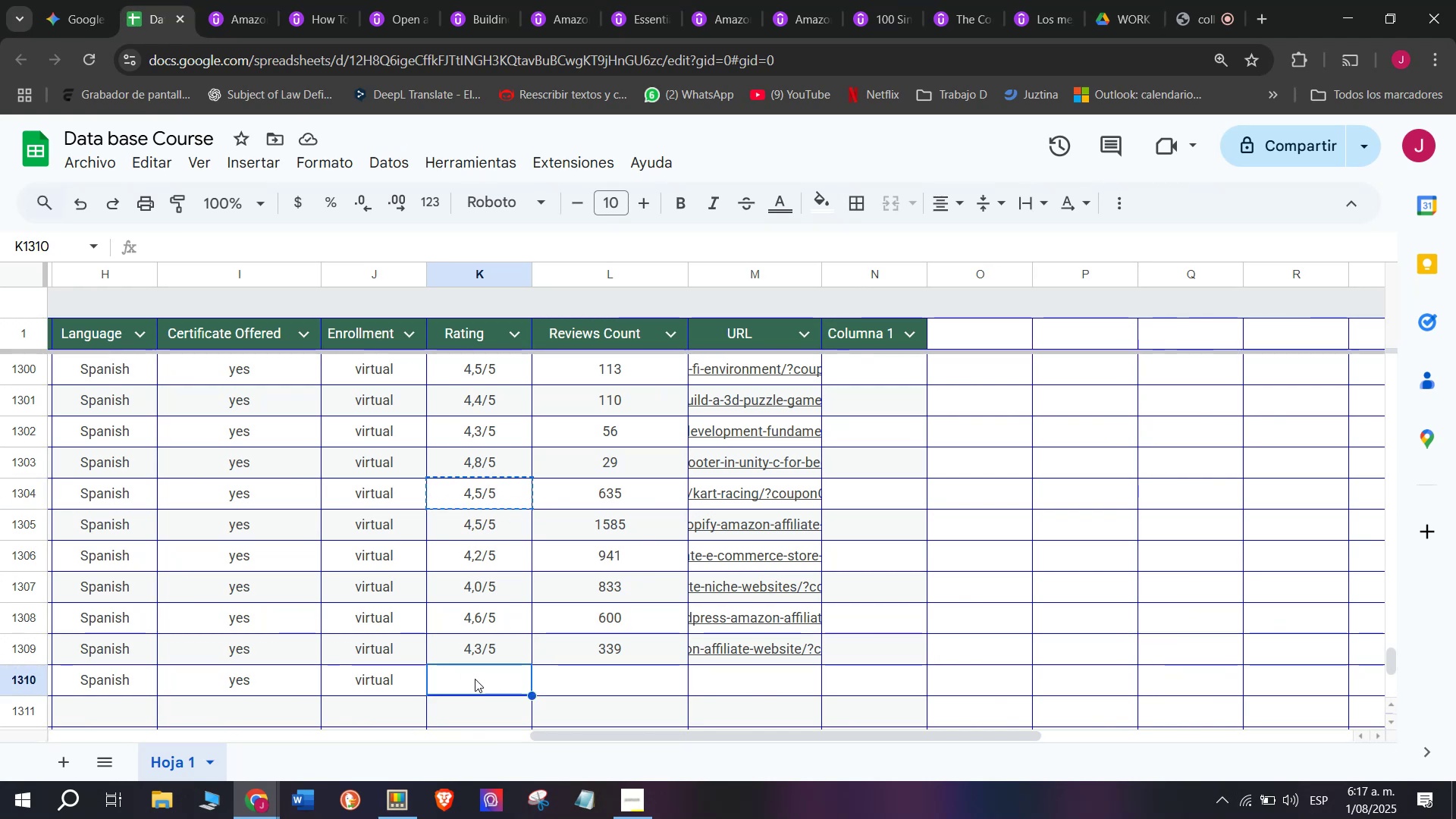 
key(Z)
 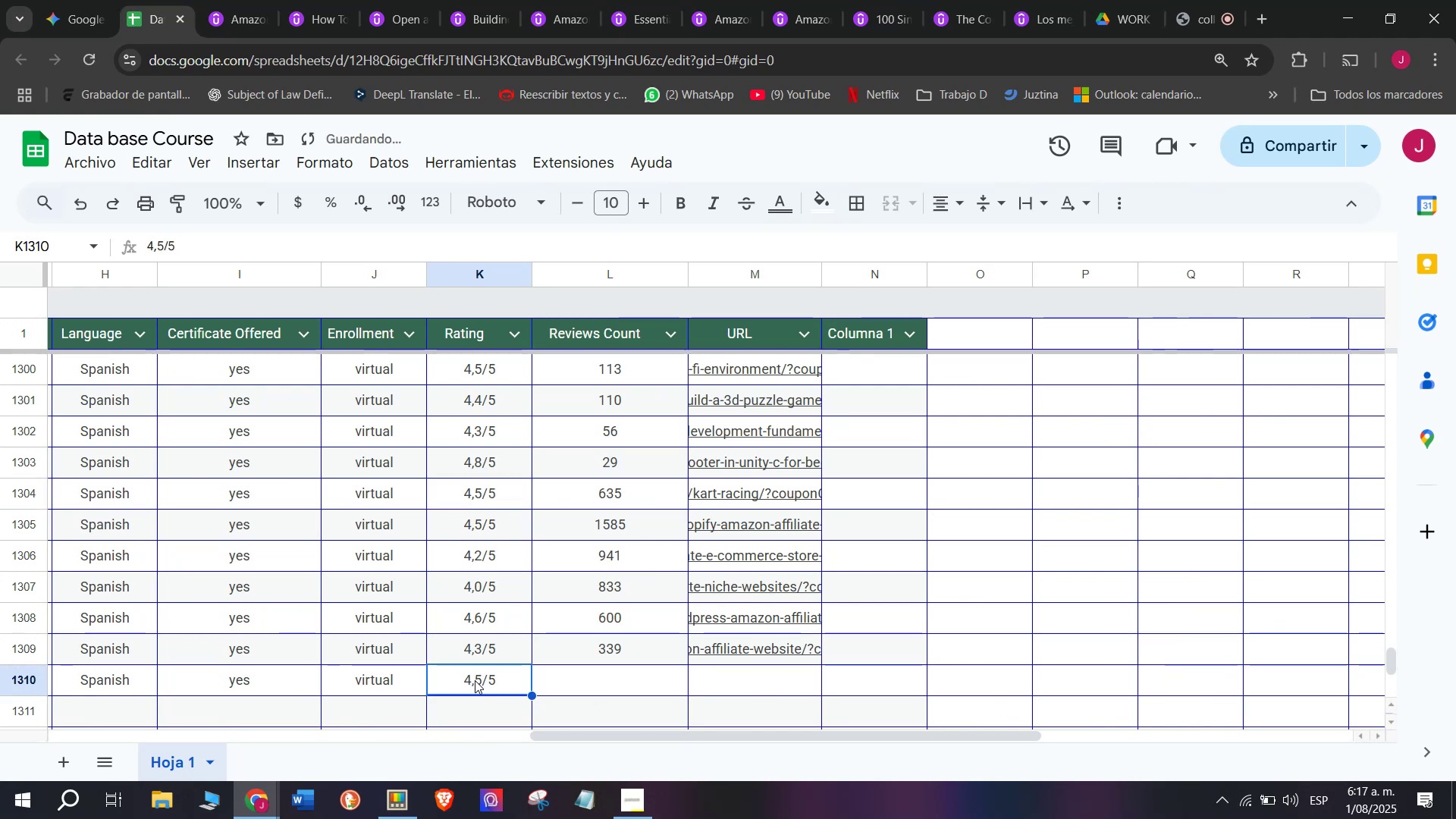 
key(Control+V)
 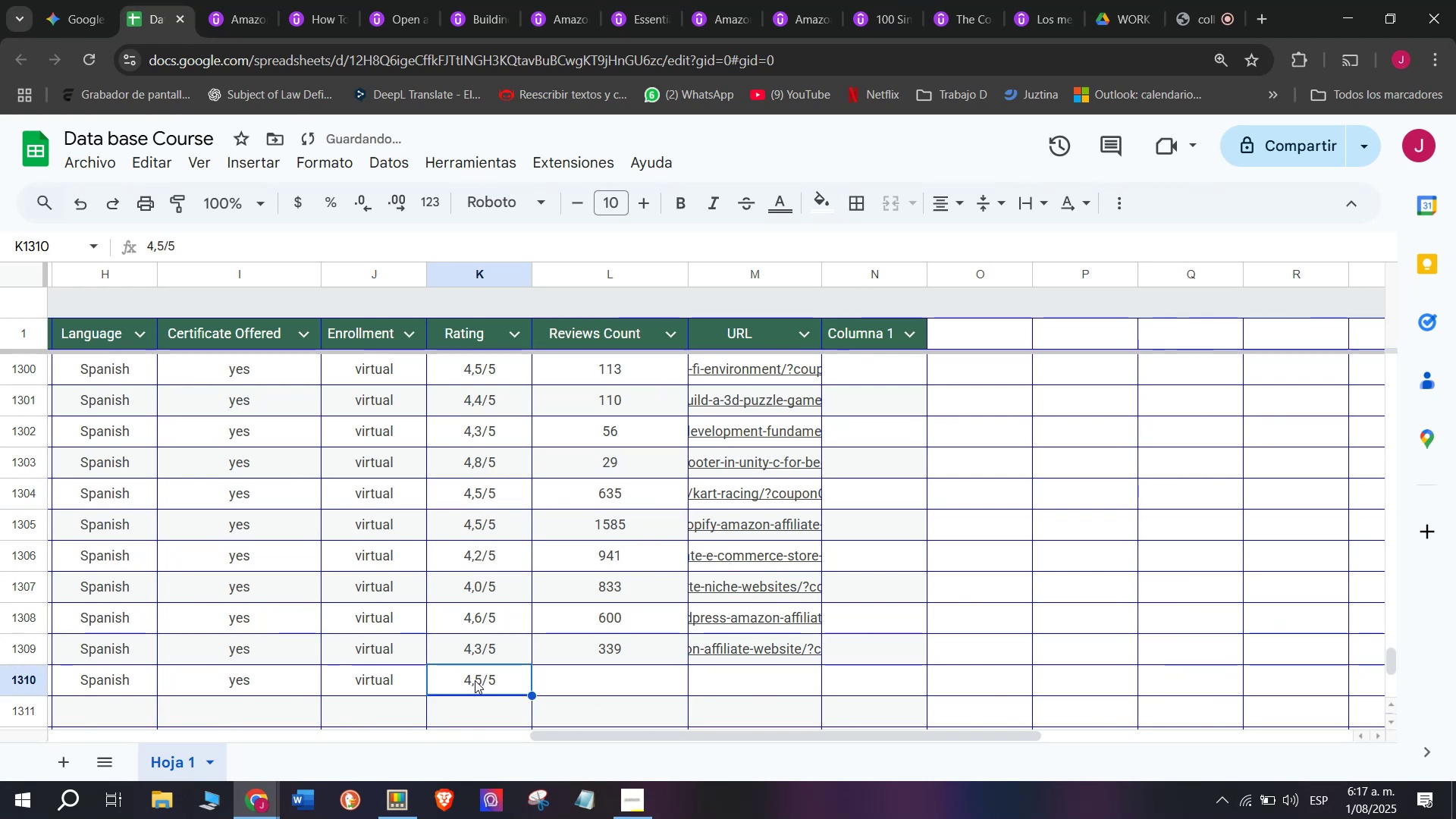 
double_click([475, 680])
 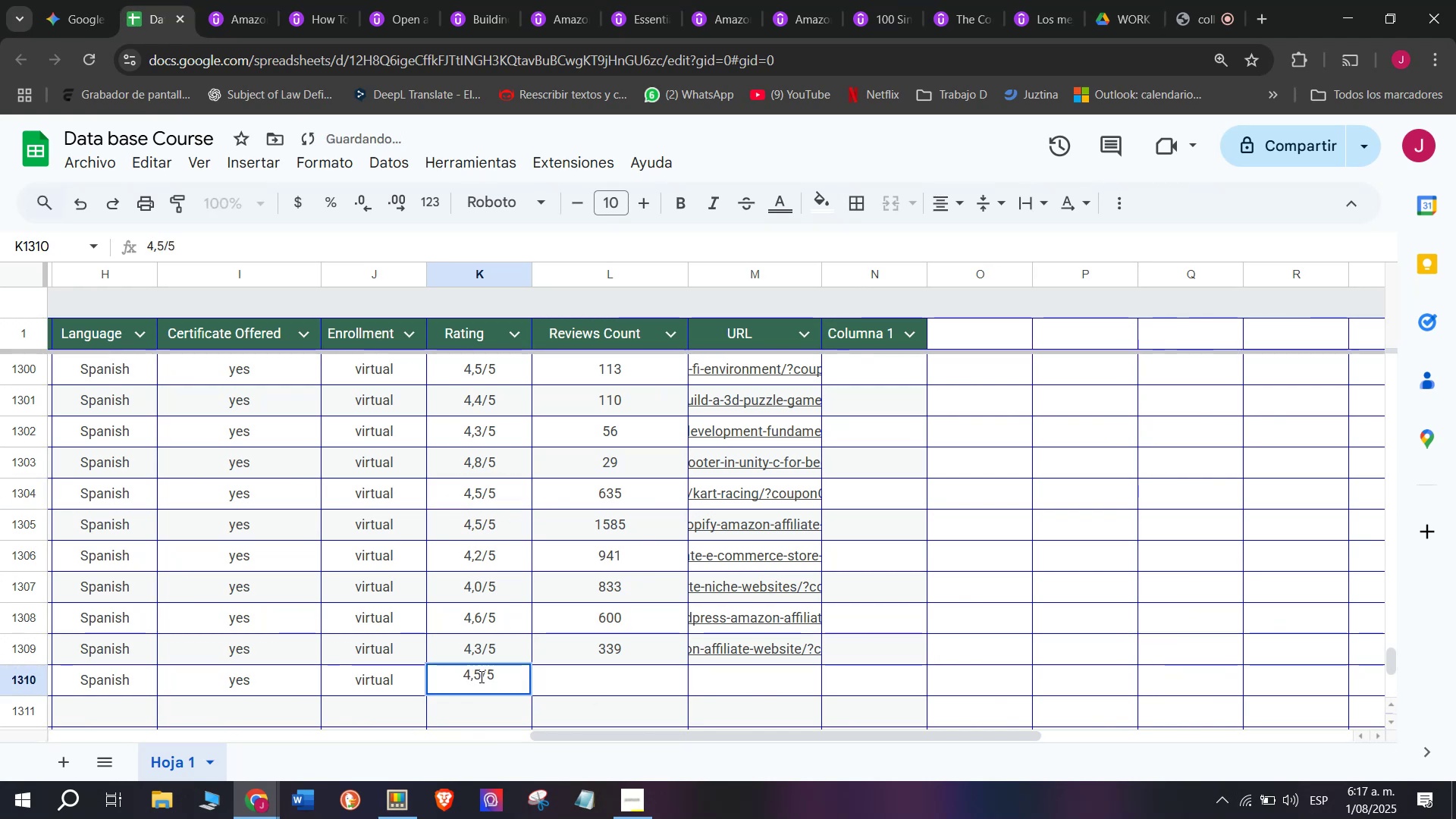 
left_click([480, 674])
 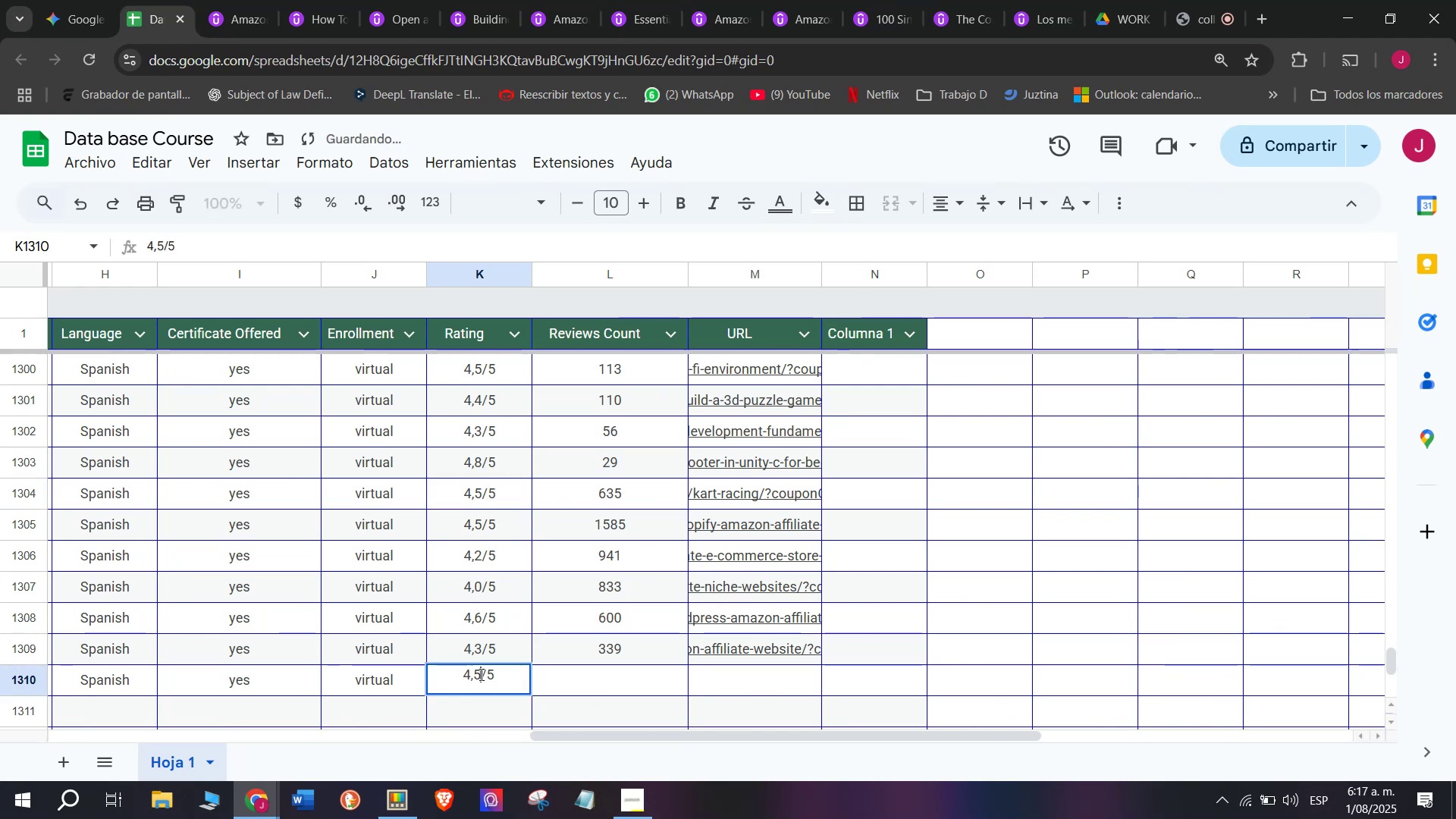 
key(Backspace)
type(q1)
 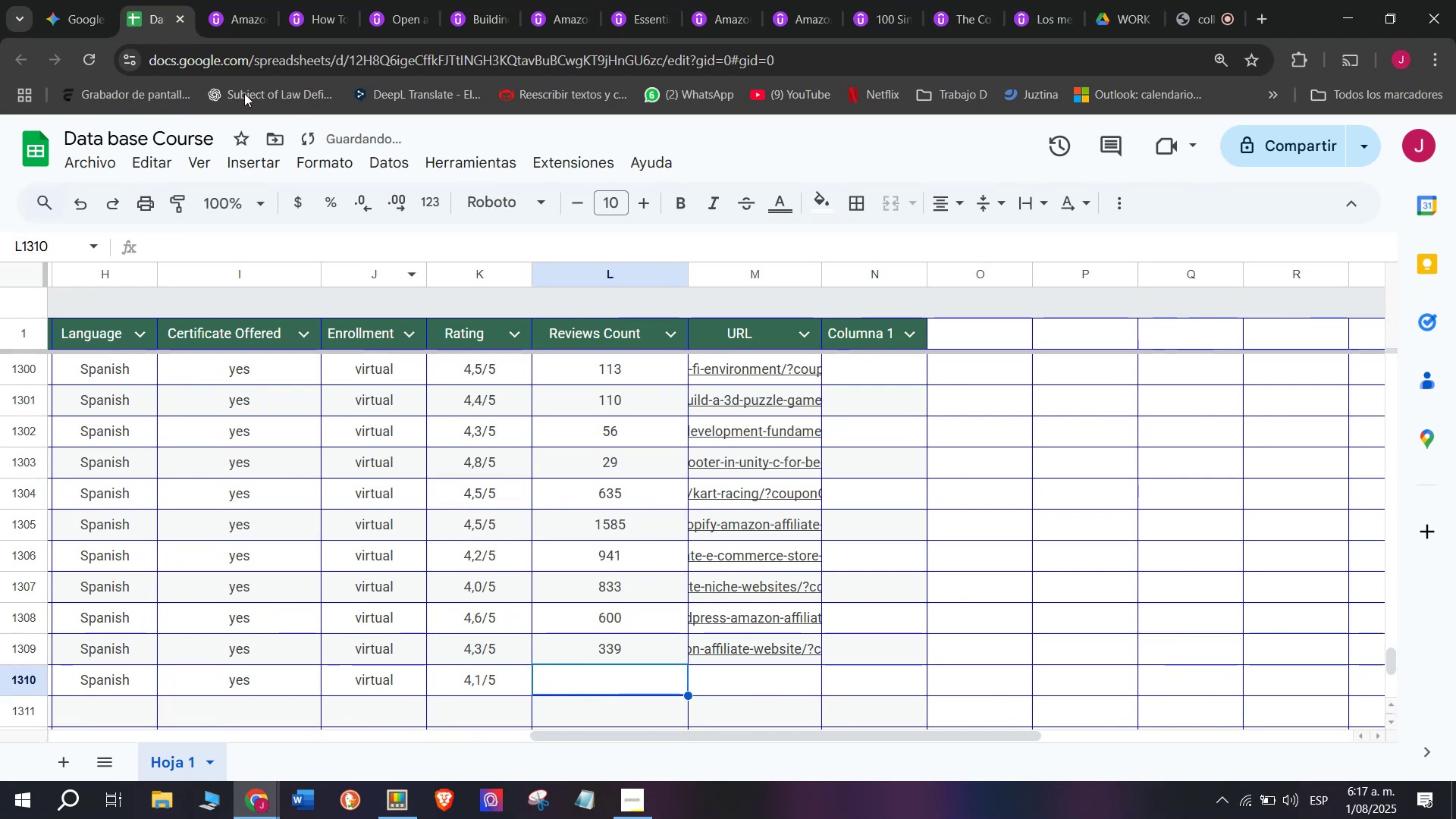 
left_click([214, 0])
 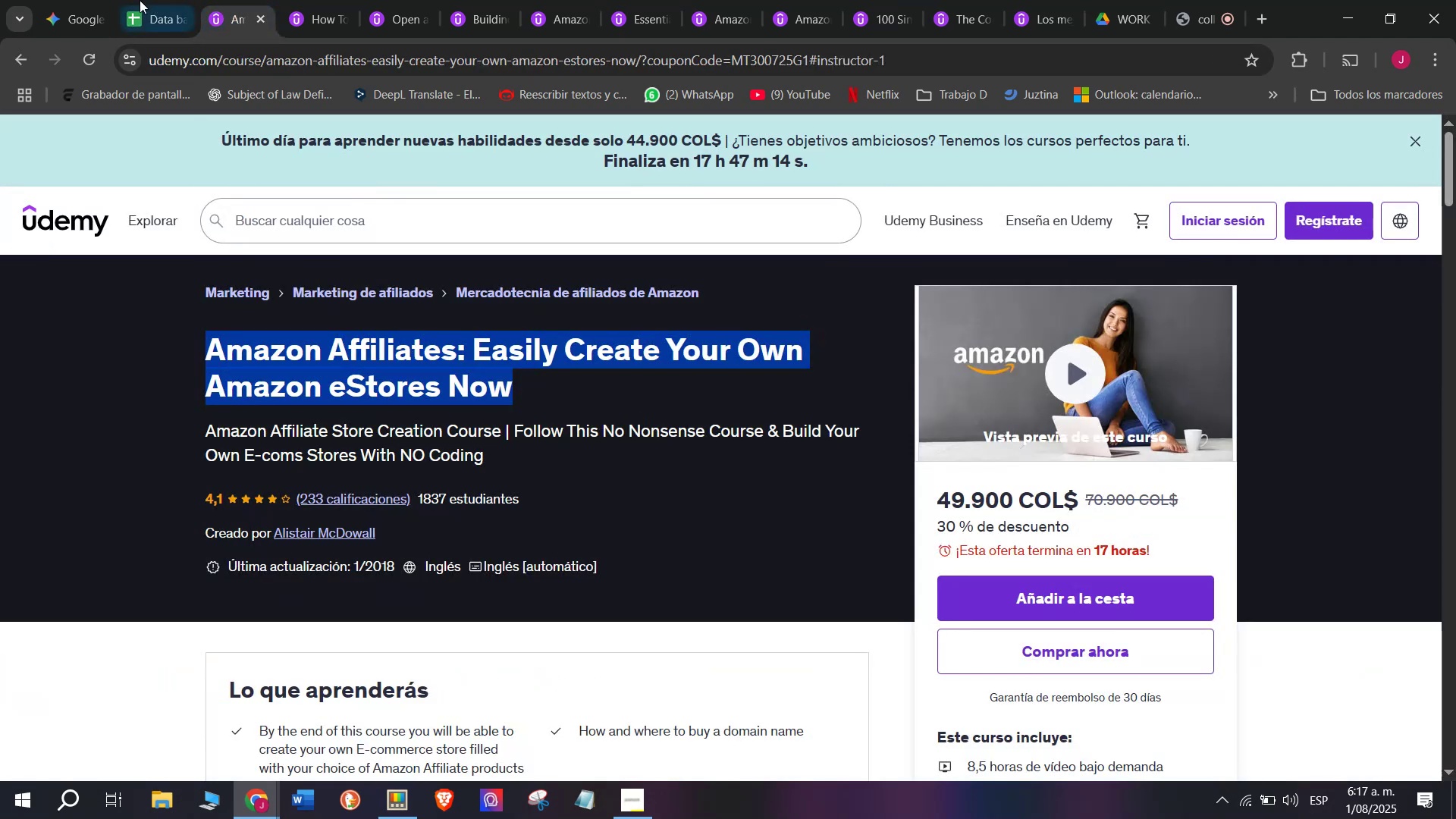 
left_click([118, 0])
 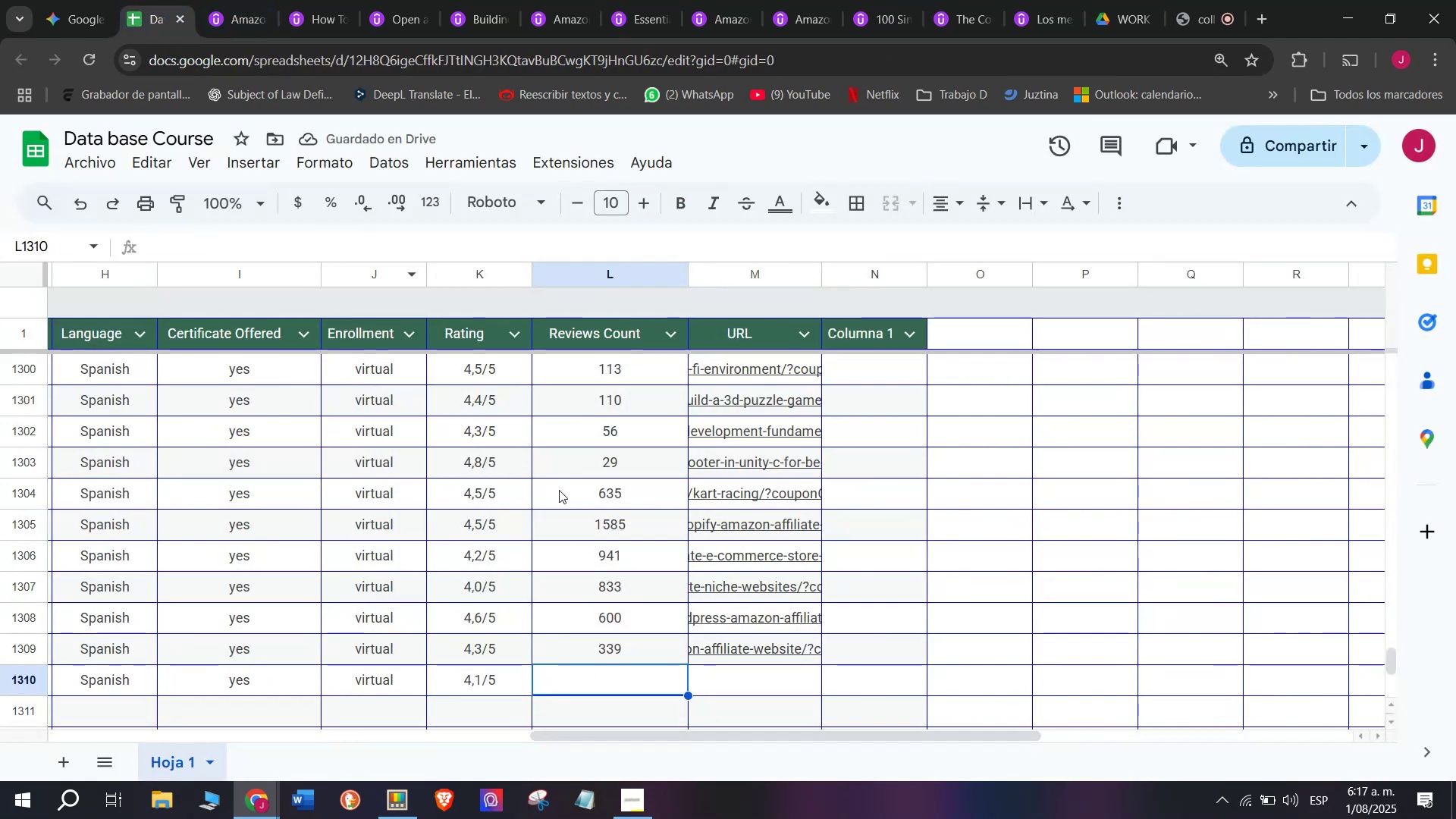 
type(233)
 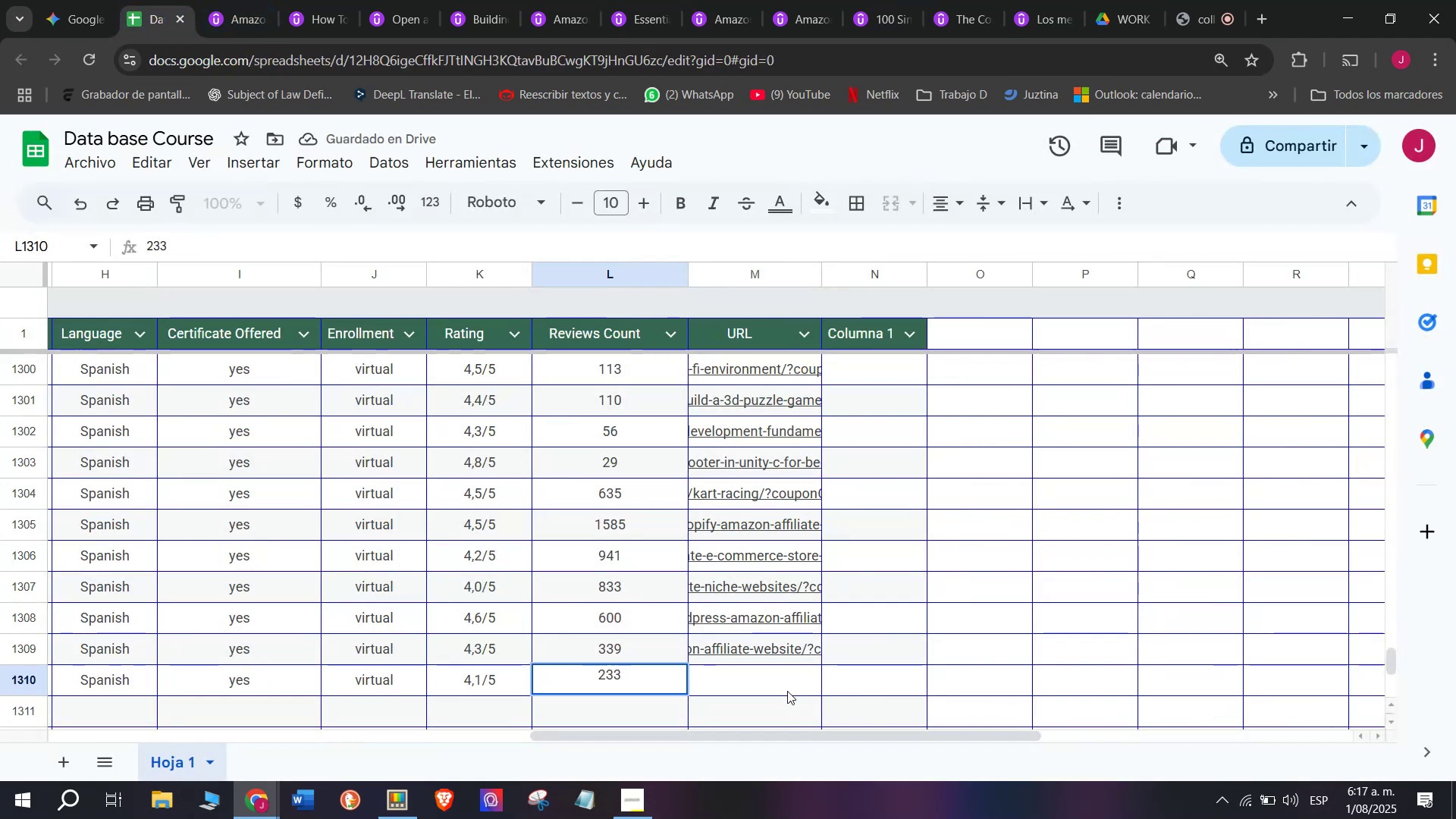 
left_click([787, 684])
 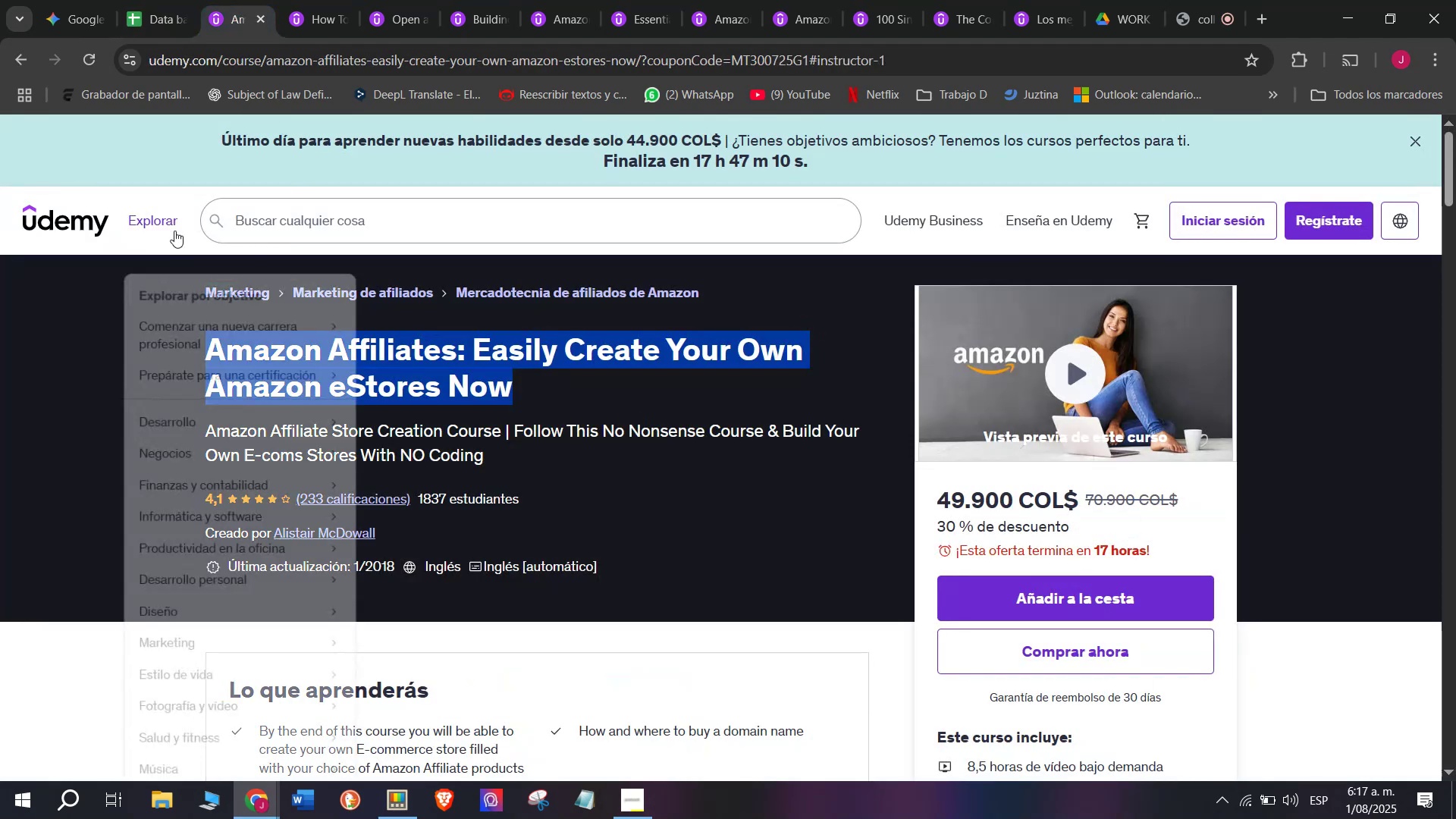 
left_click([145, 0])
 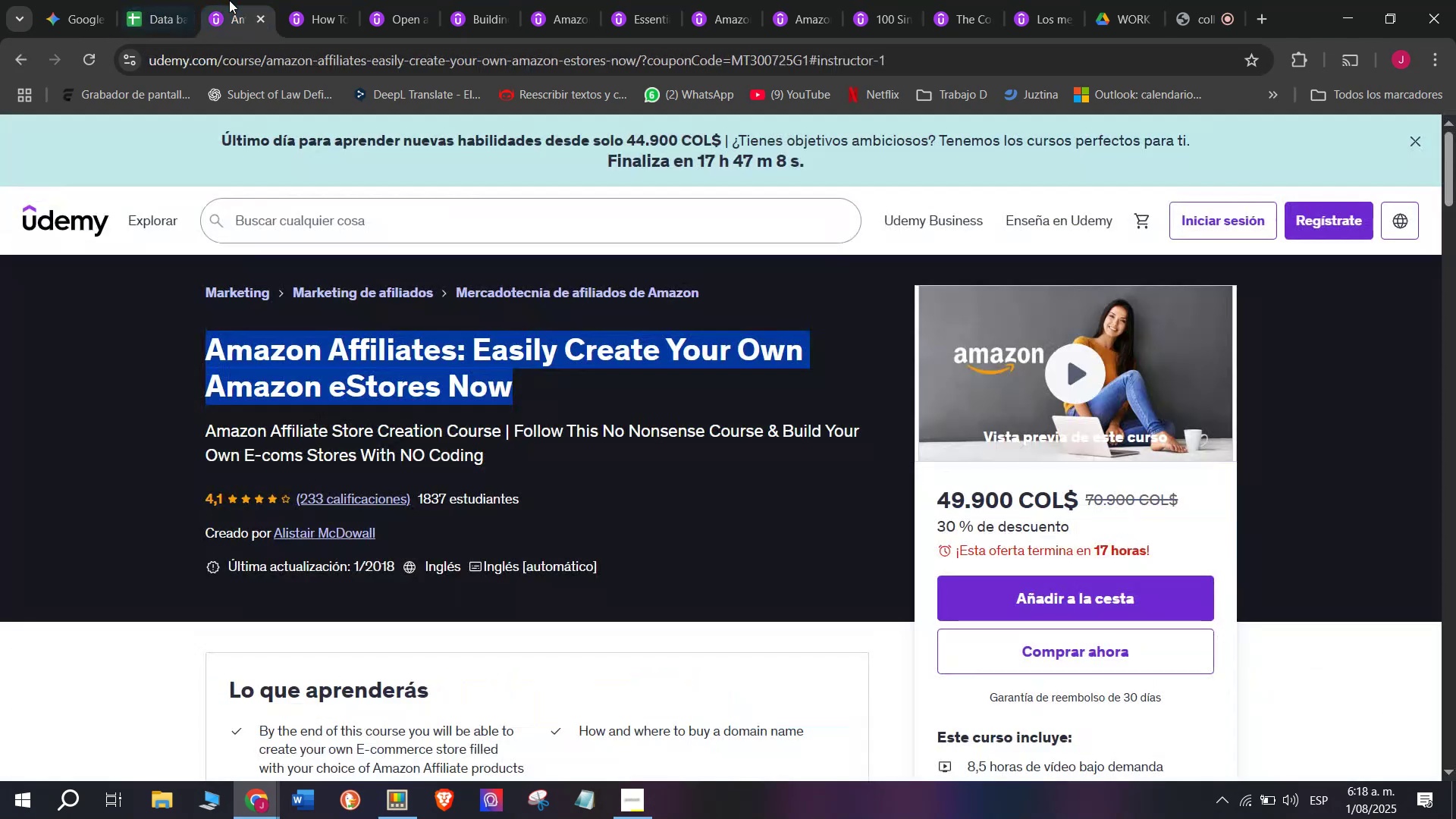 
double_click([283, 64])
 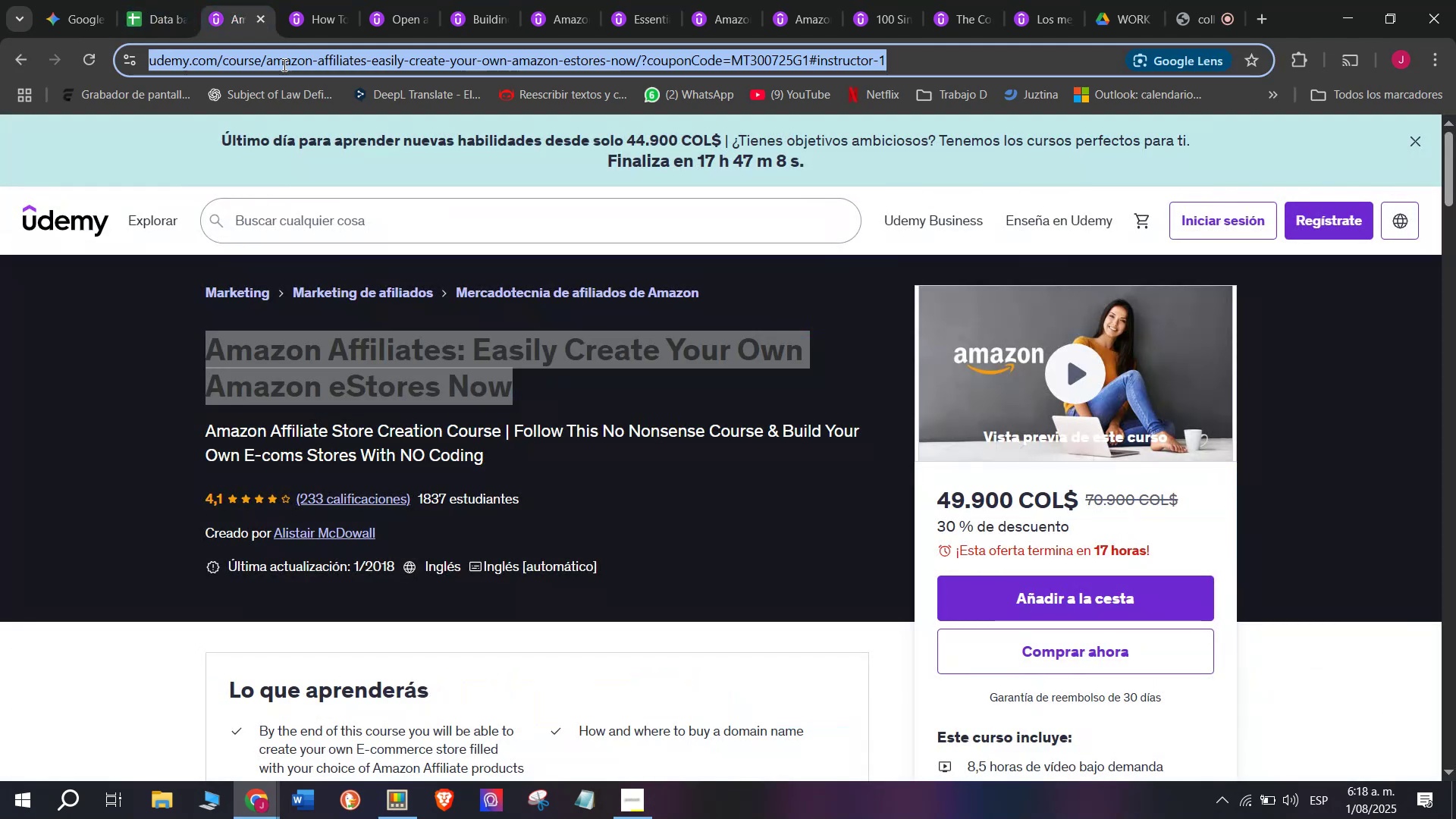 
triple_click([283, 64])
 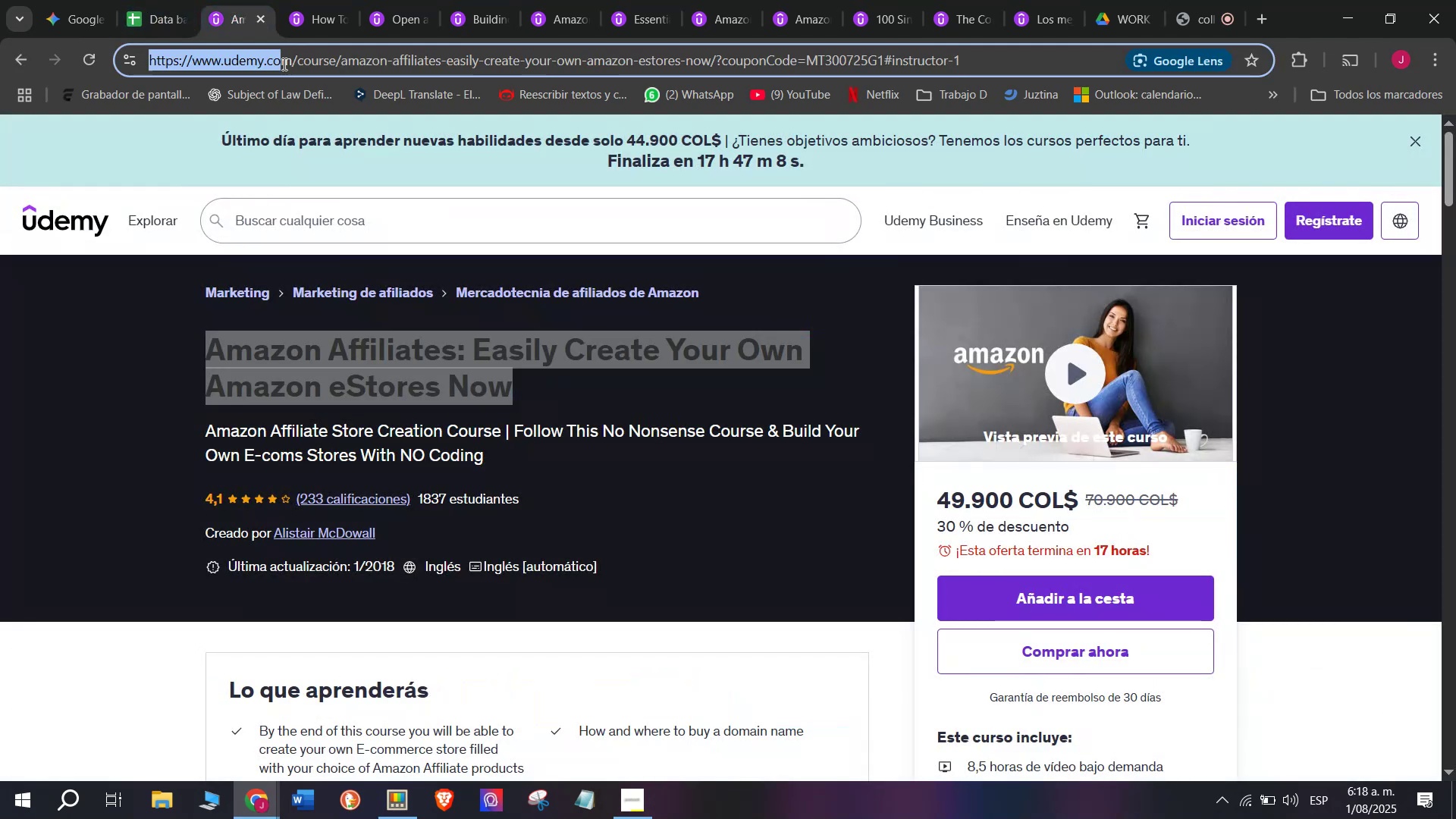 
key(Break)
 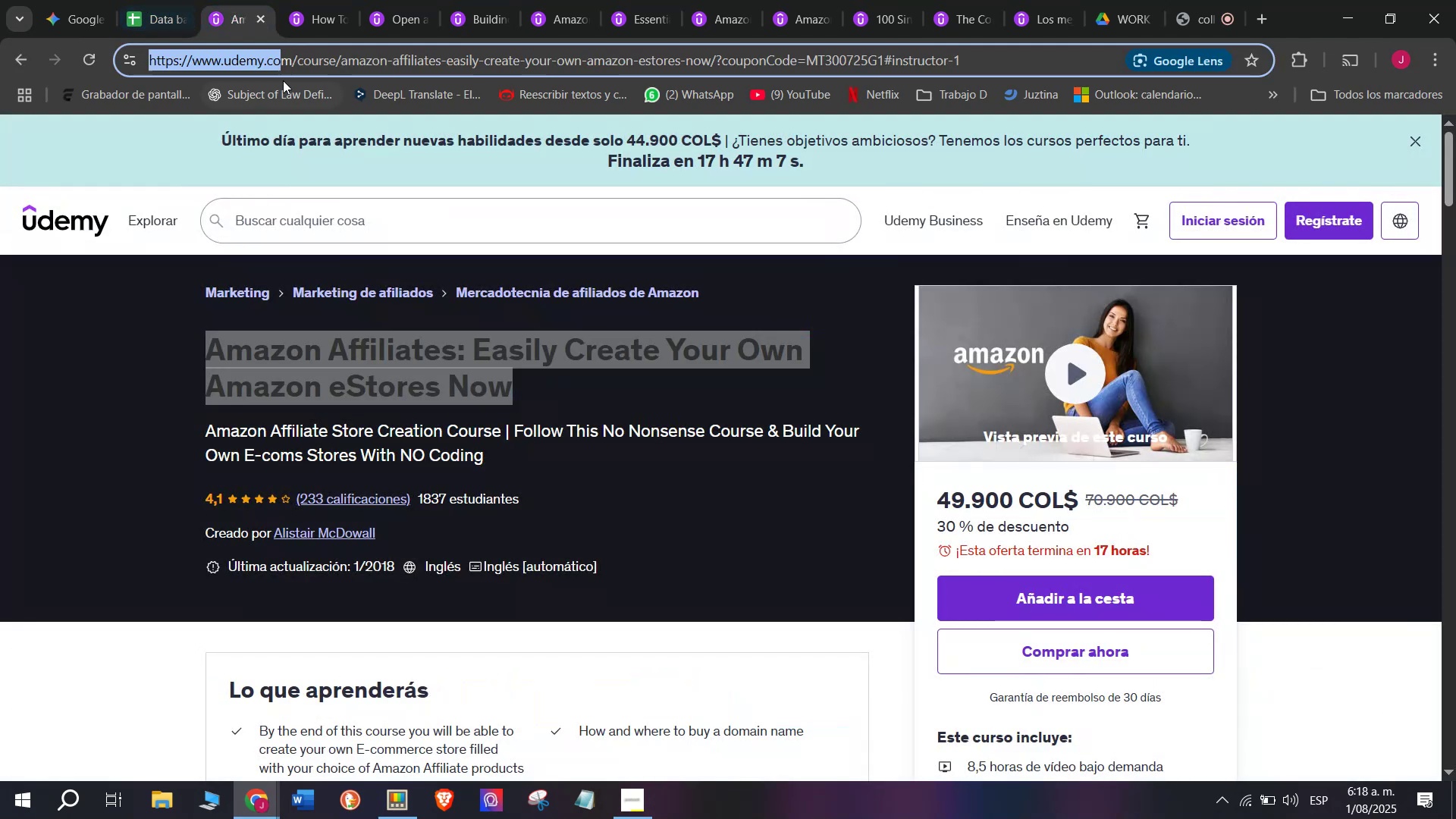 
key(Control+ControlLeft)
 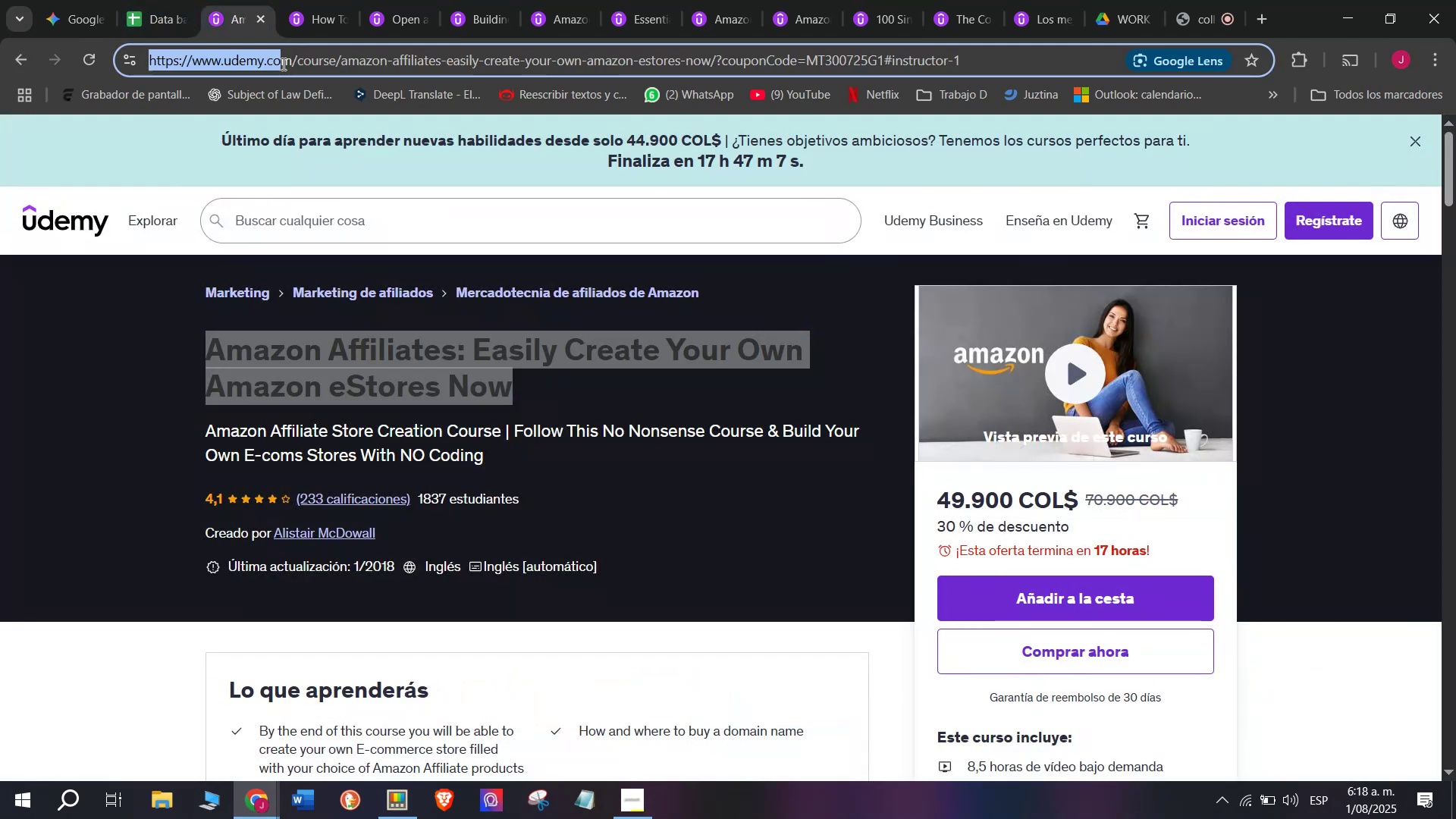 
key(Control+C)
 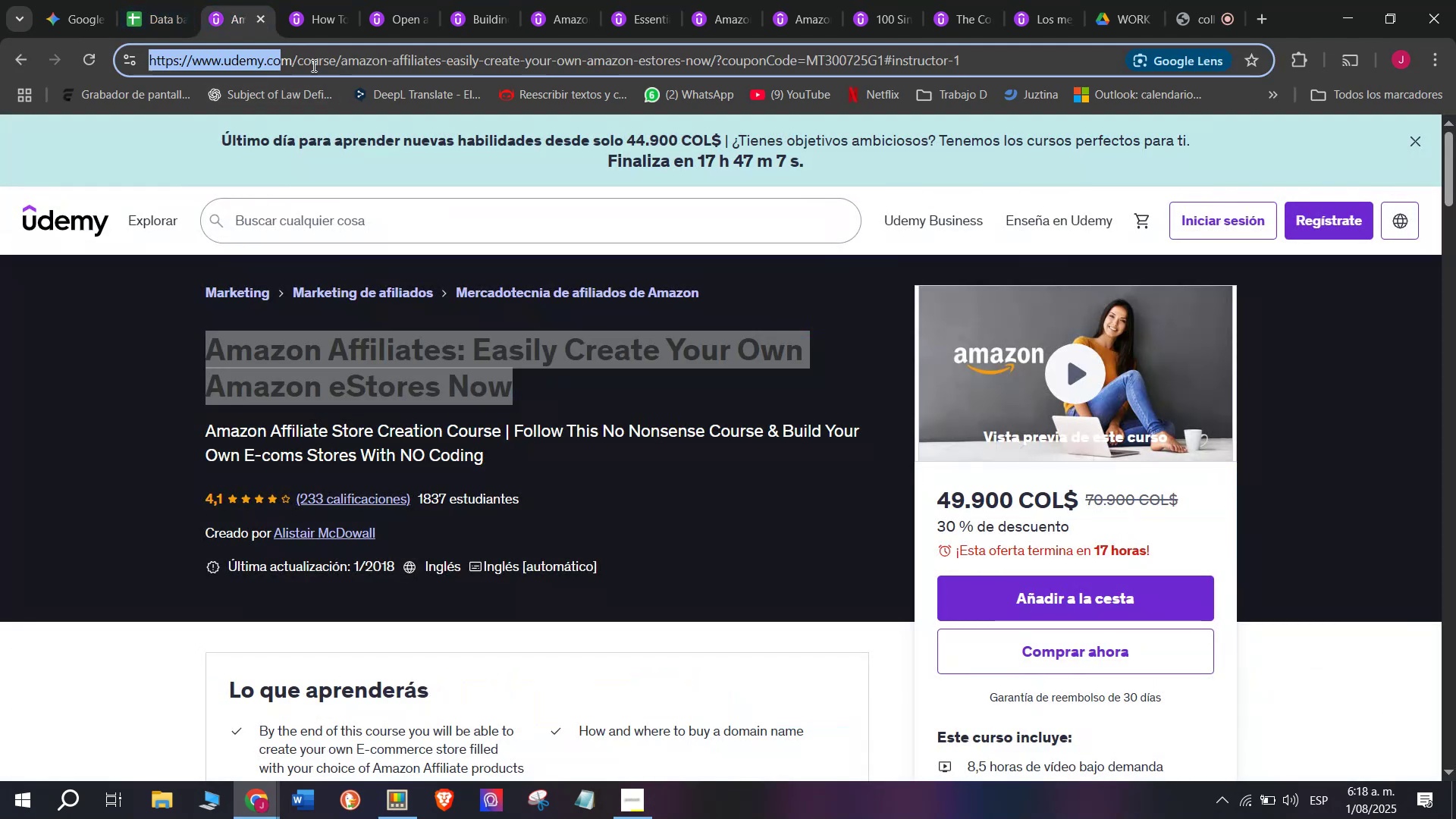 
double_click([312, 61])
 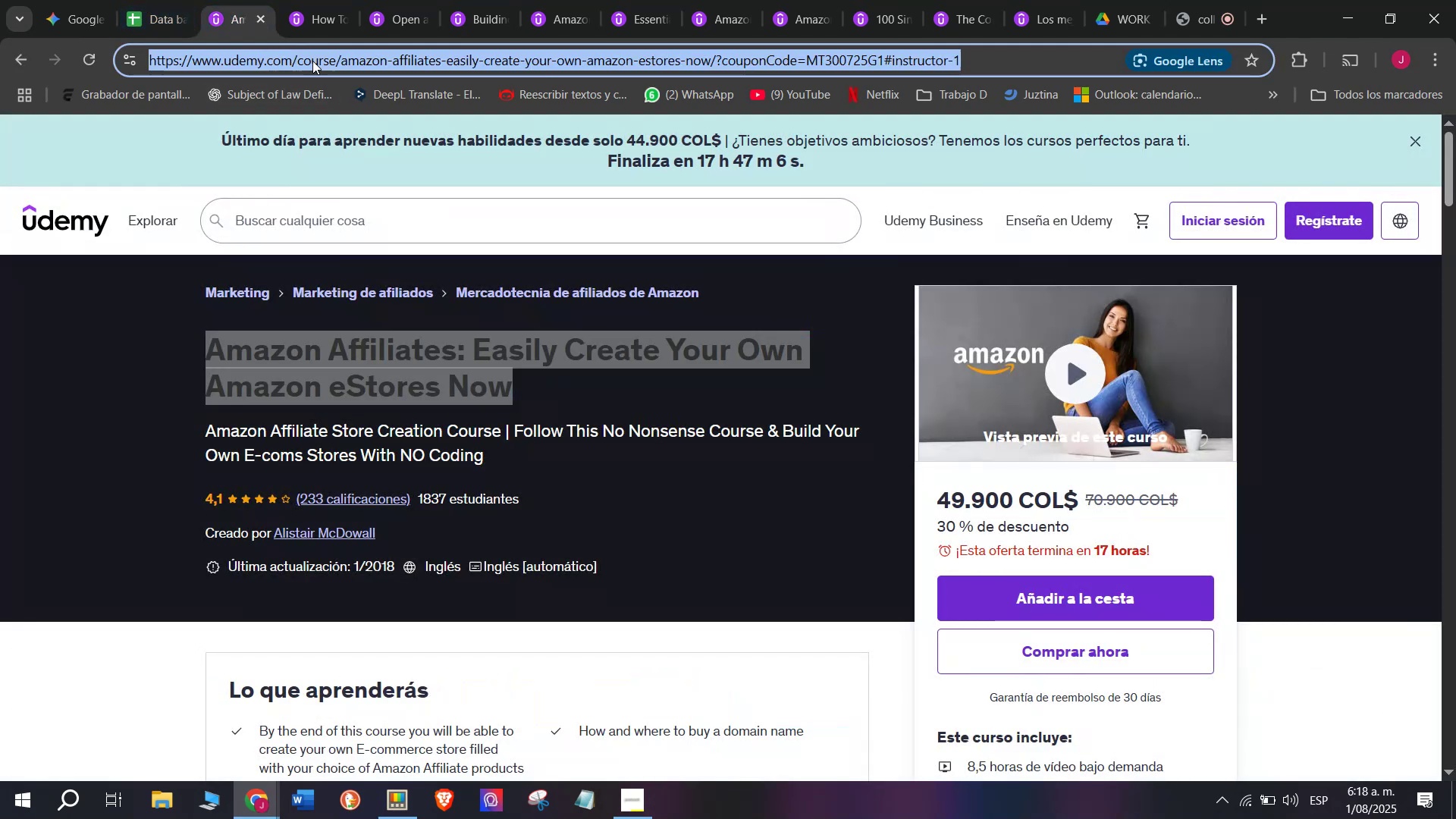 
triple_click([312, 61])
 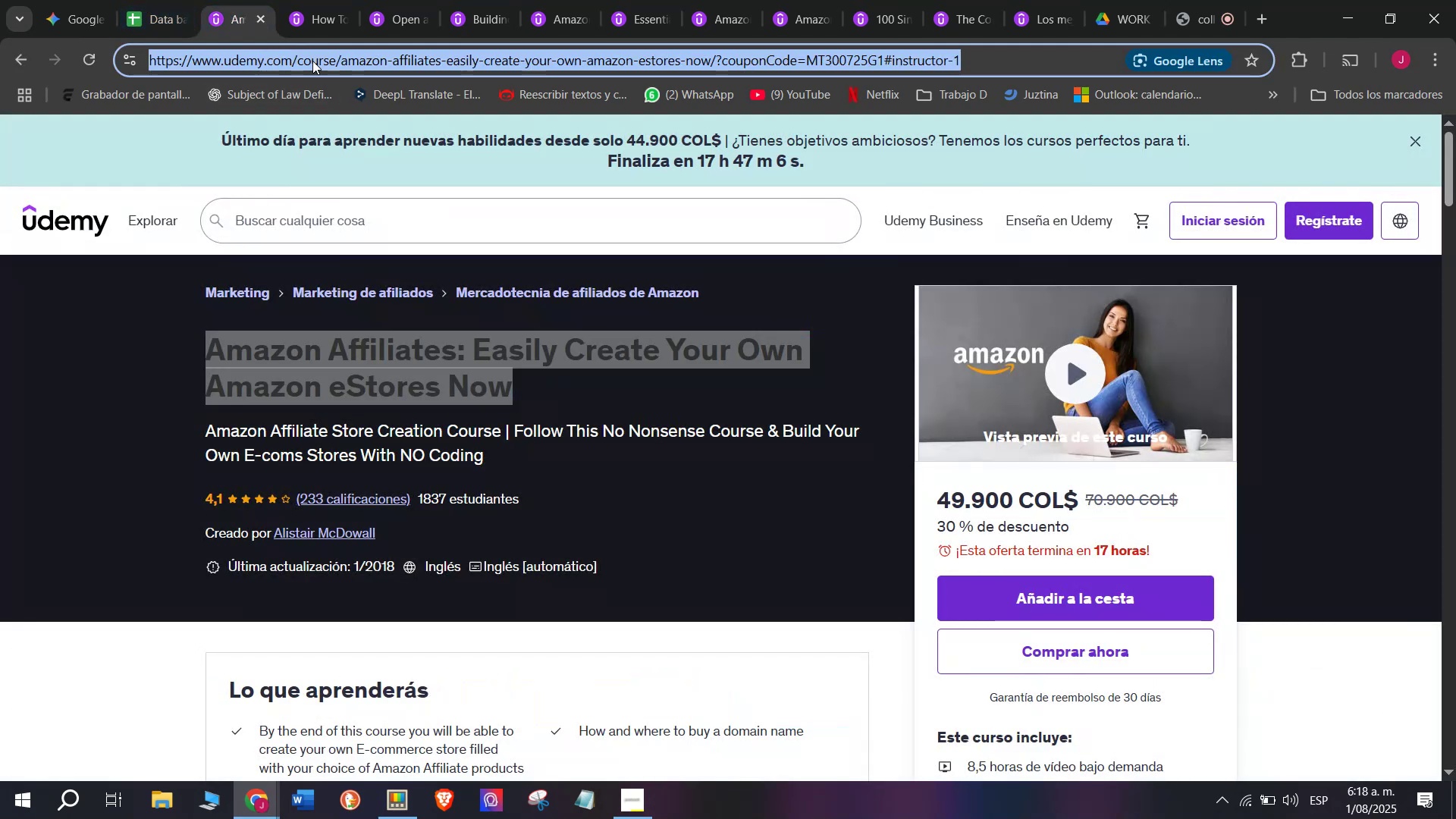 
key(Break)
 